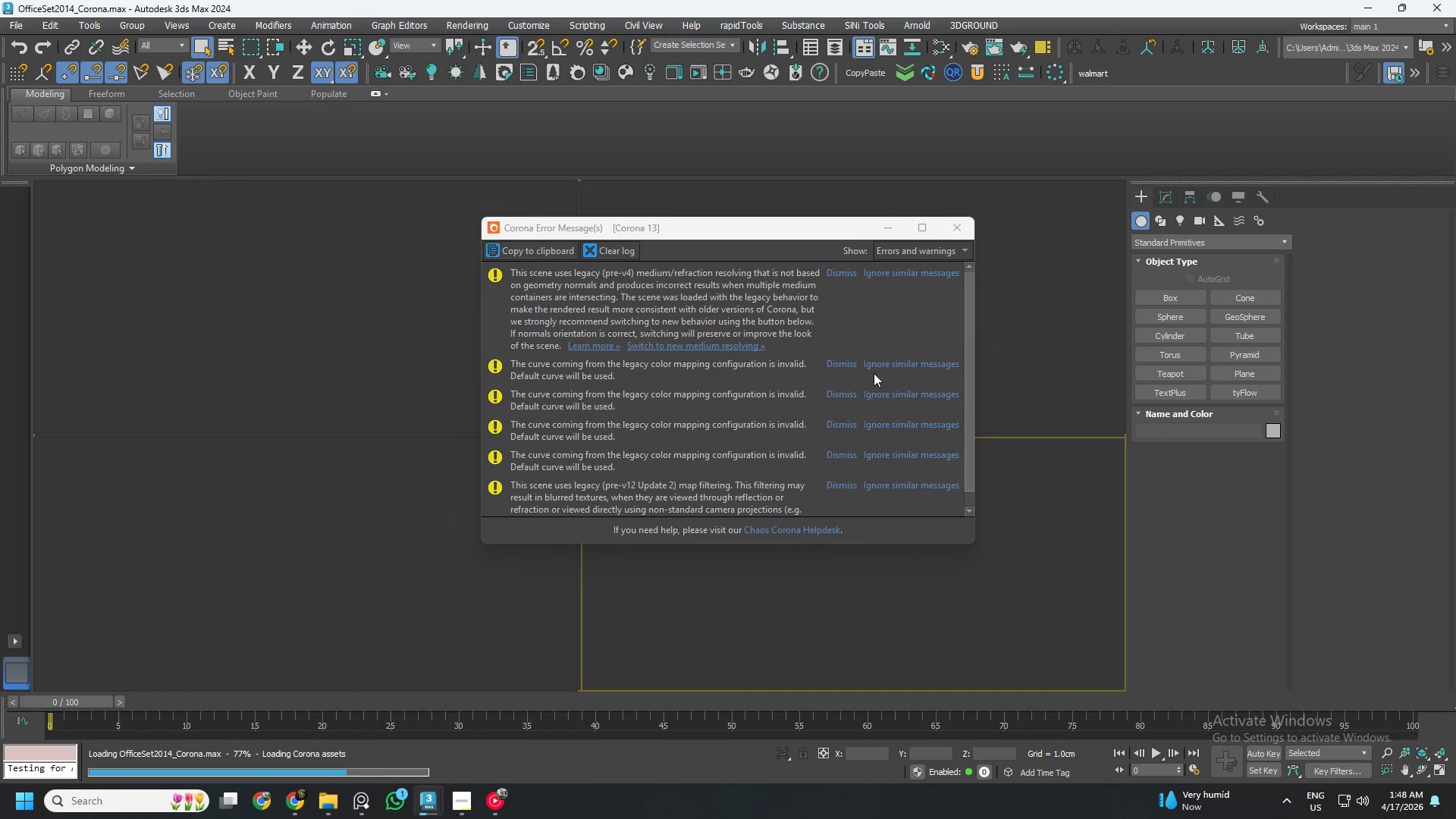 
mouse_move([877, 287])
 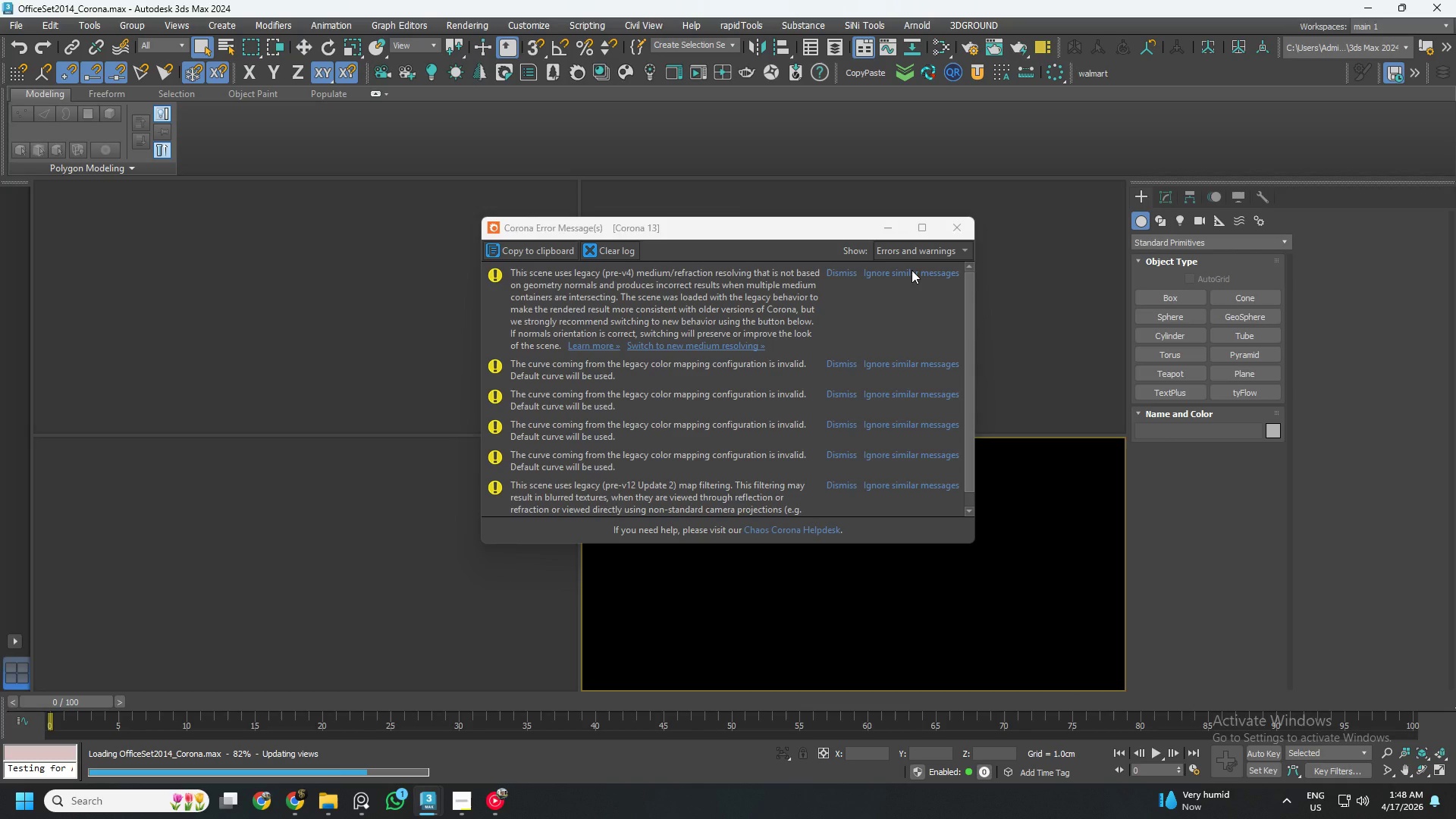 
left_click([912, 270])
 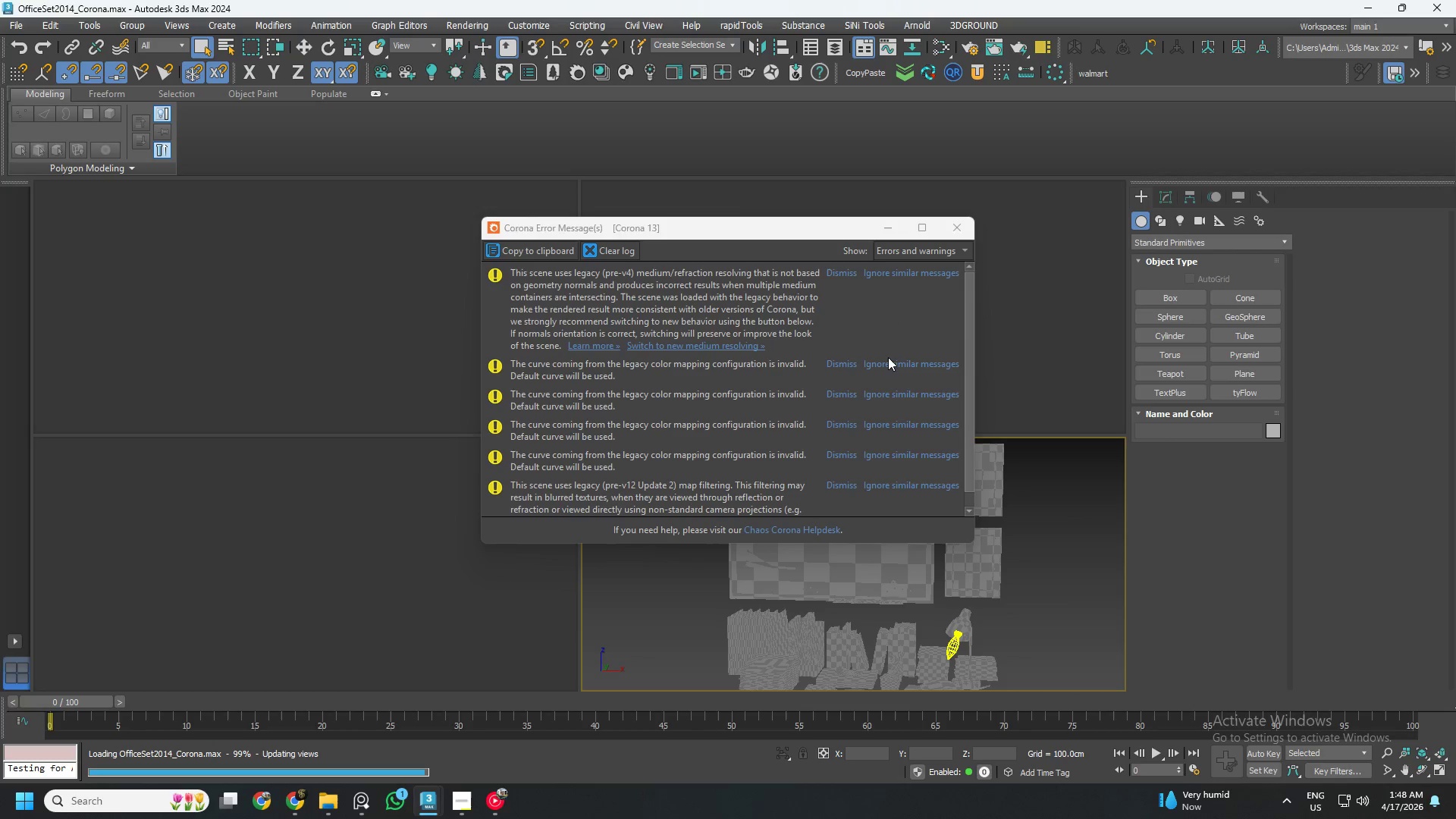 
wait(8.02)
 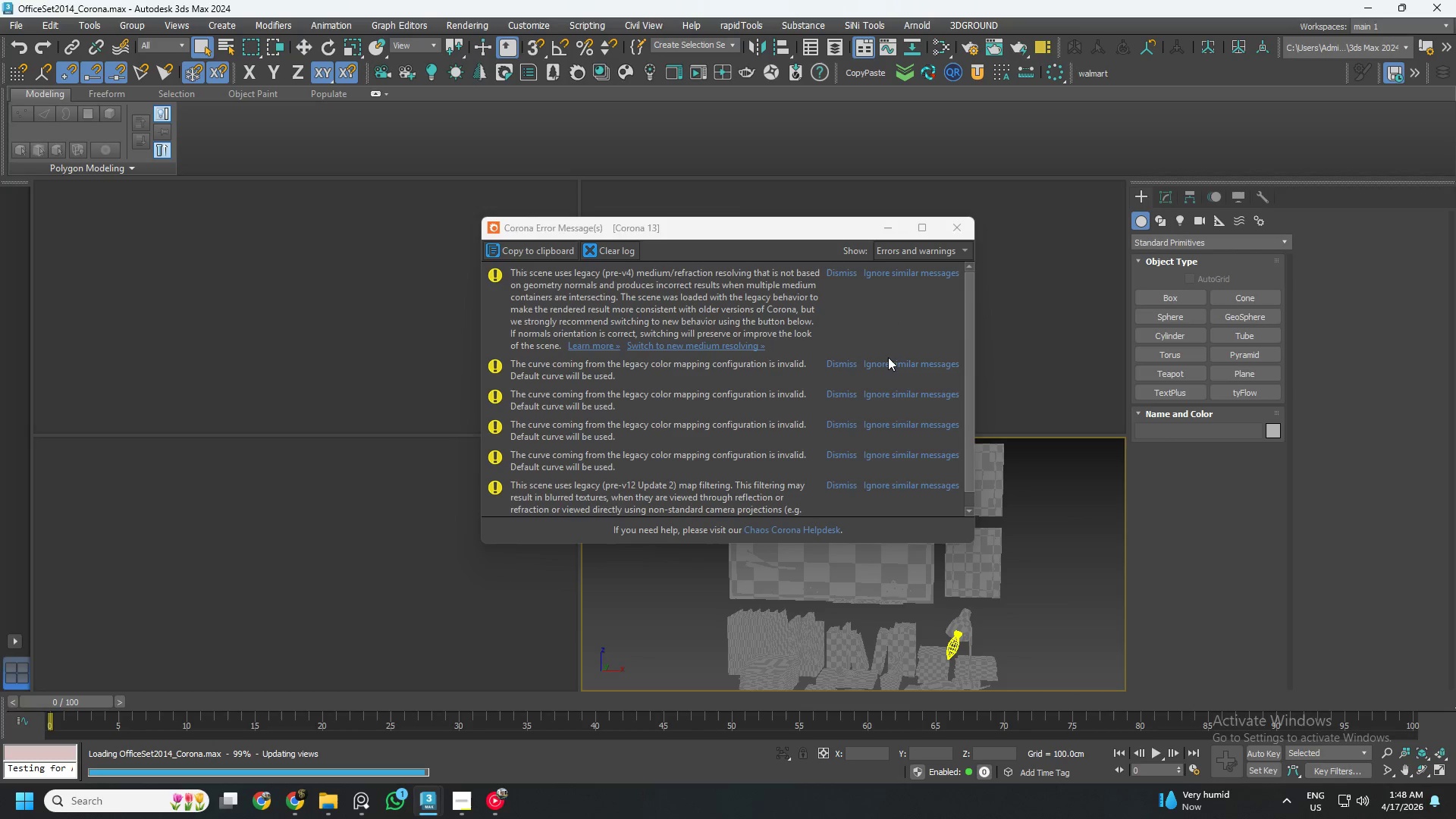 
double_click([930, 274])
 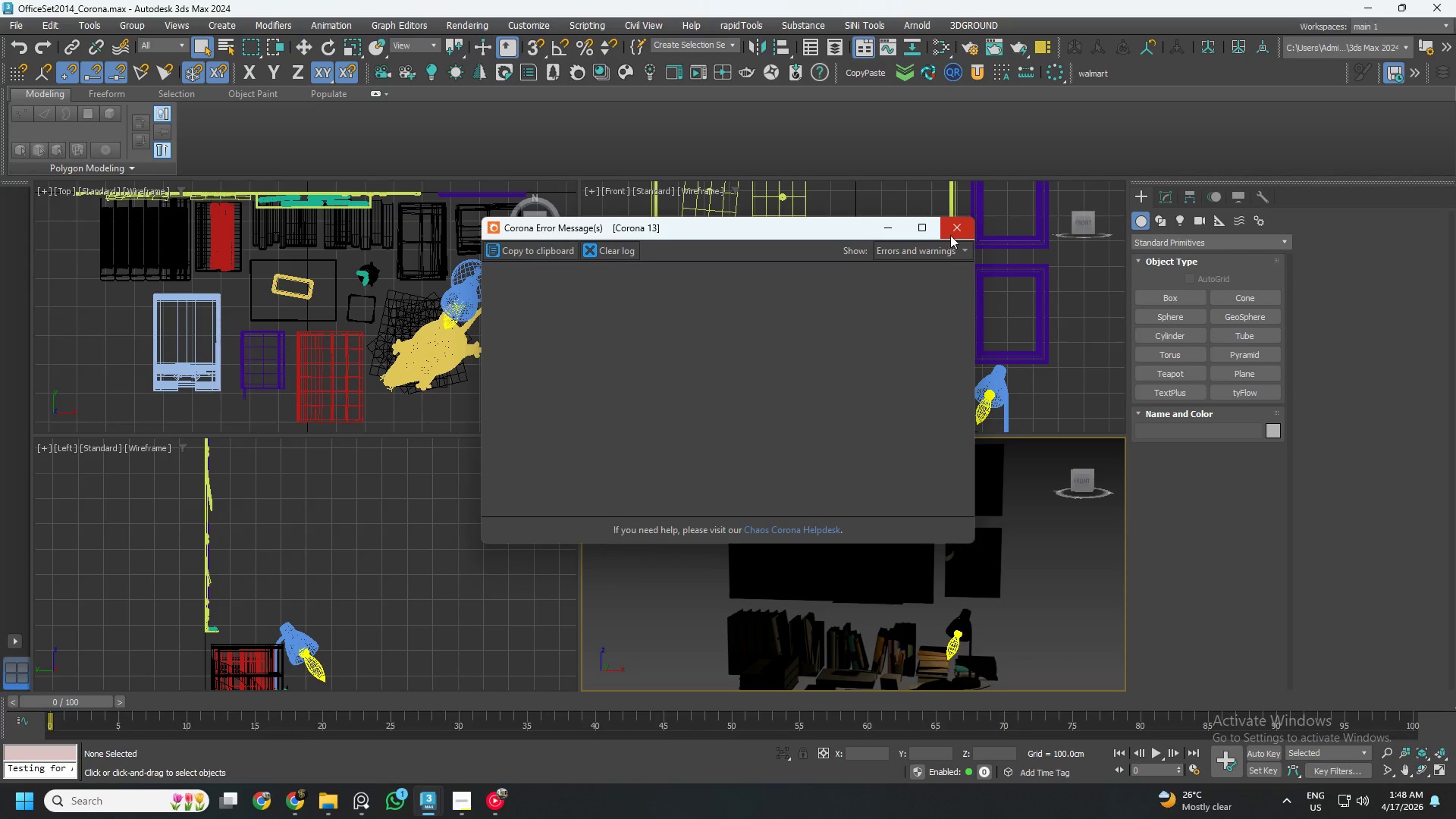 
left_click([952, 234])
 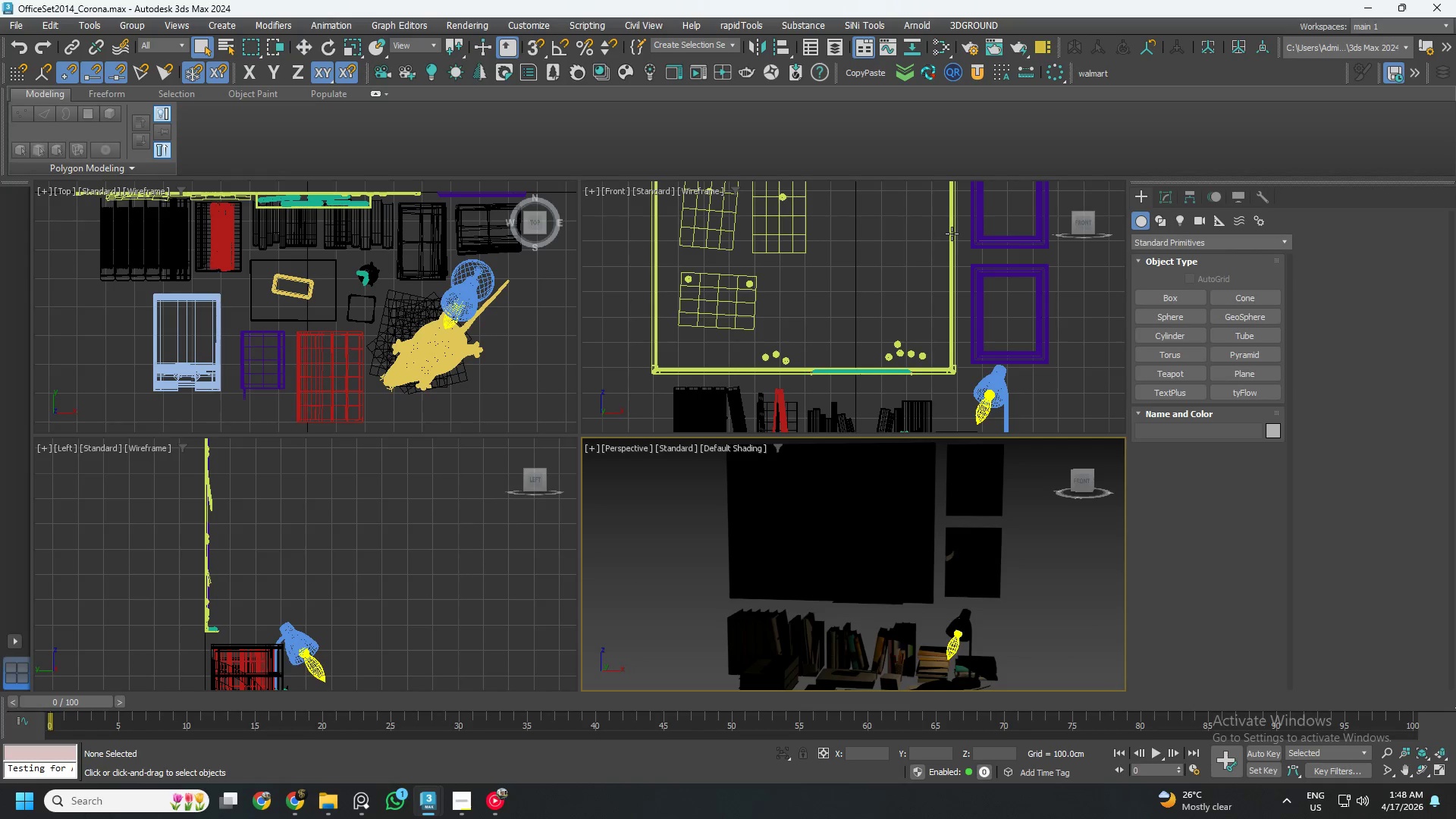 
hold_key(key=ControlLeft, duration=0.41)
 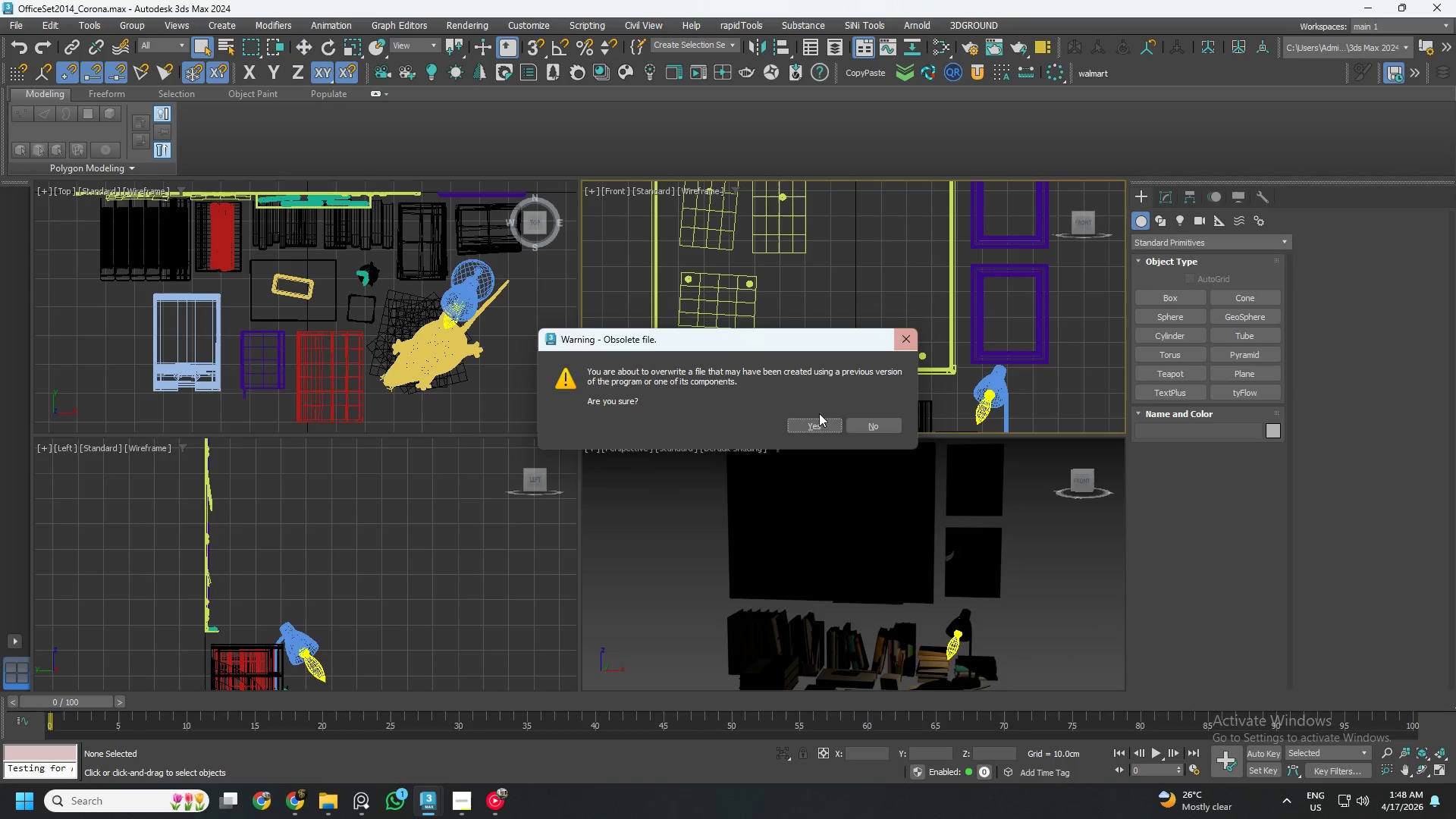 
hold_key(key=S, duration=0.31)
 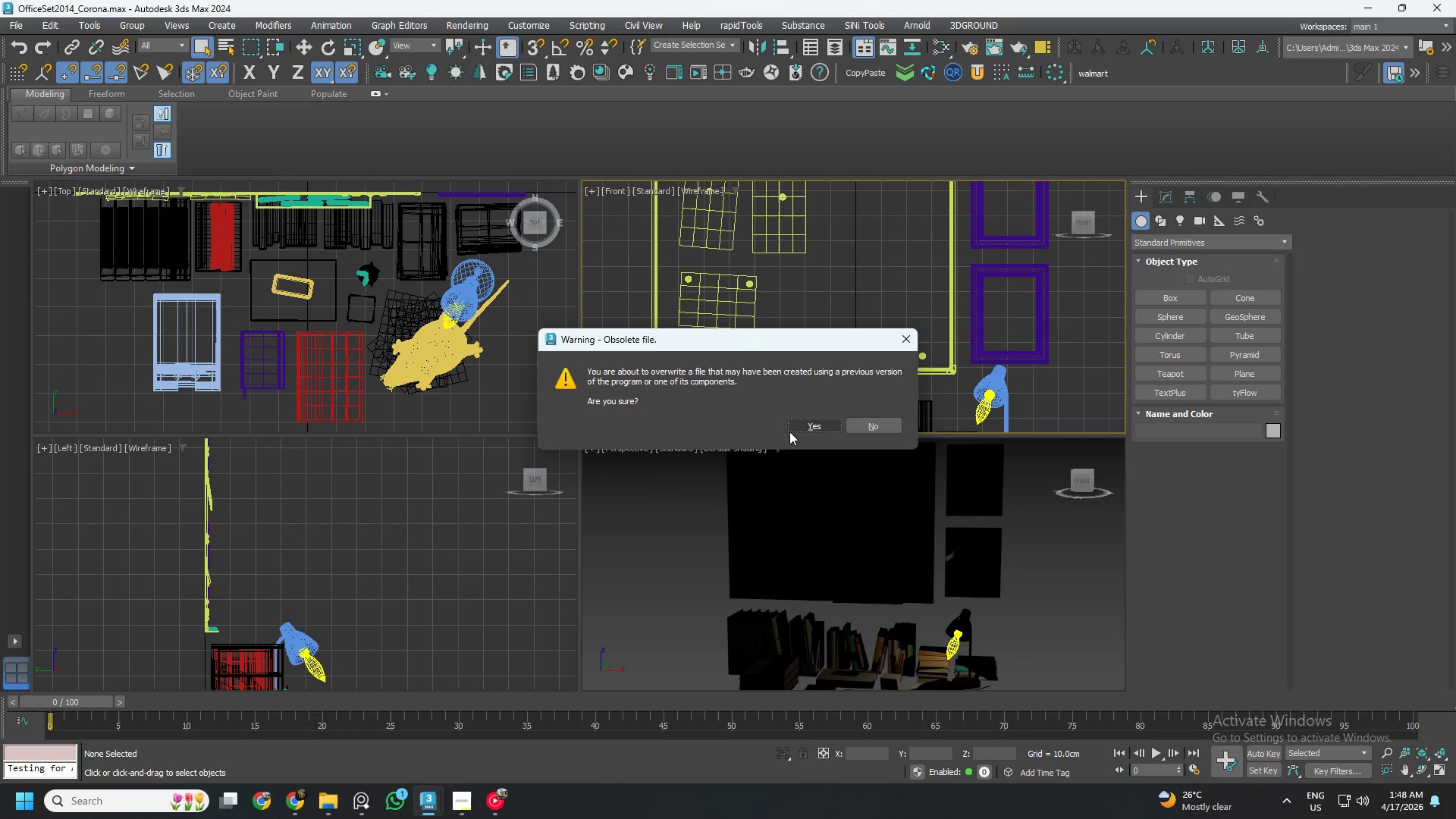 
left_click([795, 424])
 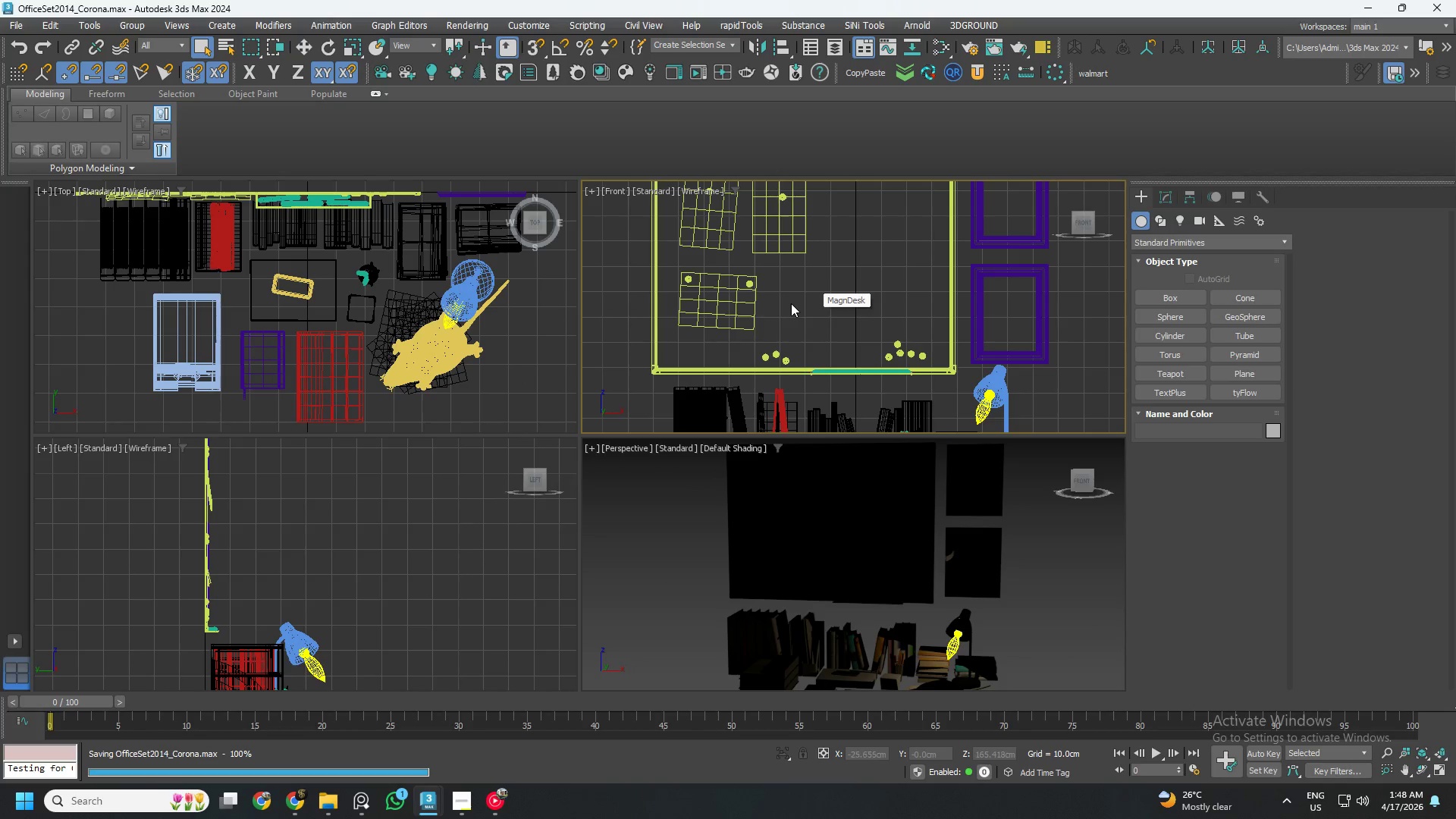 
left_click([824, 290])
 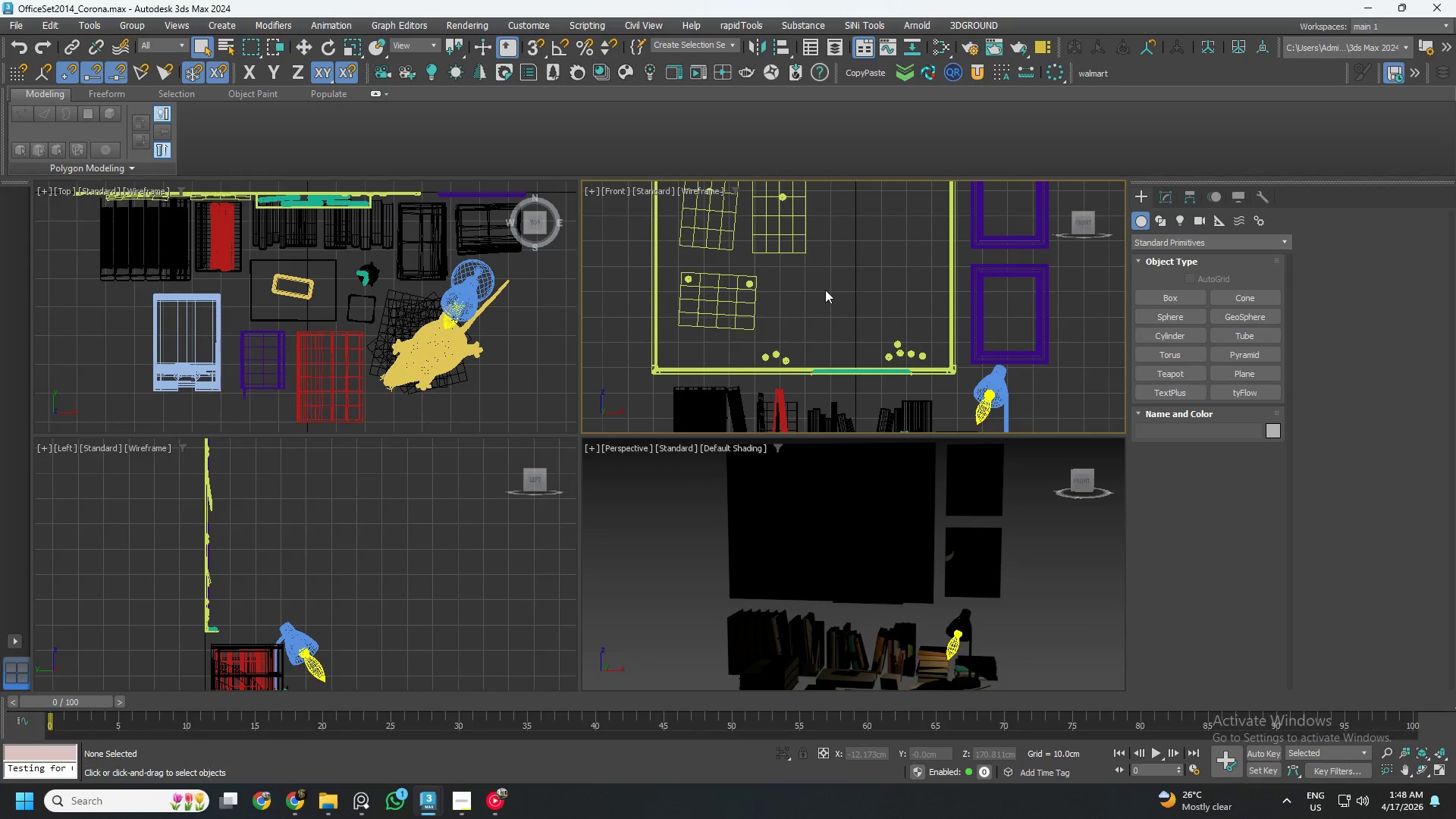 
key(Alt+W)
 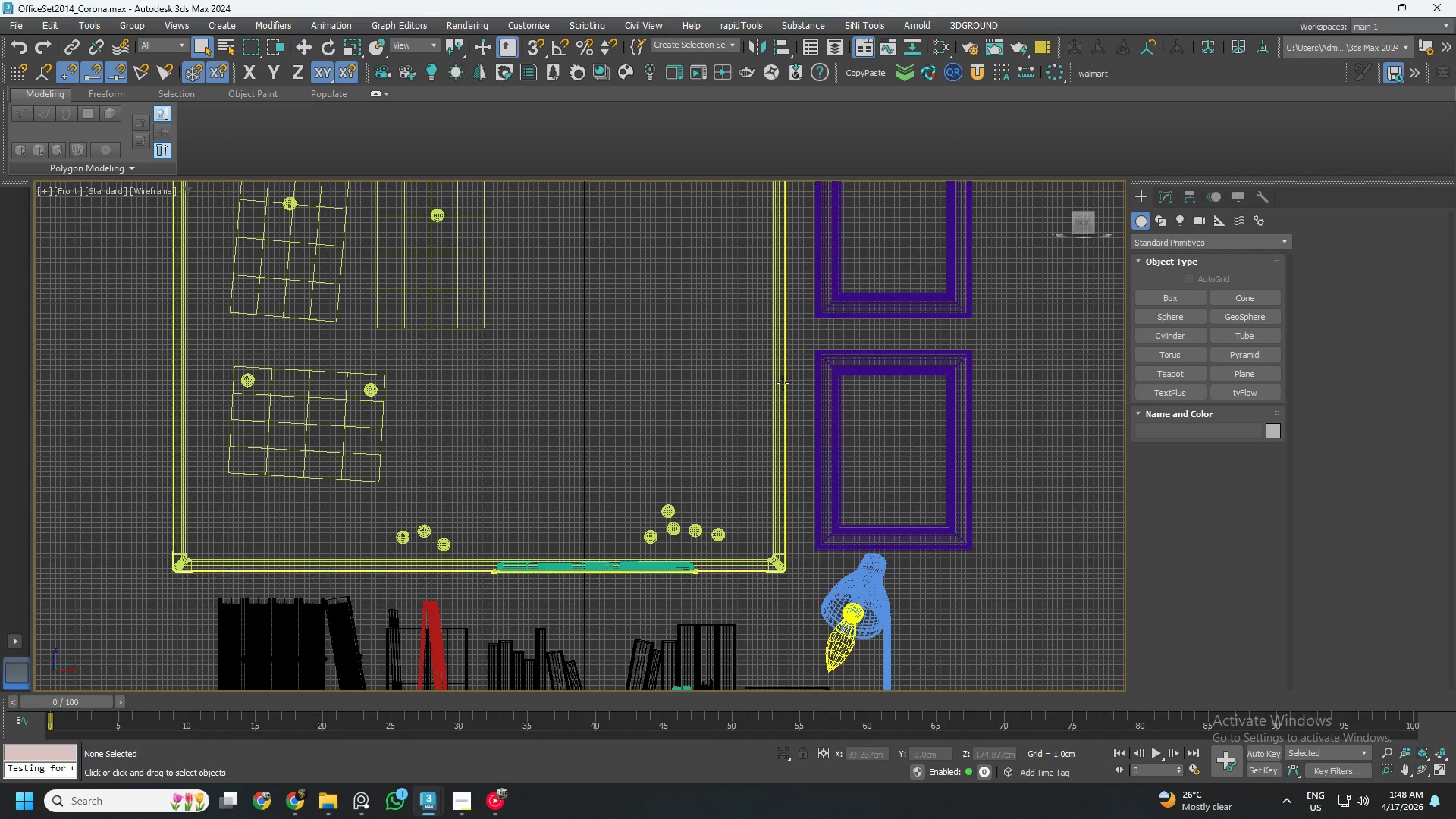 
hold_key(key=AltLeft, duration=0.55)
 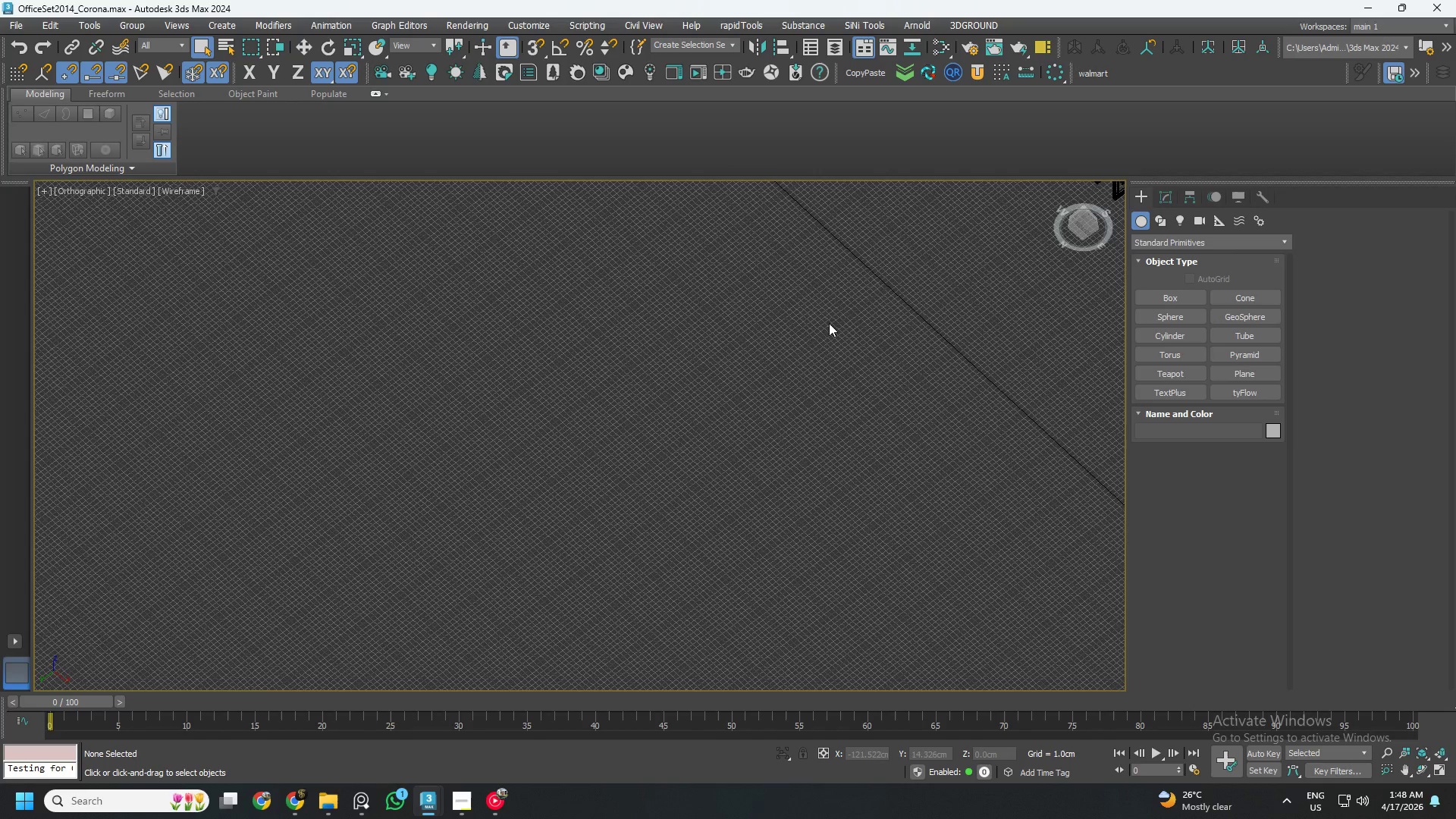 
left_click([937, 298])
 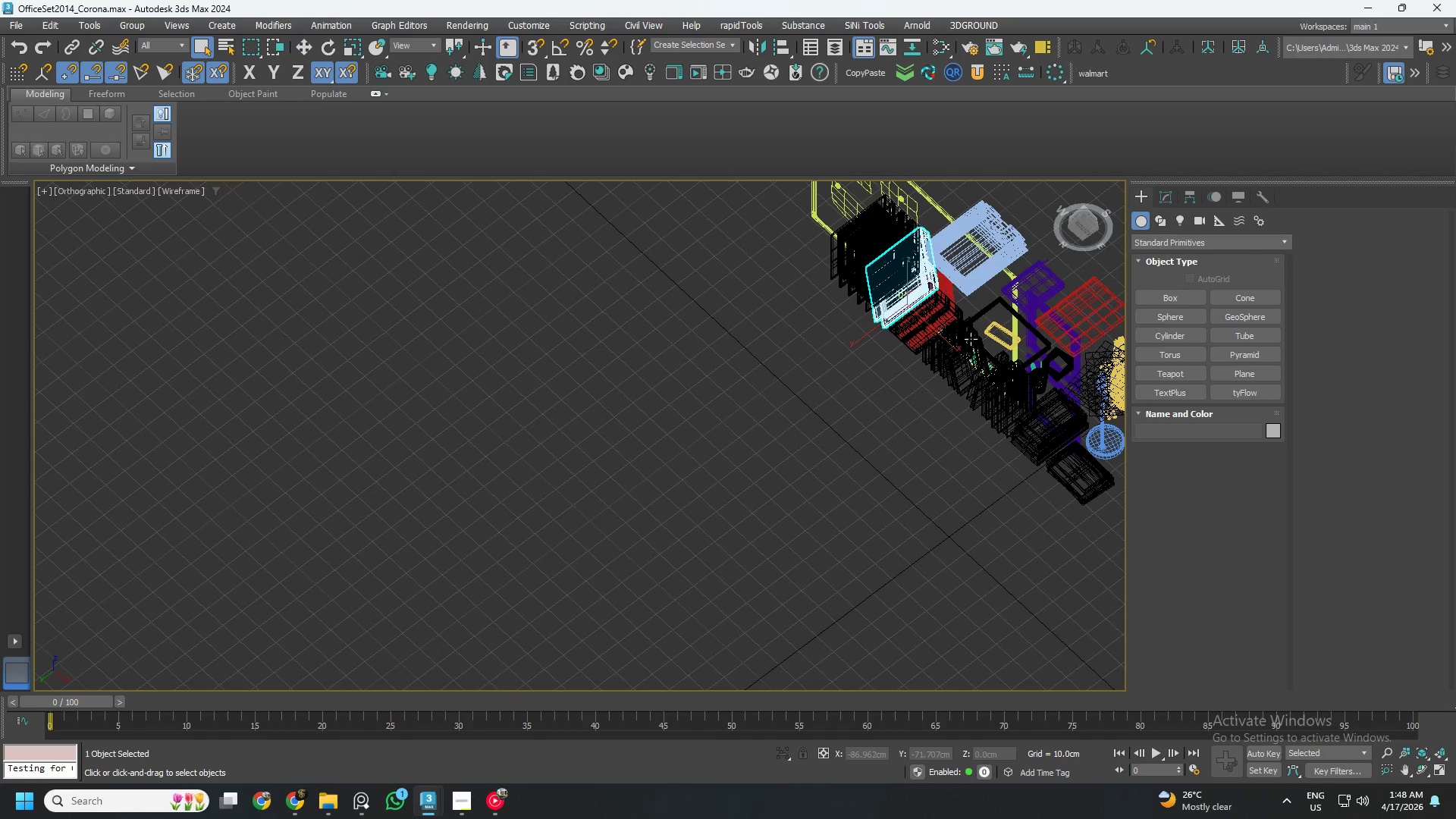 
scroll: coordinate [935, 292], scroll_direction: down, amount: 2.0
 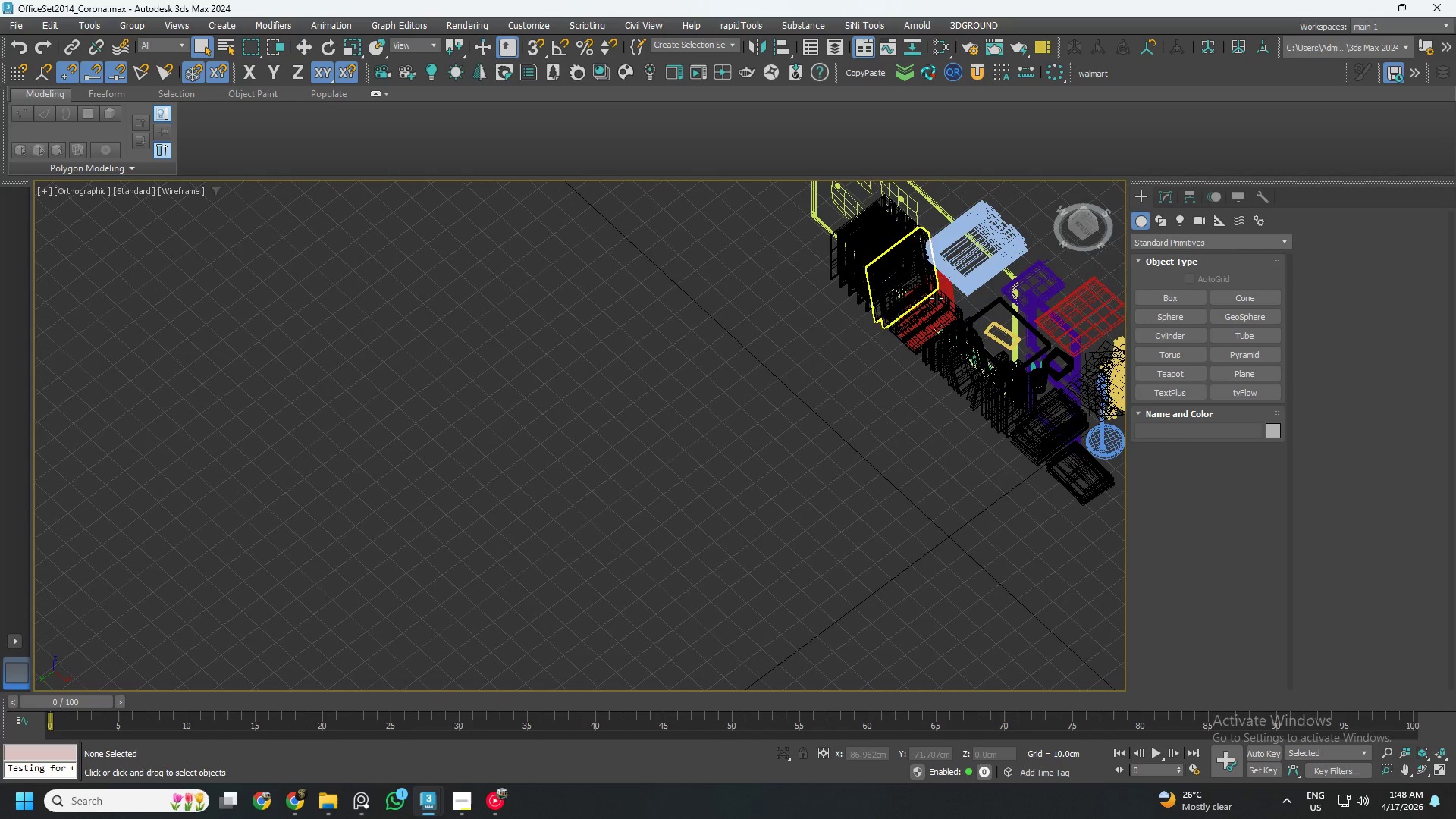 
hold_key(key=AltLeft, duration=2.84)
 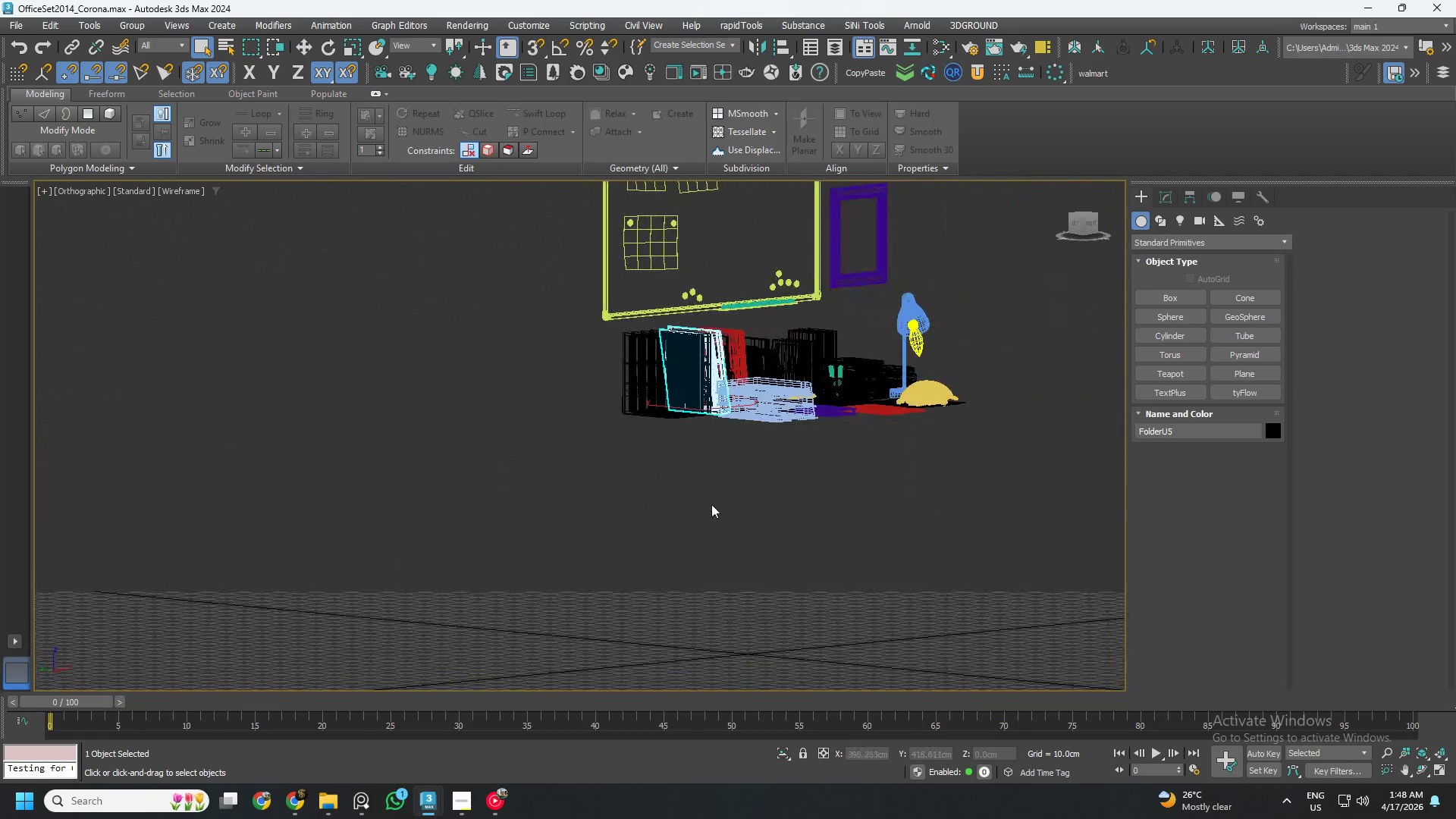 
hold_key(key=AltLeft, duration=0.8)
 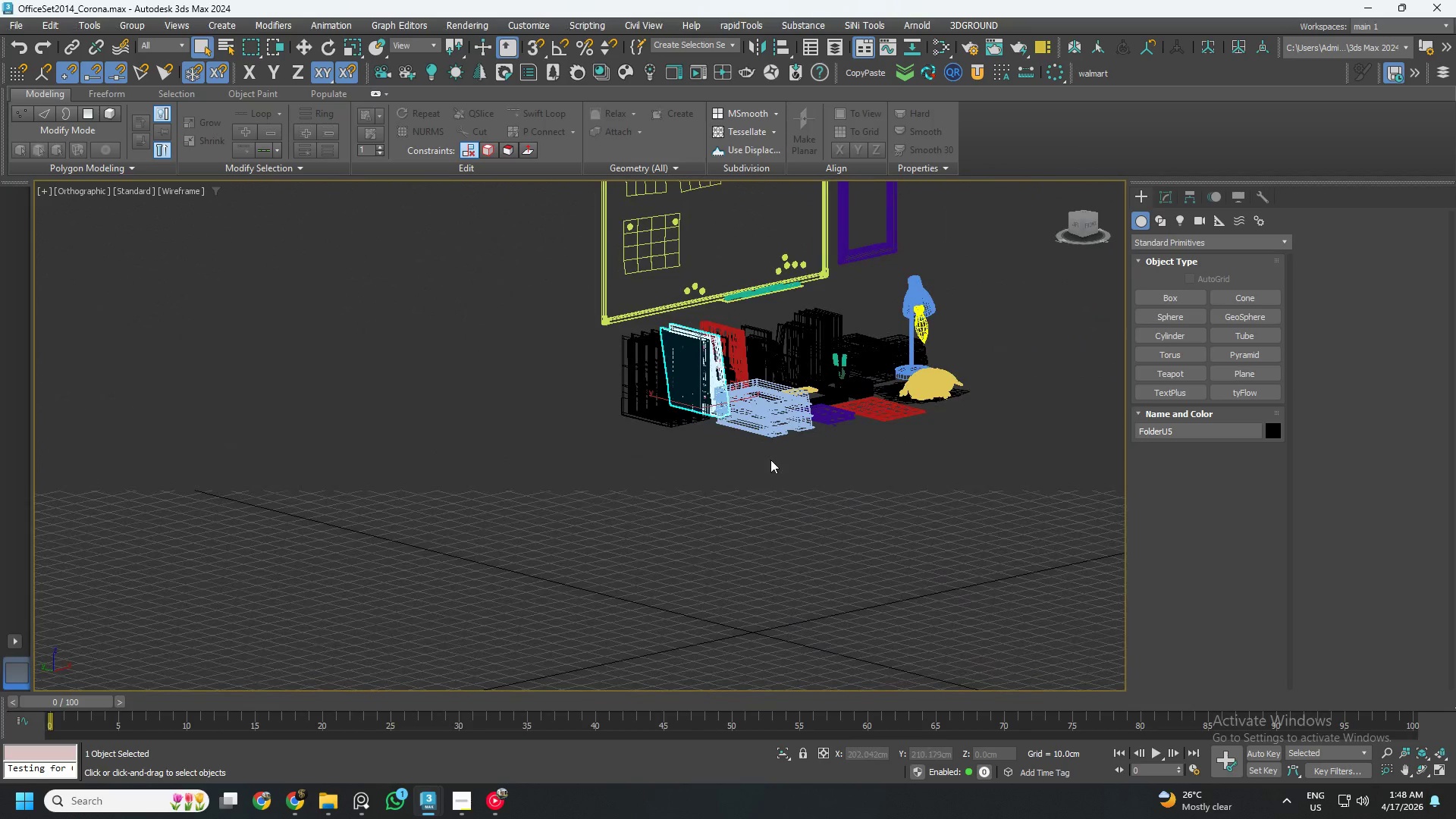 
key(G)
 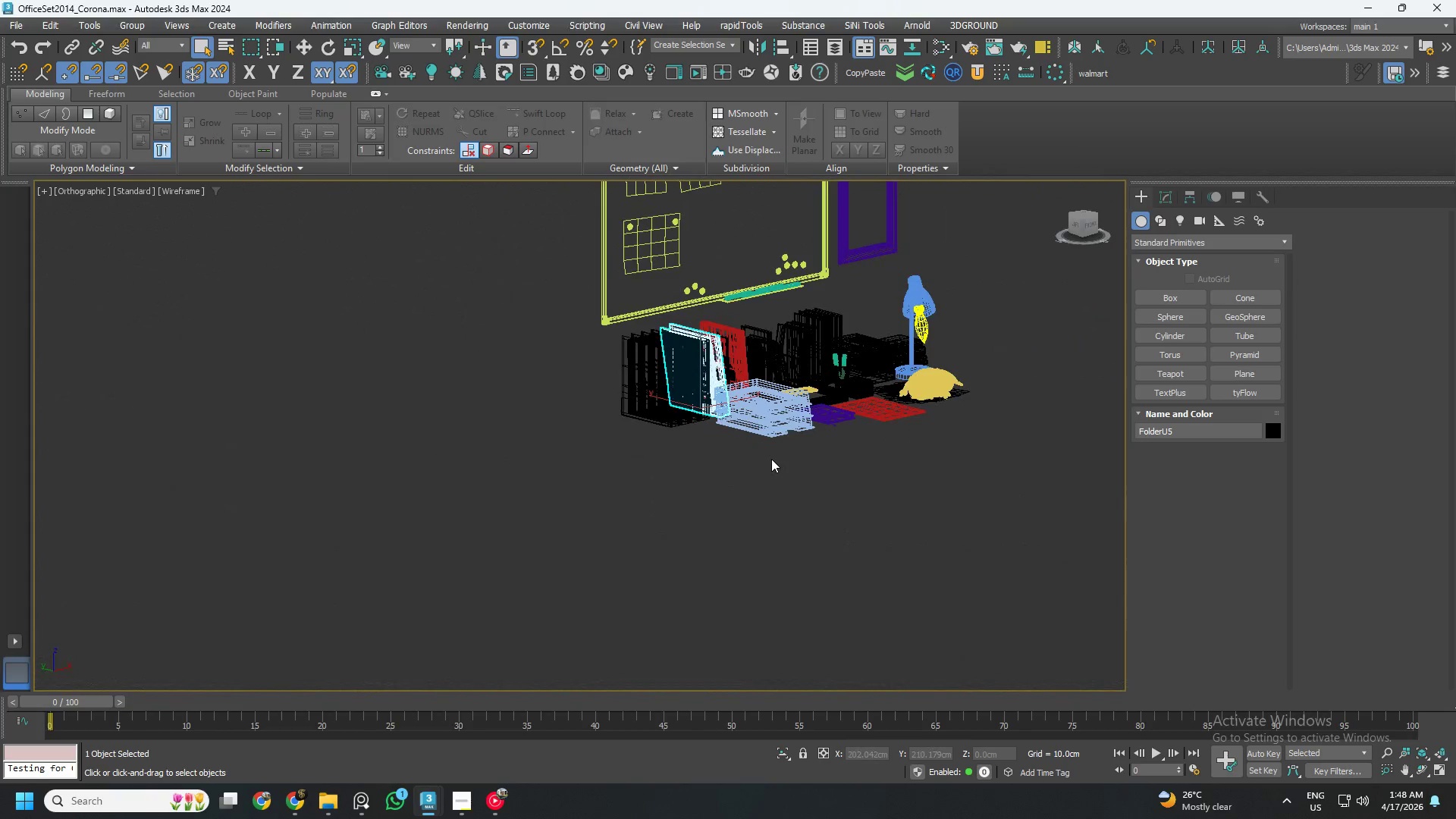 
key(F3)
 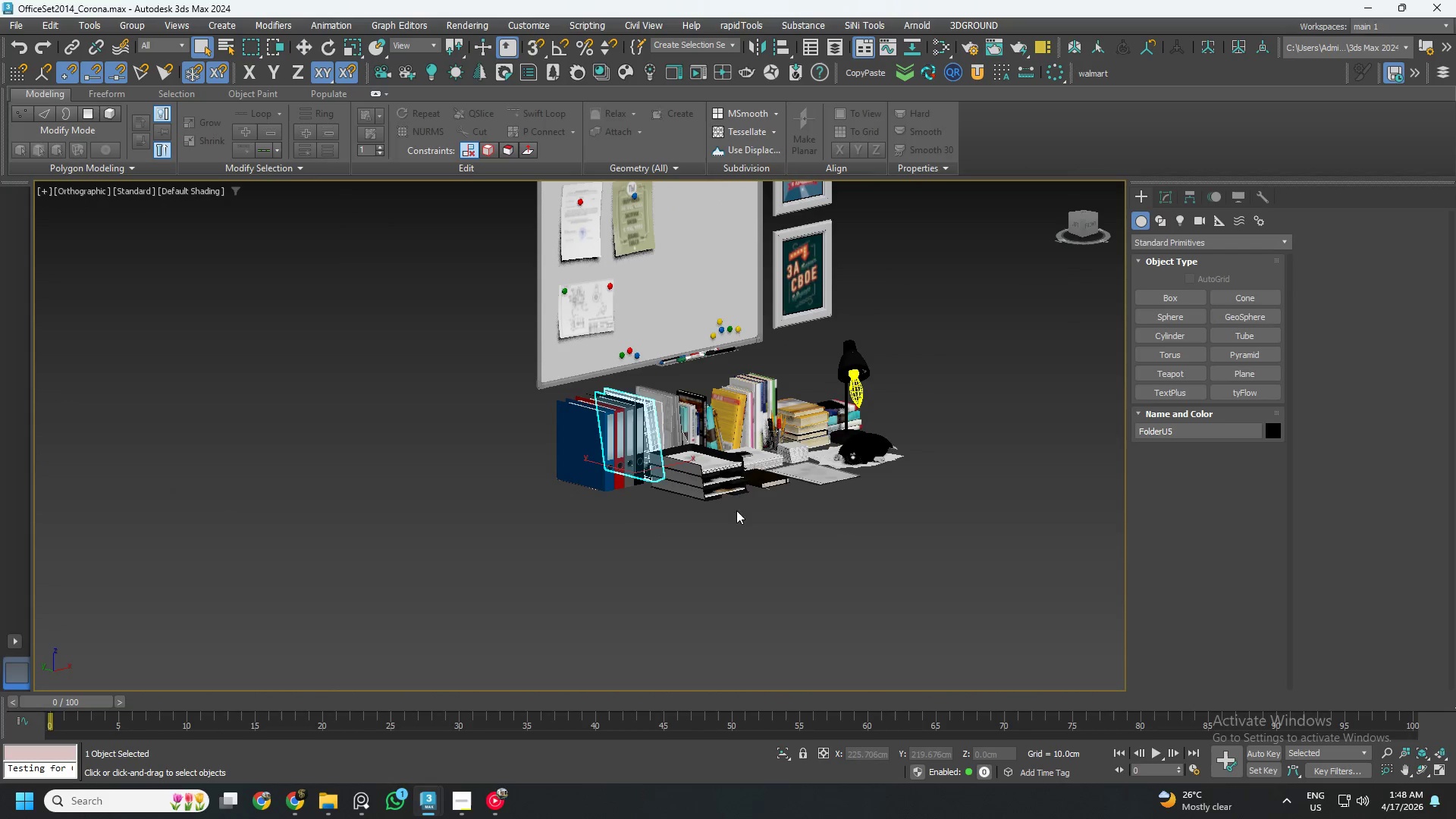 
key(Control+ControlLeft)
 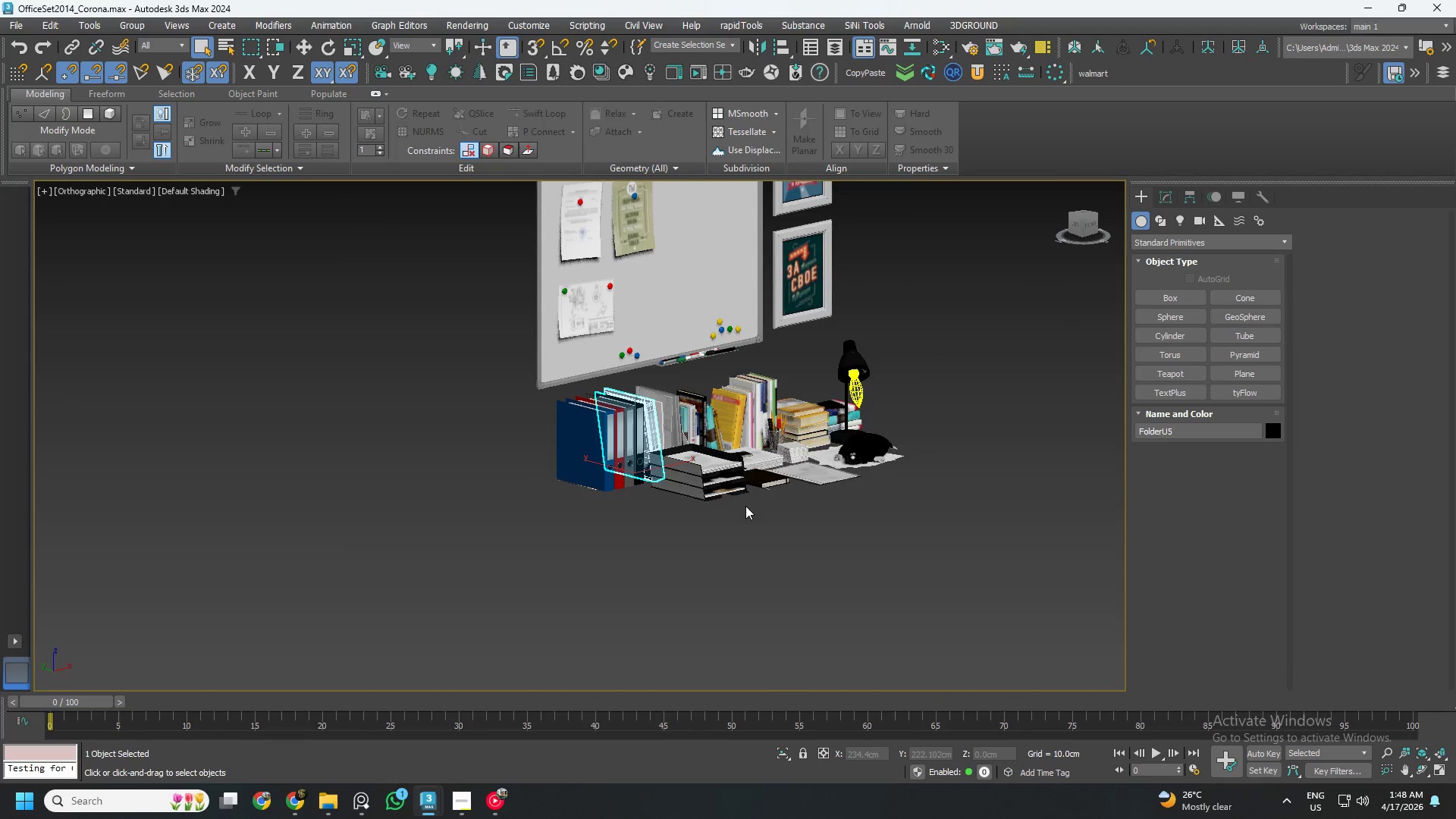 
key(Control+S)
 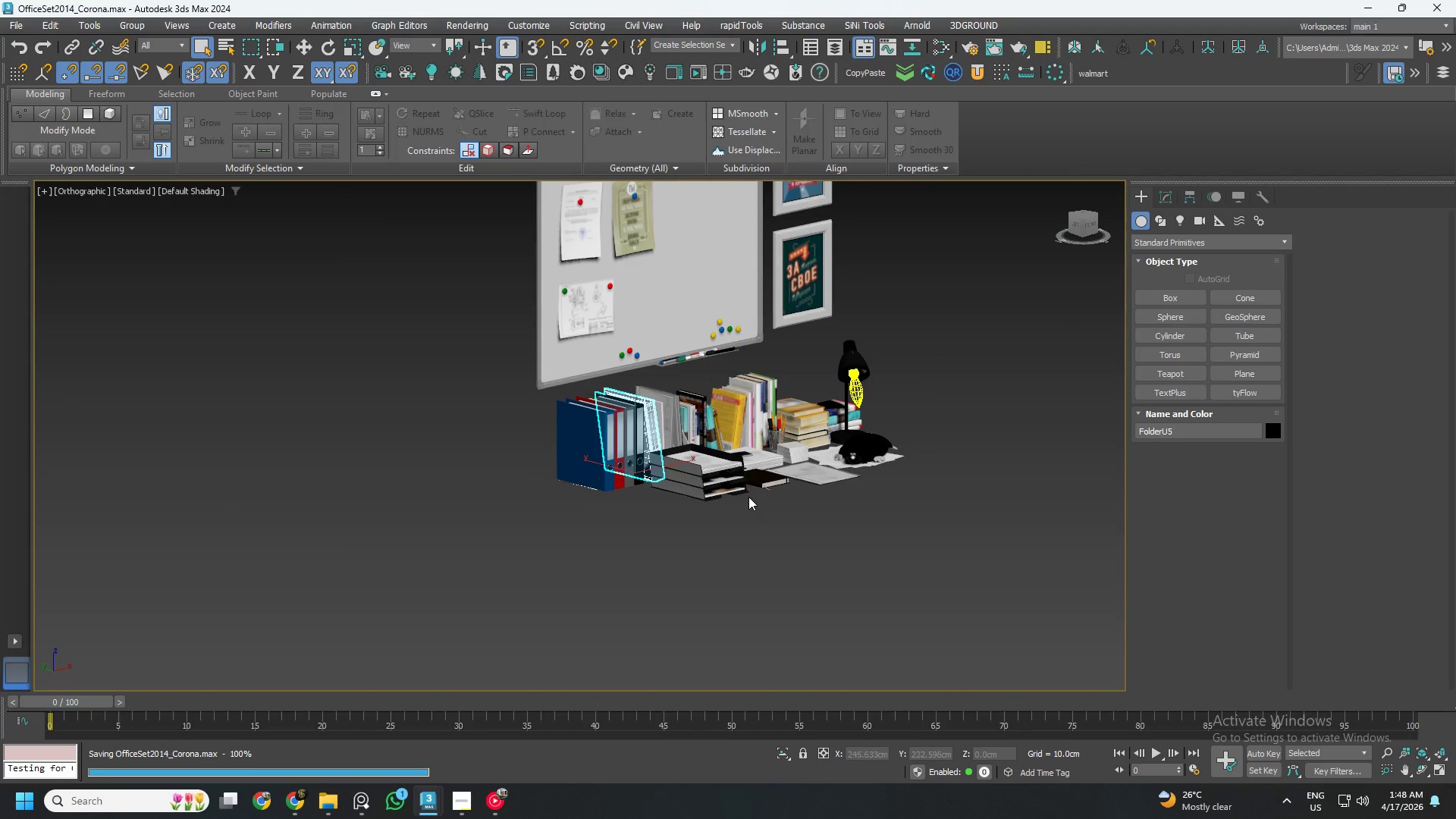 
hold_key(key=AltLeft, duration=0.52)
 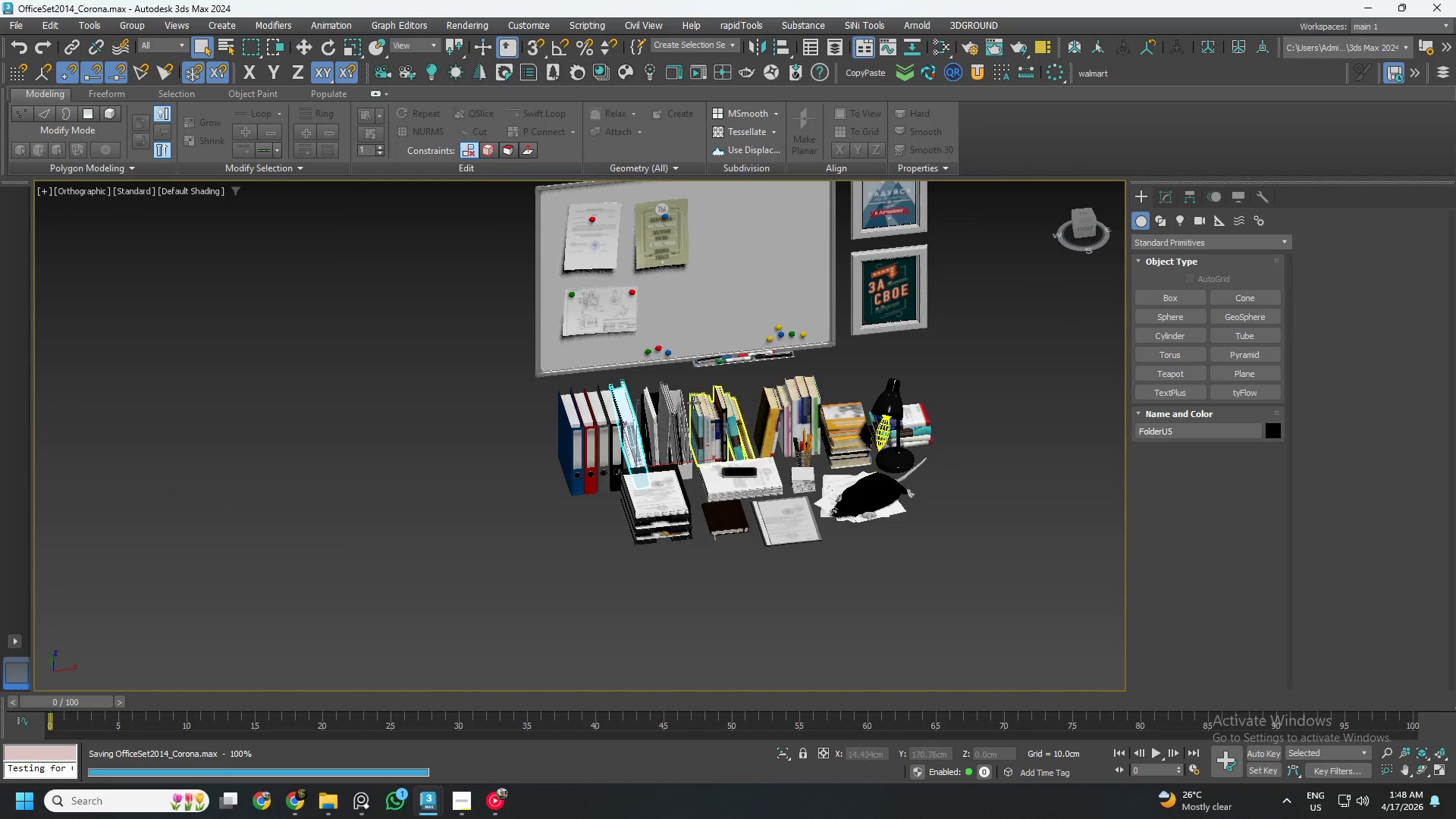 
scroll: coordinate [742, 464], scroll_direction: up, amount: 4.0
 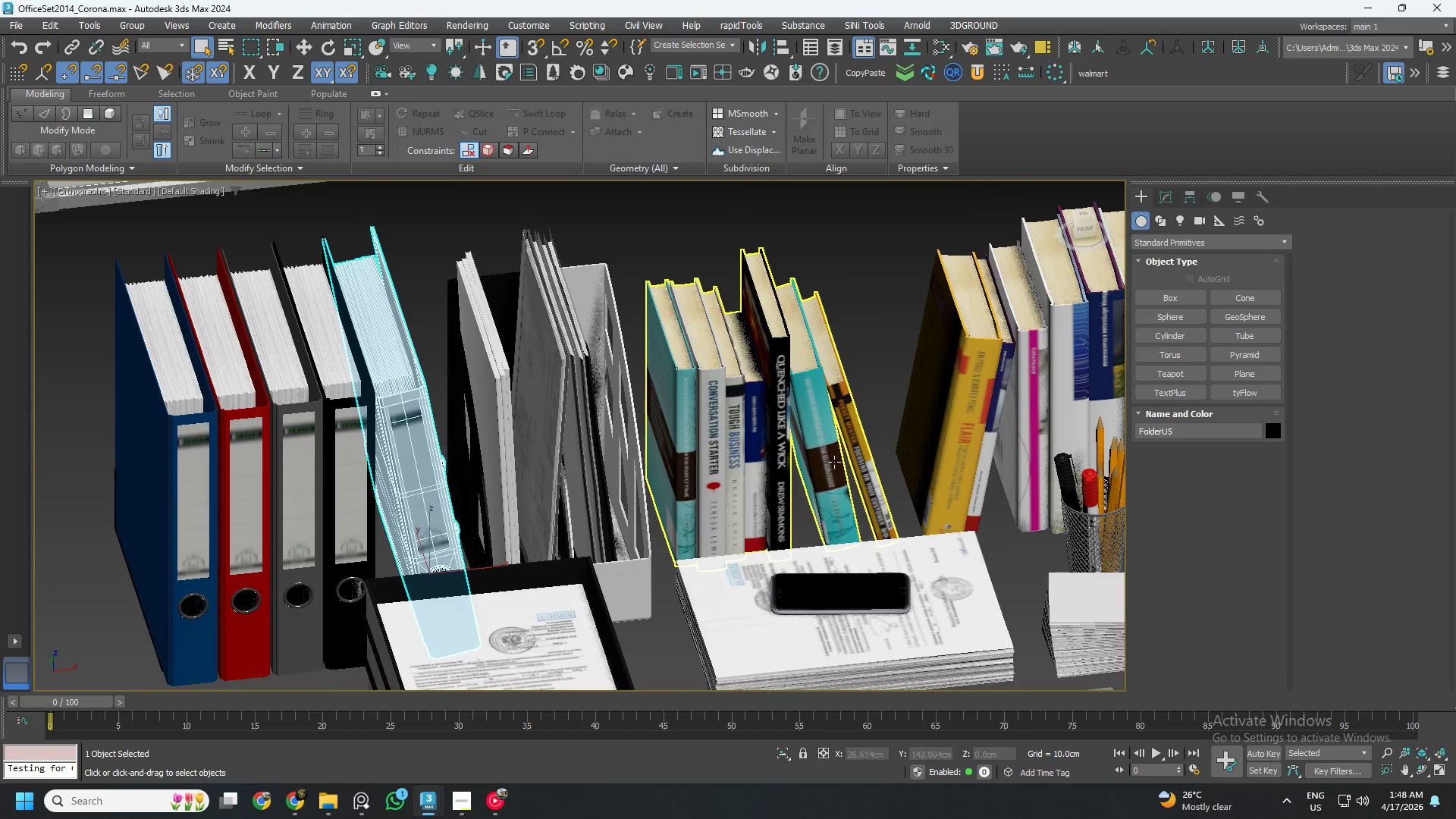 
hold_key(key=AltLeft, duration=0.48)
 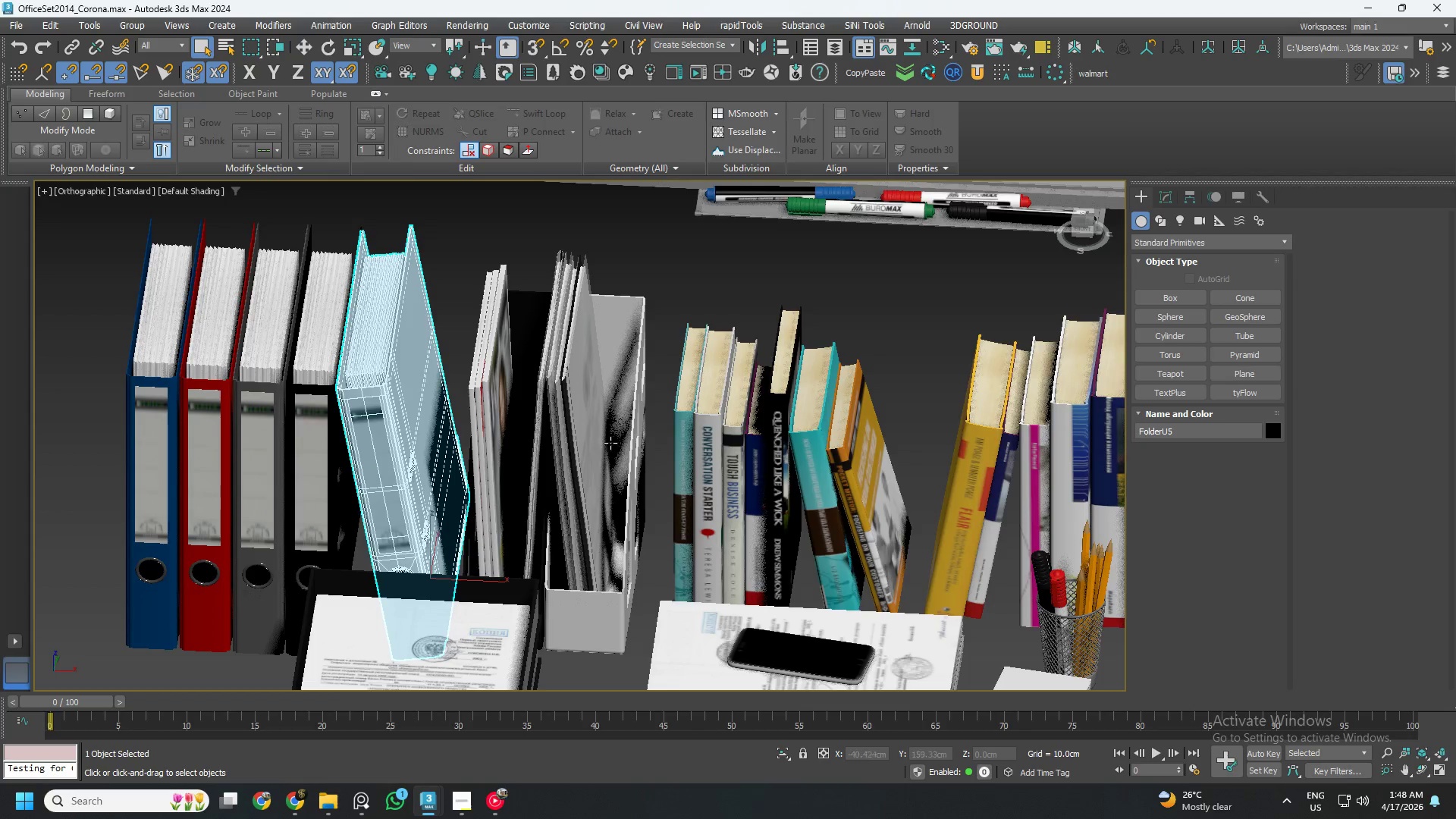 
left_click([532, 384])
 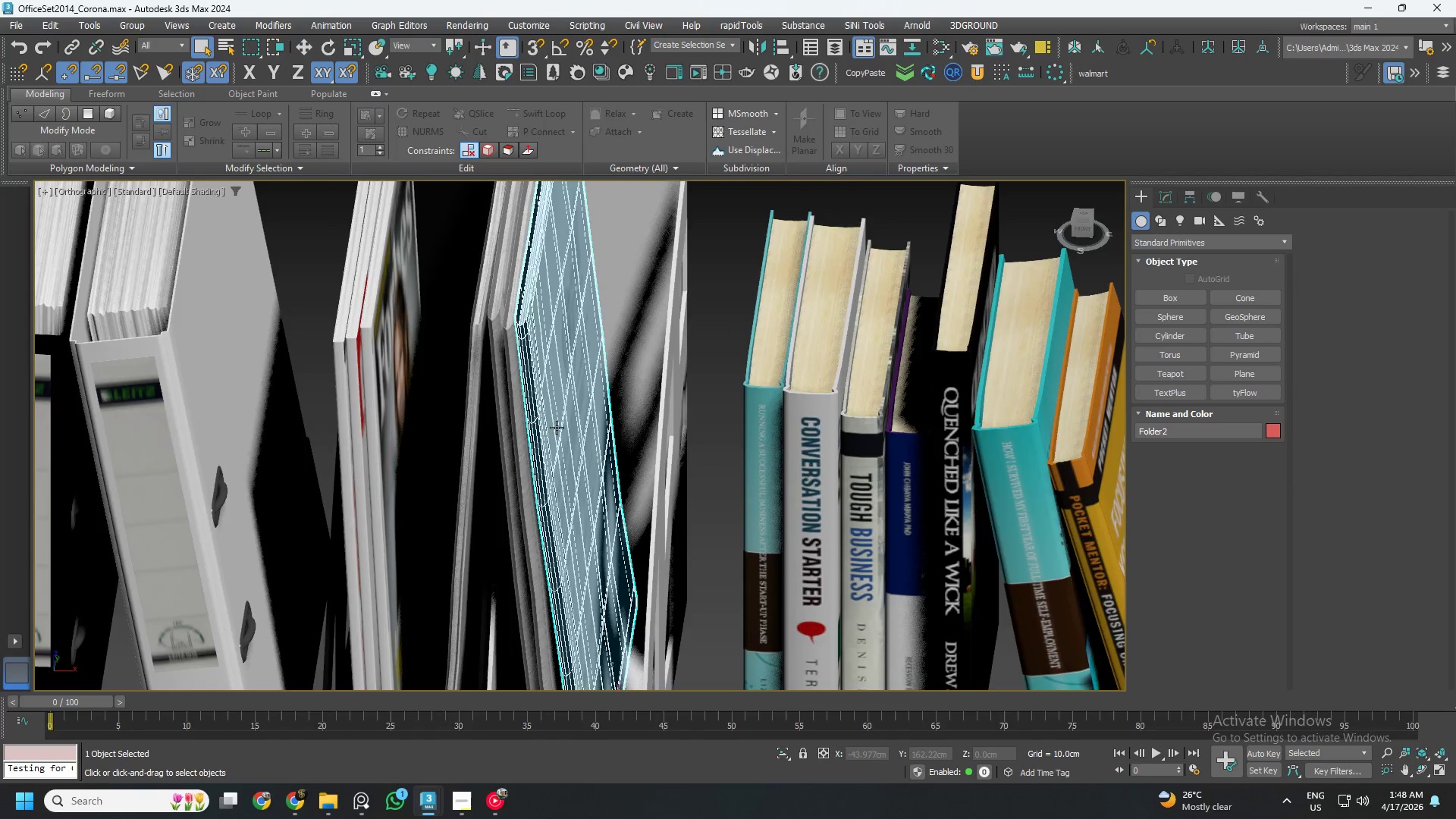 
scroll: coordinate [601, 432], scroll_direction: up, amount: 2.0
 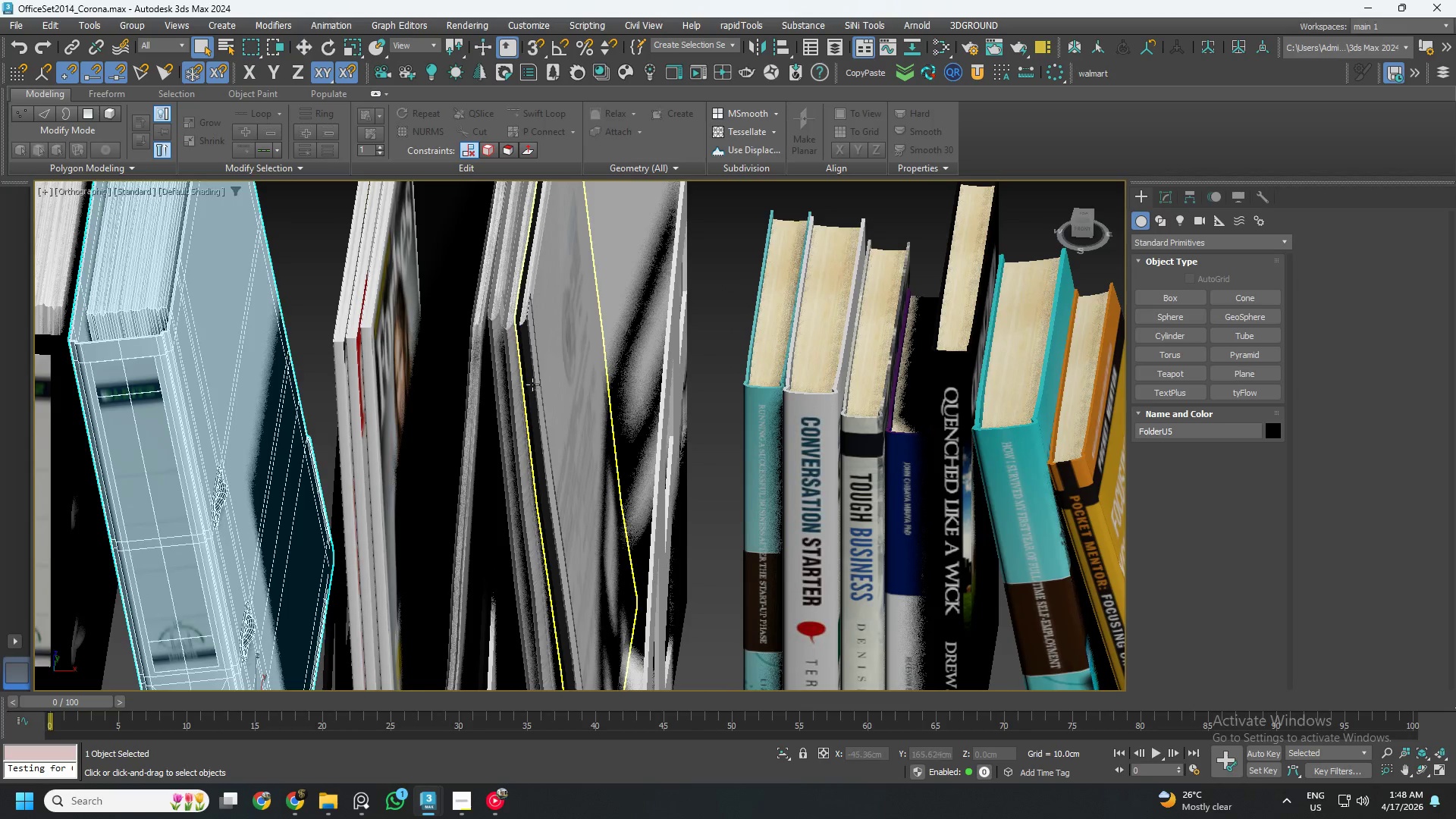 
hold_key(key=AltLeft, duration=2.39)
 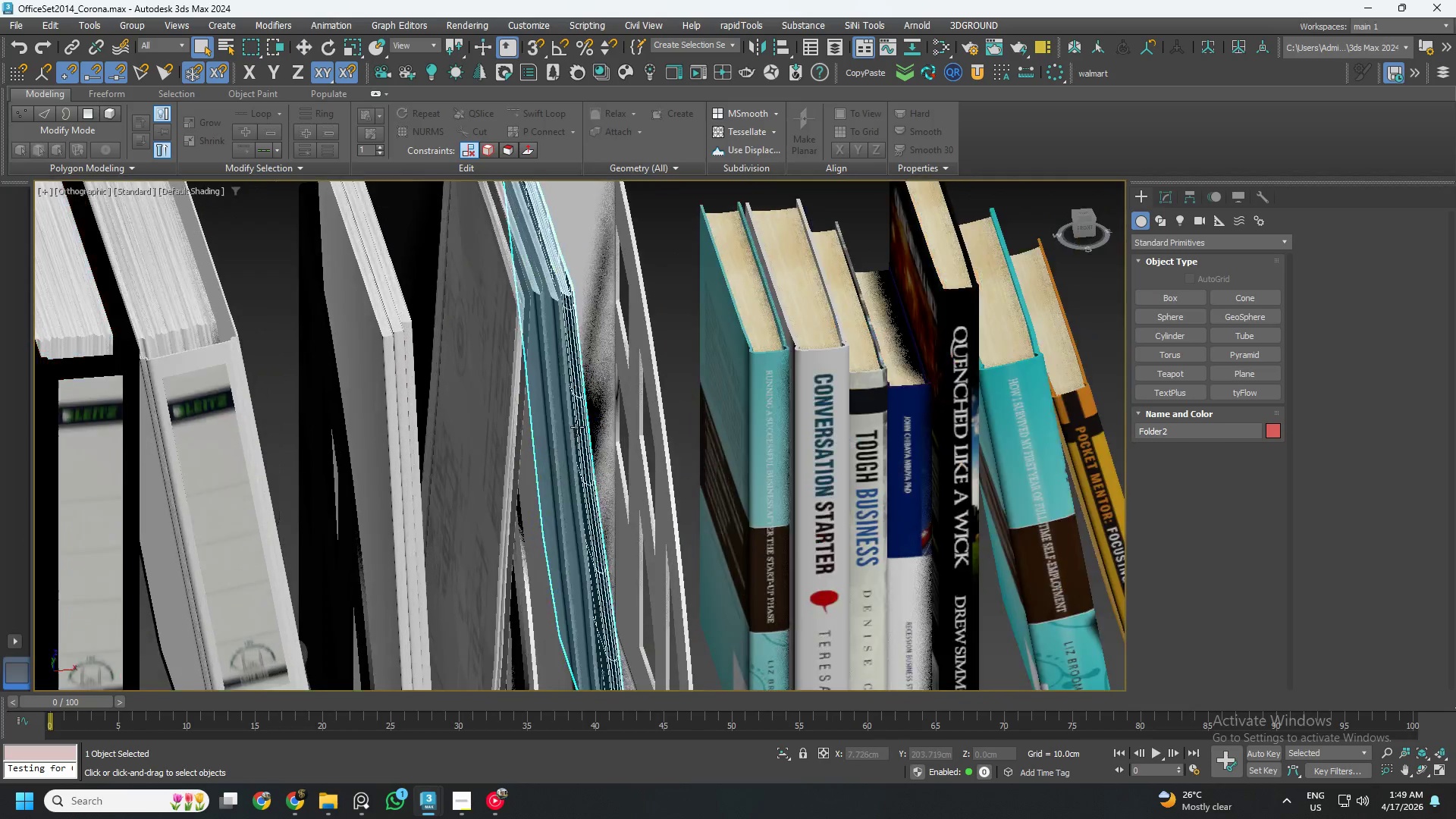 
scroll: coordinate [557, 431], scroll_direction: down, amount: 1.0
 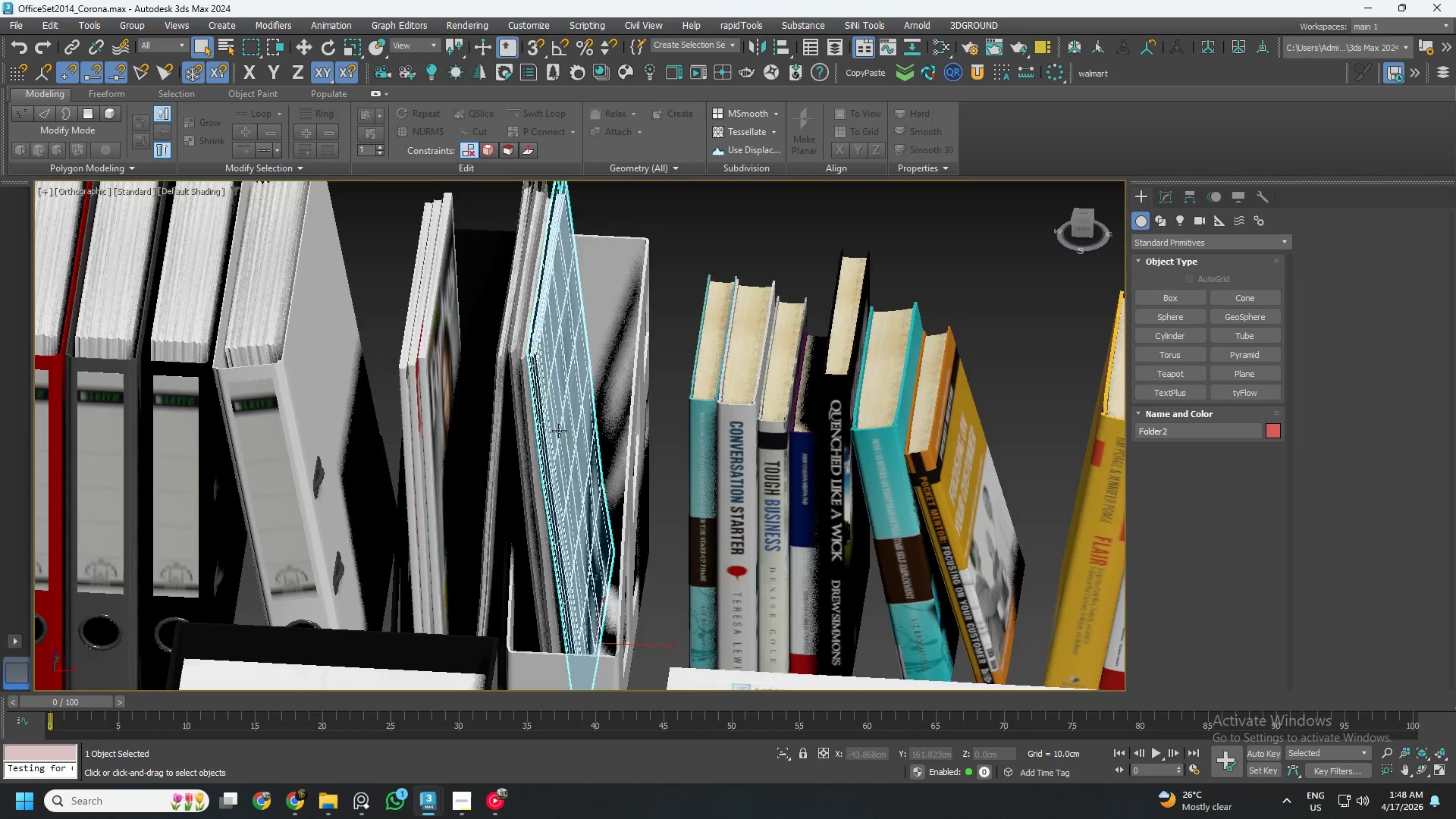 
hold_key(key=AltLeft, duration=0.59)
 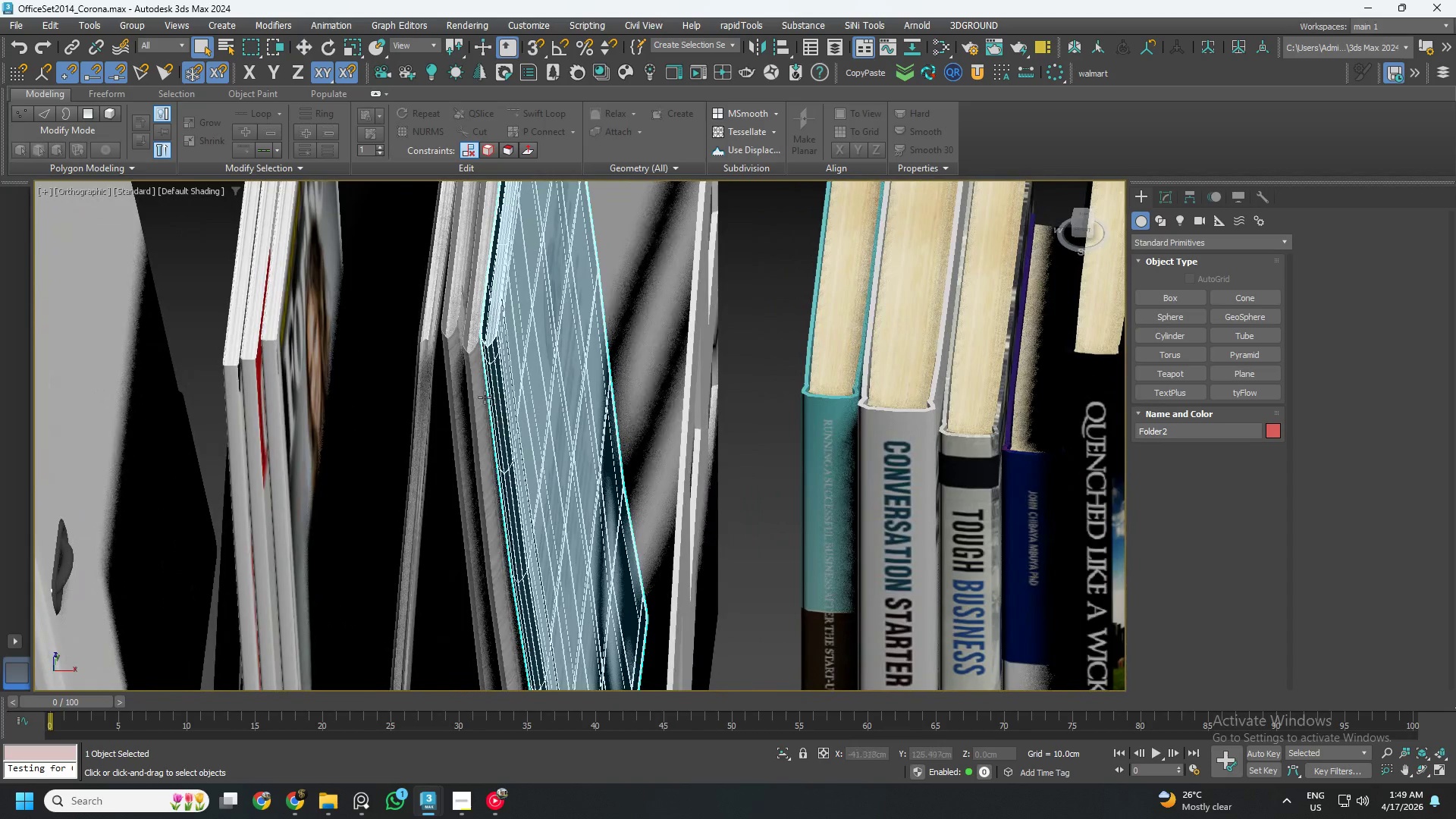 
scroll: coordinate [577, 427], scroll_direction: up, amount: 2.0
 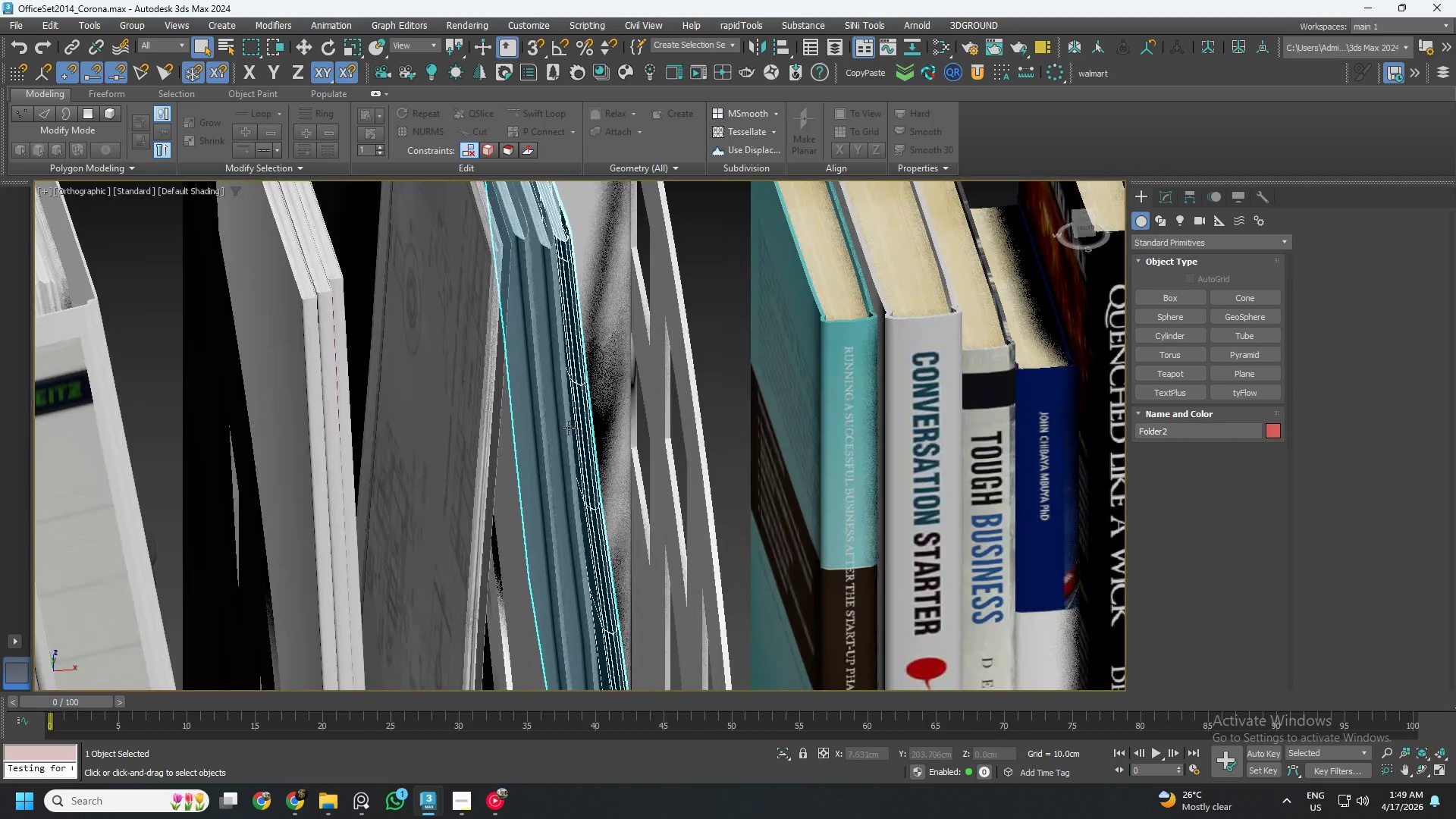 
hold_key(key=ControlLeft, duration=3.75)
left_click([474, 384])
 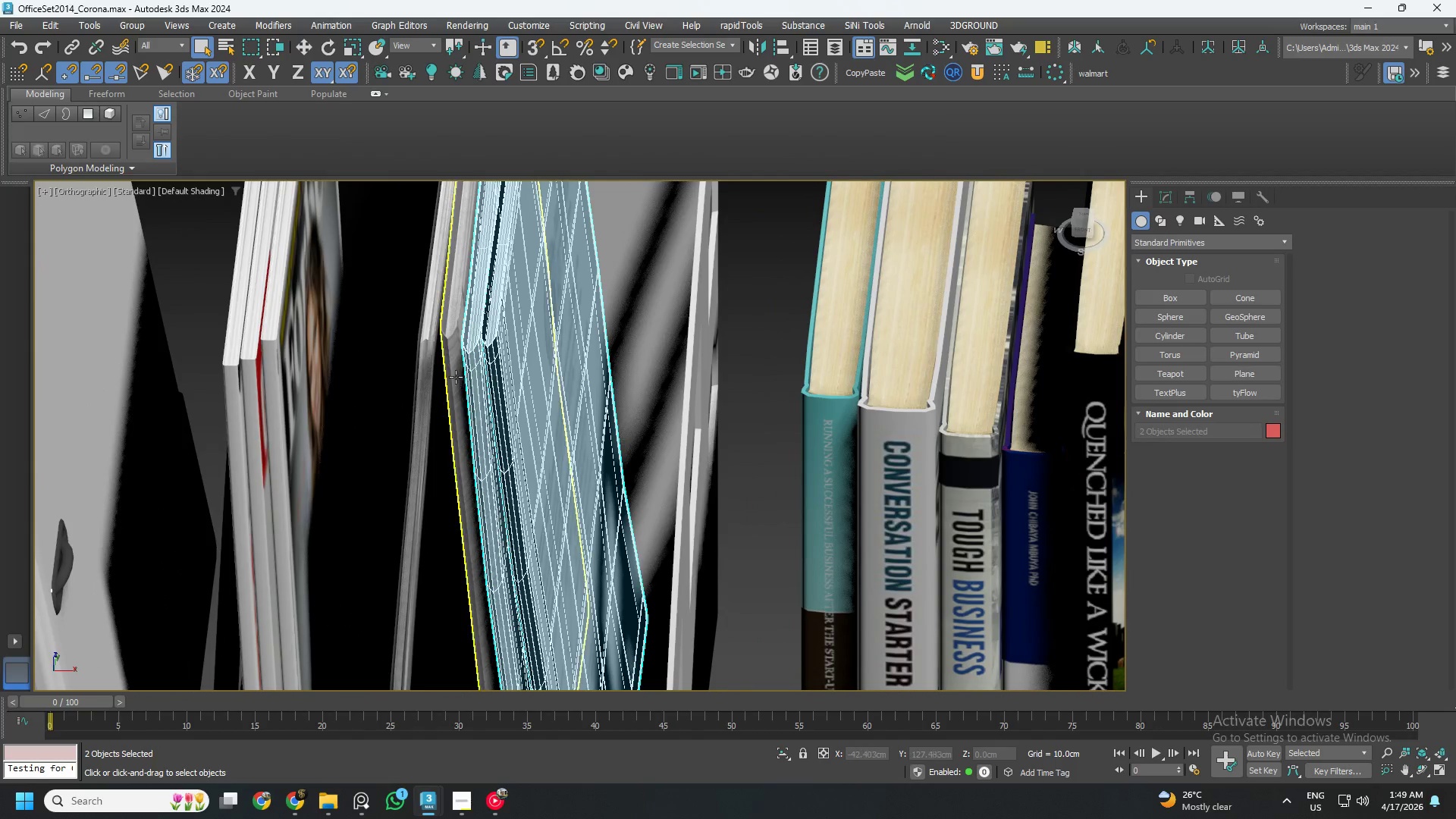 
left_click([455, 376])
 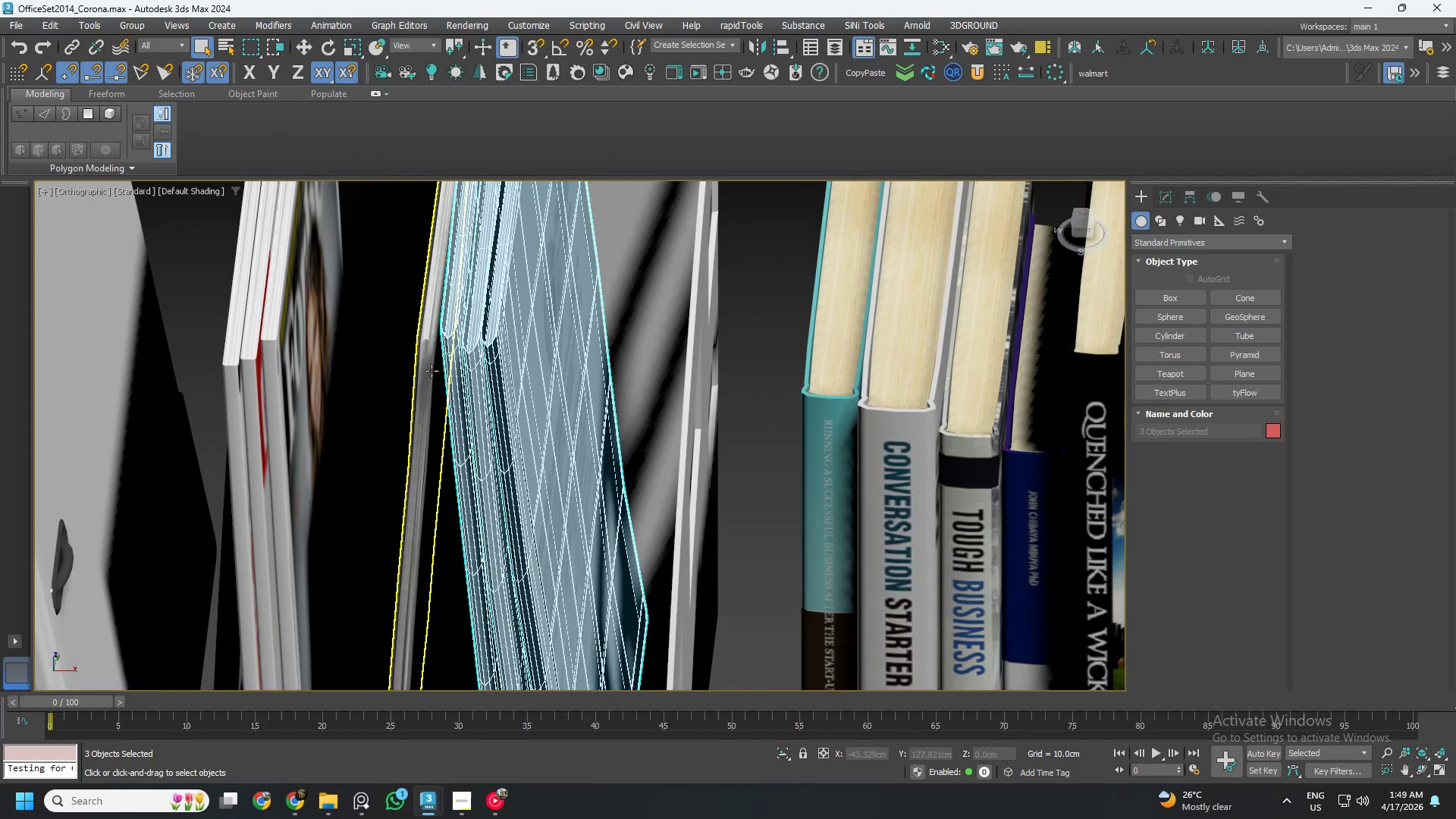 
left_click([431, 371])
 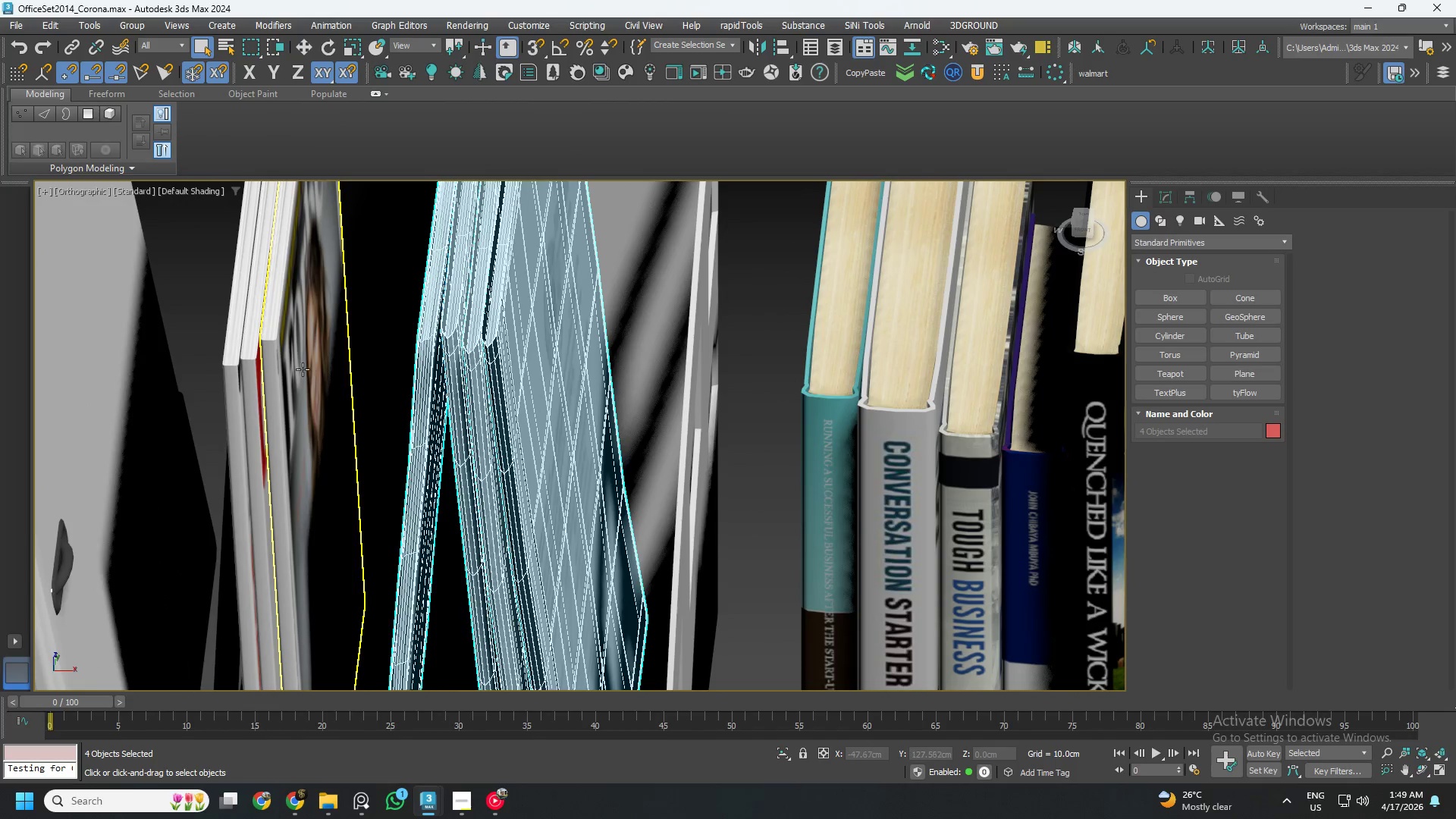 
left_click([290, 369])
 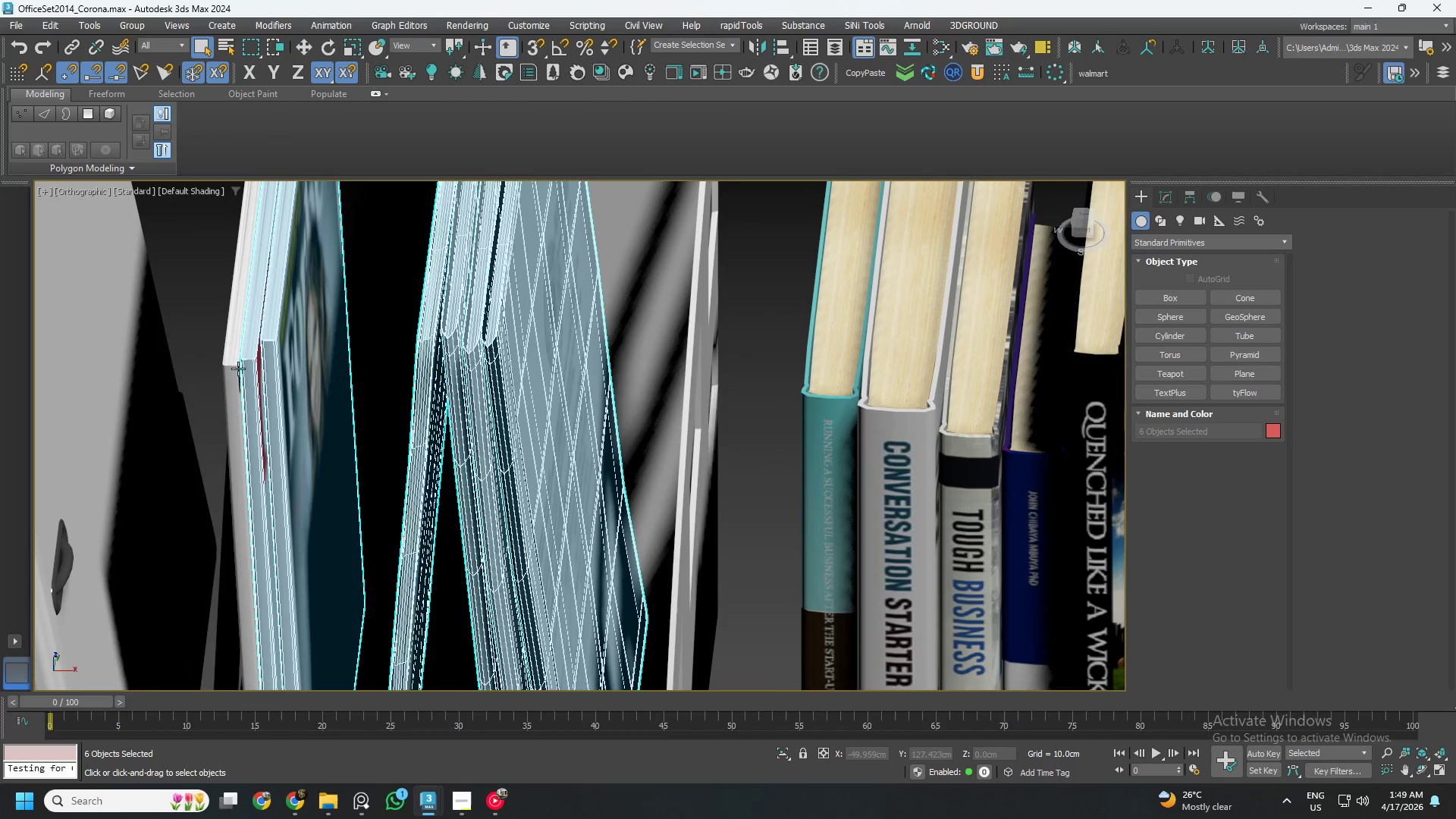 
double_click([230, 369])
 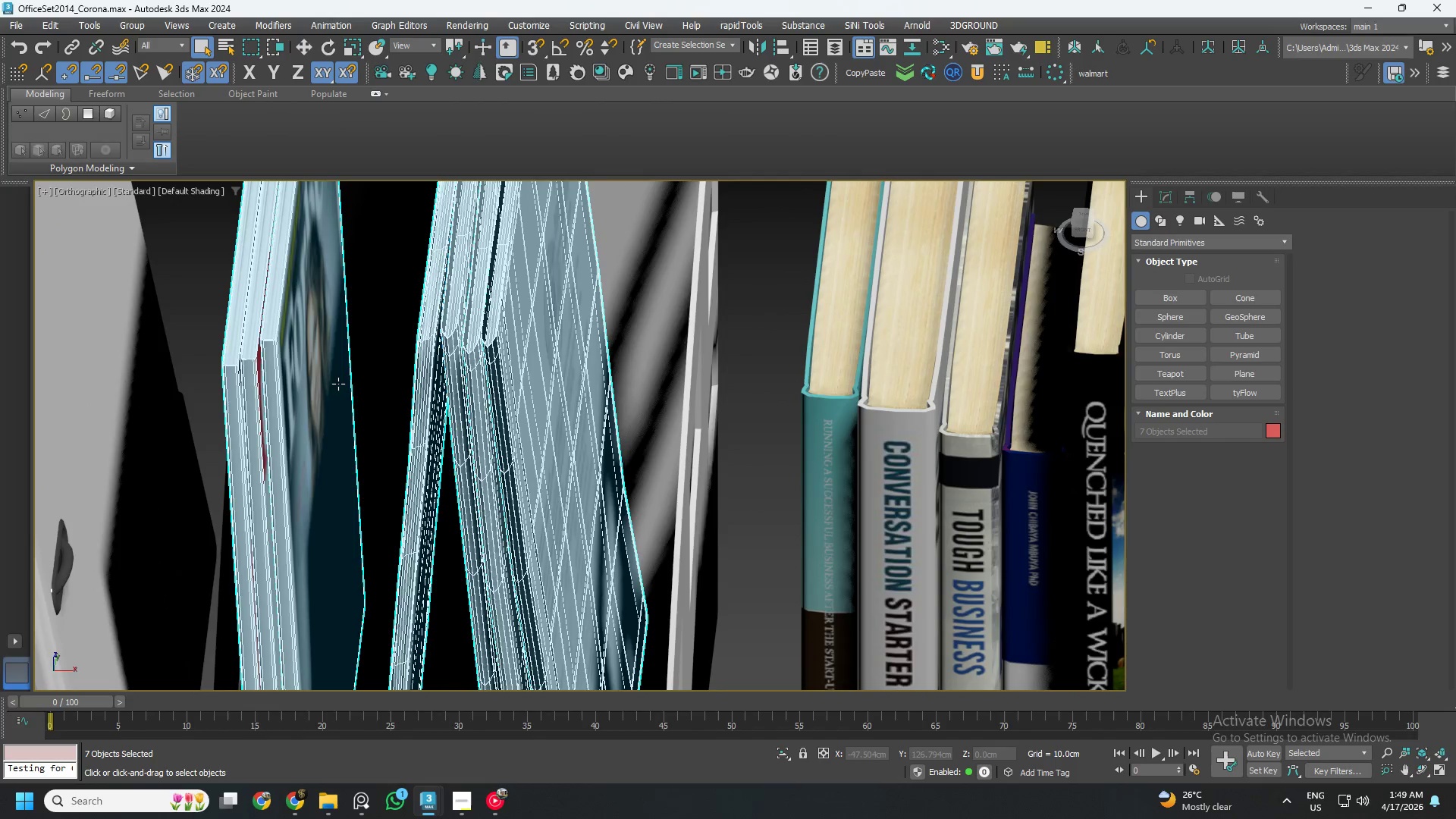 
hold_key(key=AltLeft, duration=2.66)
 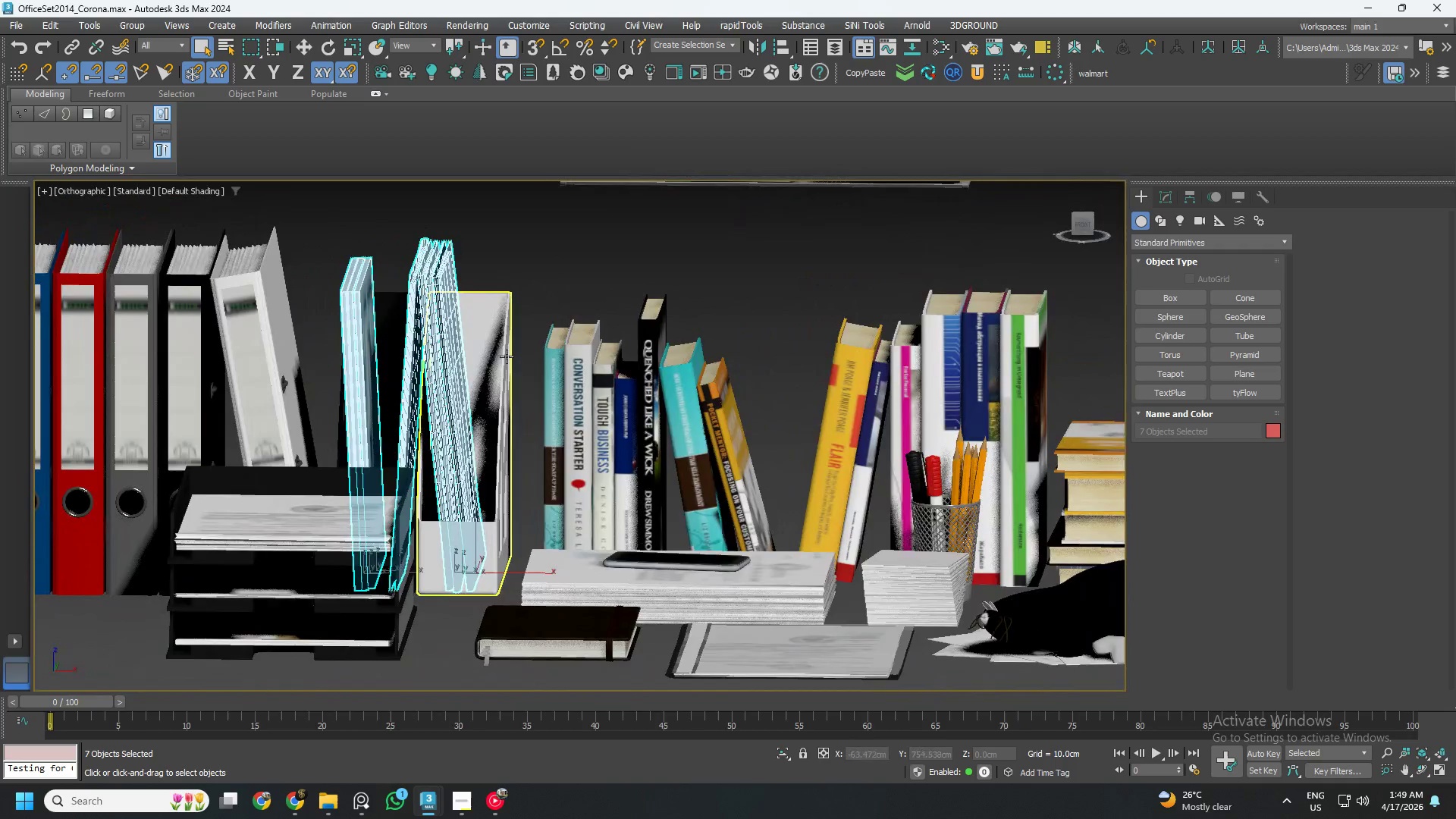 
scroll: coordinate [409, 384], scroll_direction: down, amount: 4.0
 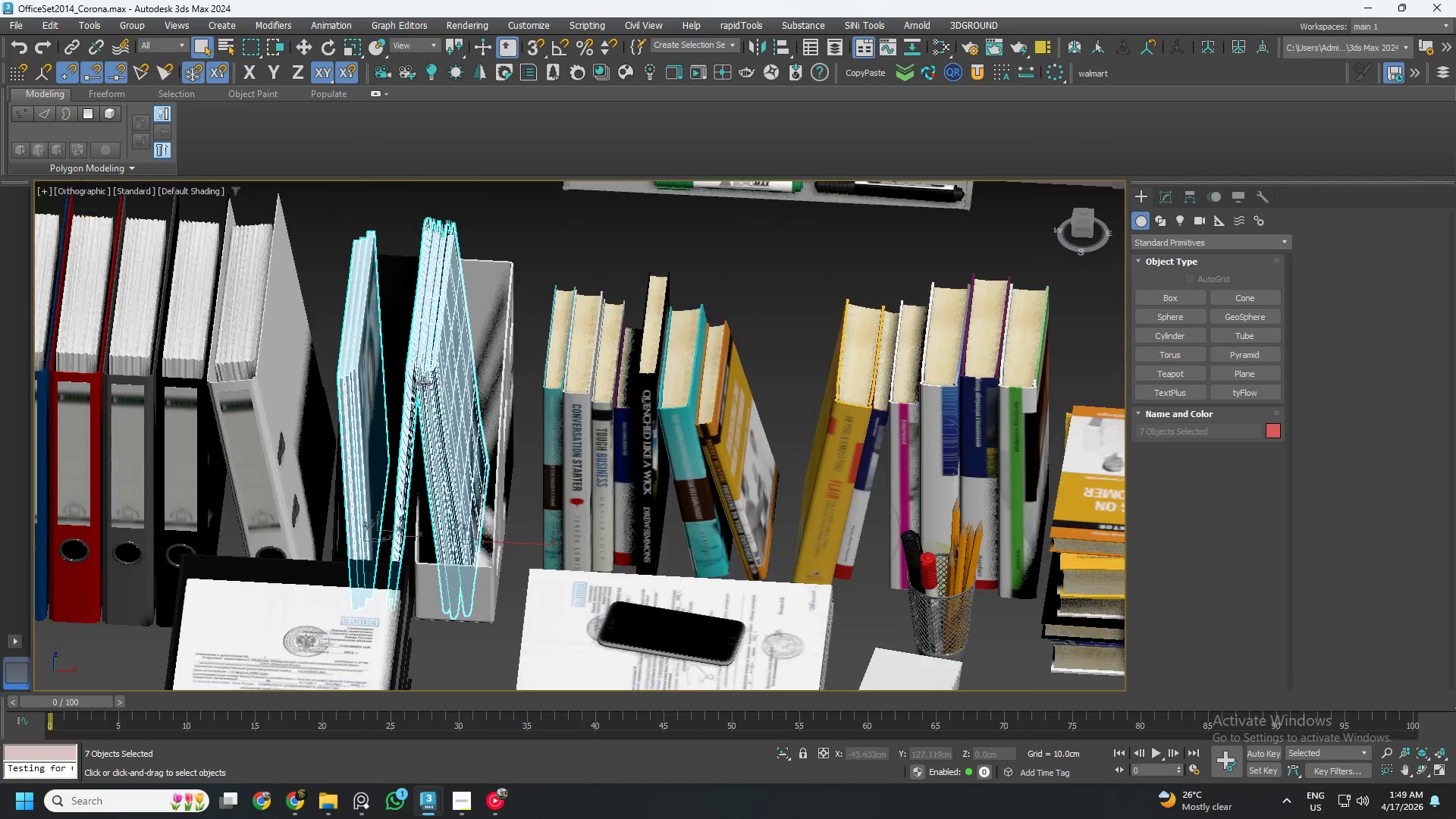 
hold_key(key=AltLeft, duration=0.44)
 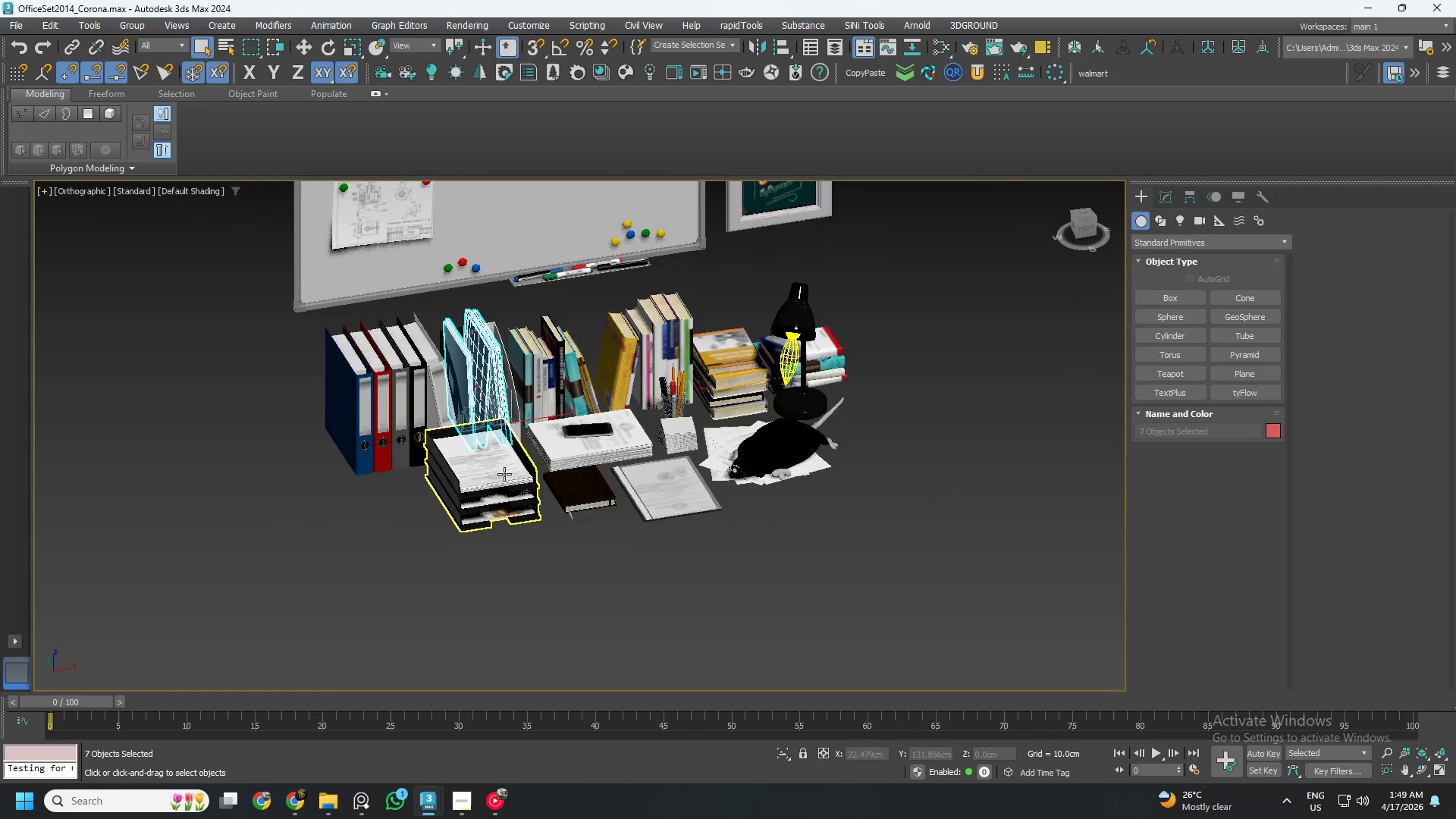 
scroll: coordinate [515, 361], scroll_direction: down, amount: 3.0
 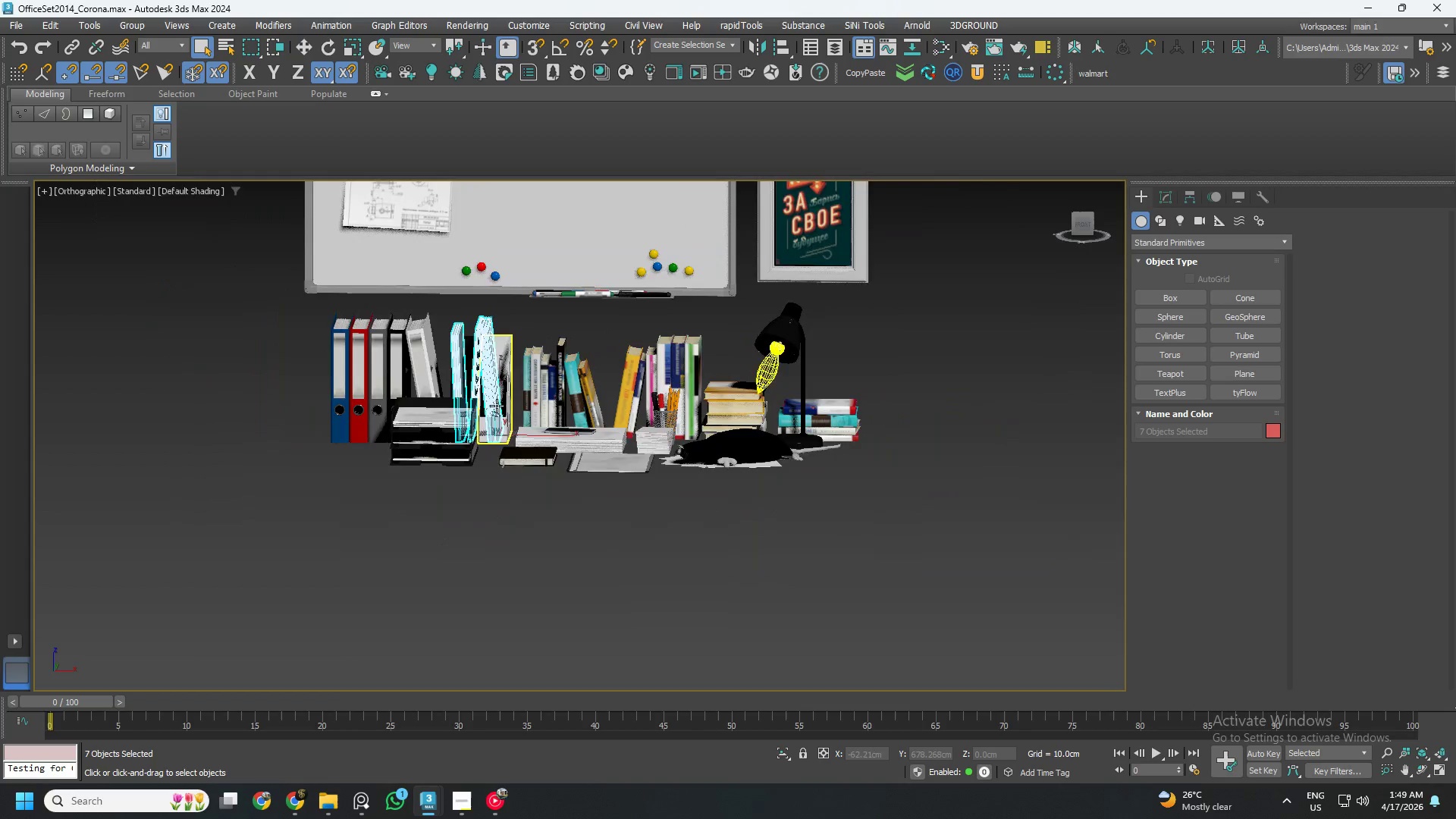 
scroll: coordinate [508, 483], scroll_direction: up, amount: 4.0
 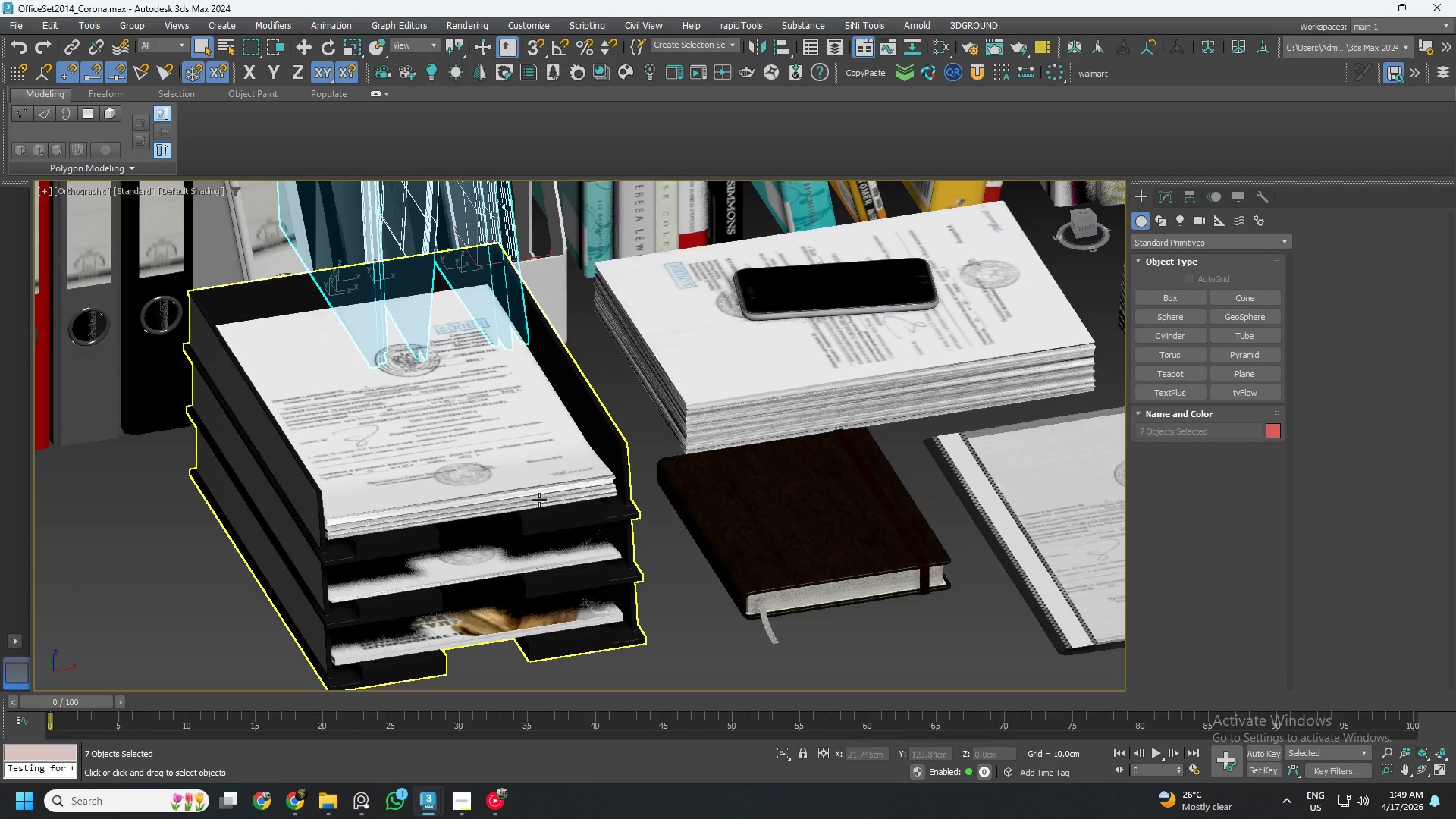 
scroll: coordinate [535, 494], scroll_direction: down, amount: 1.0
 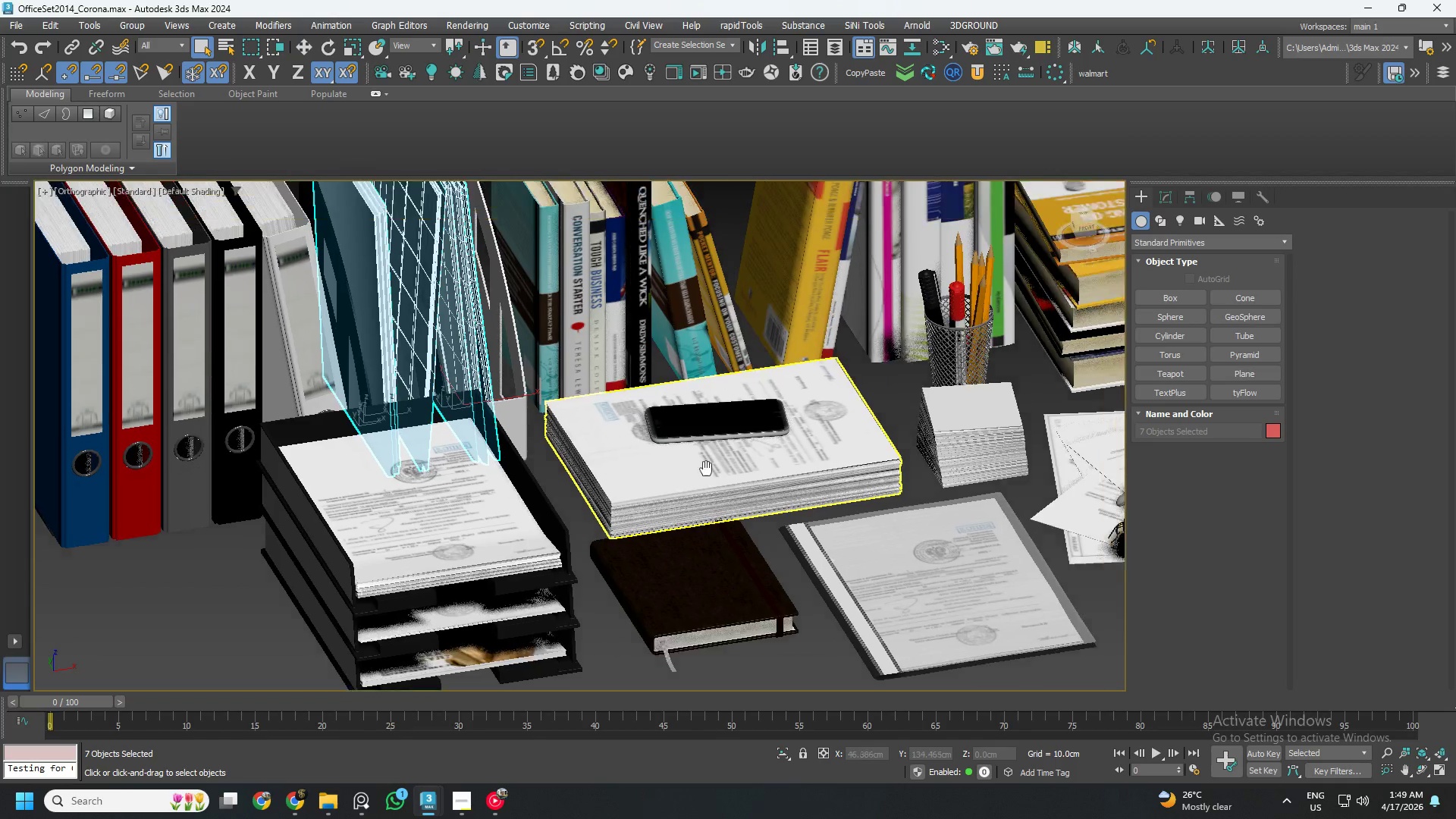 
hold_key(key=AltLeft, duration=1.8)
 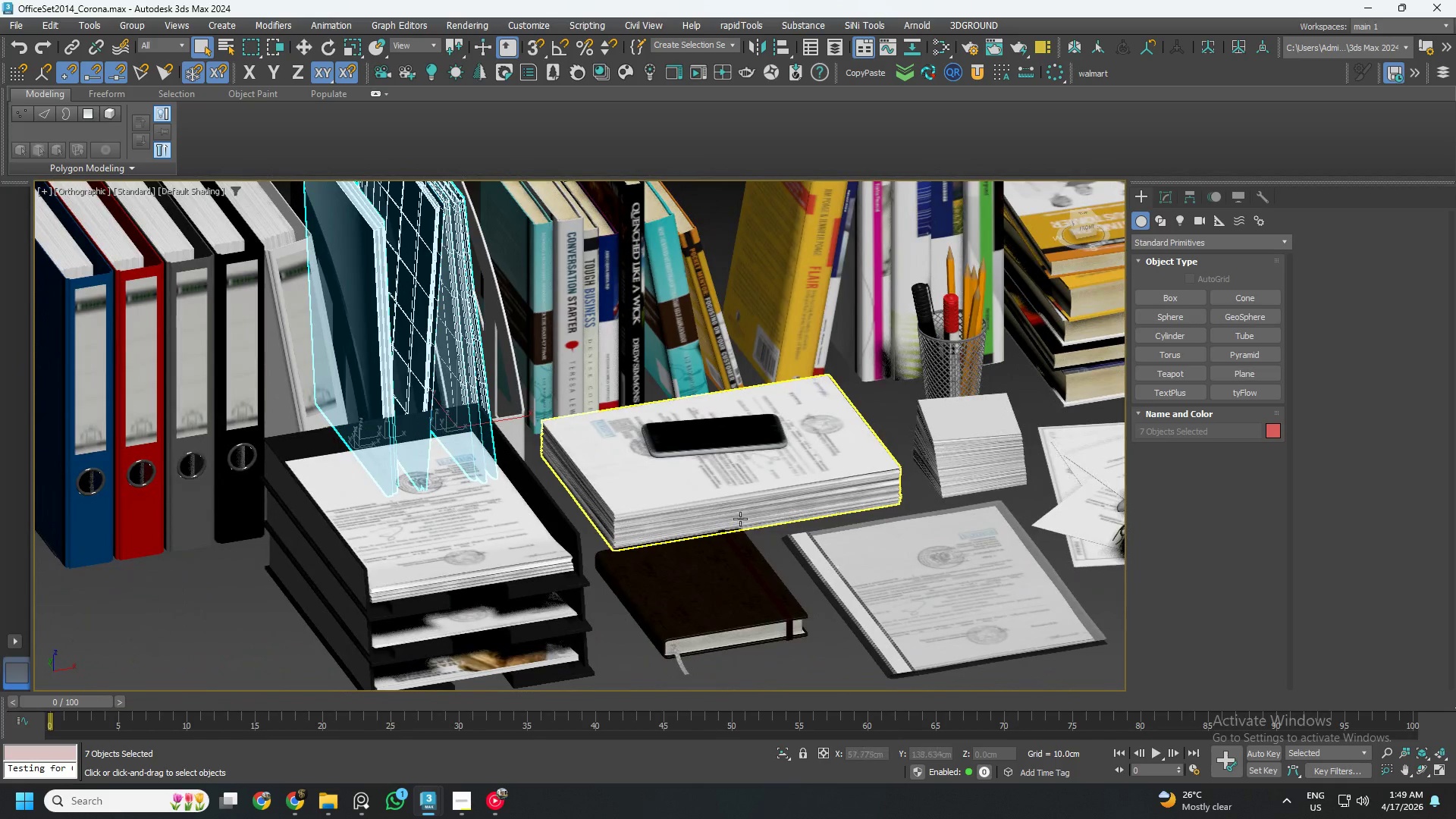 
hold_key(key=AltLeft, duration=0.39)
 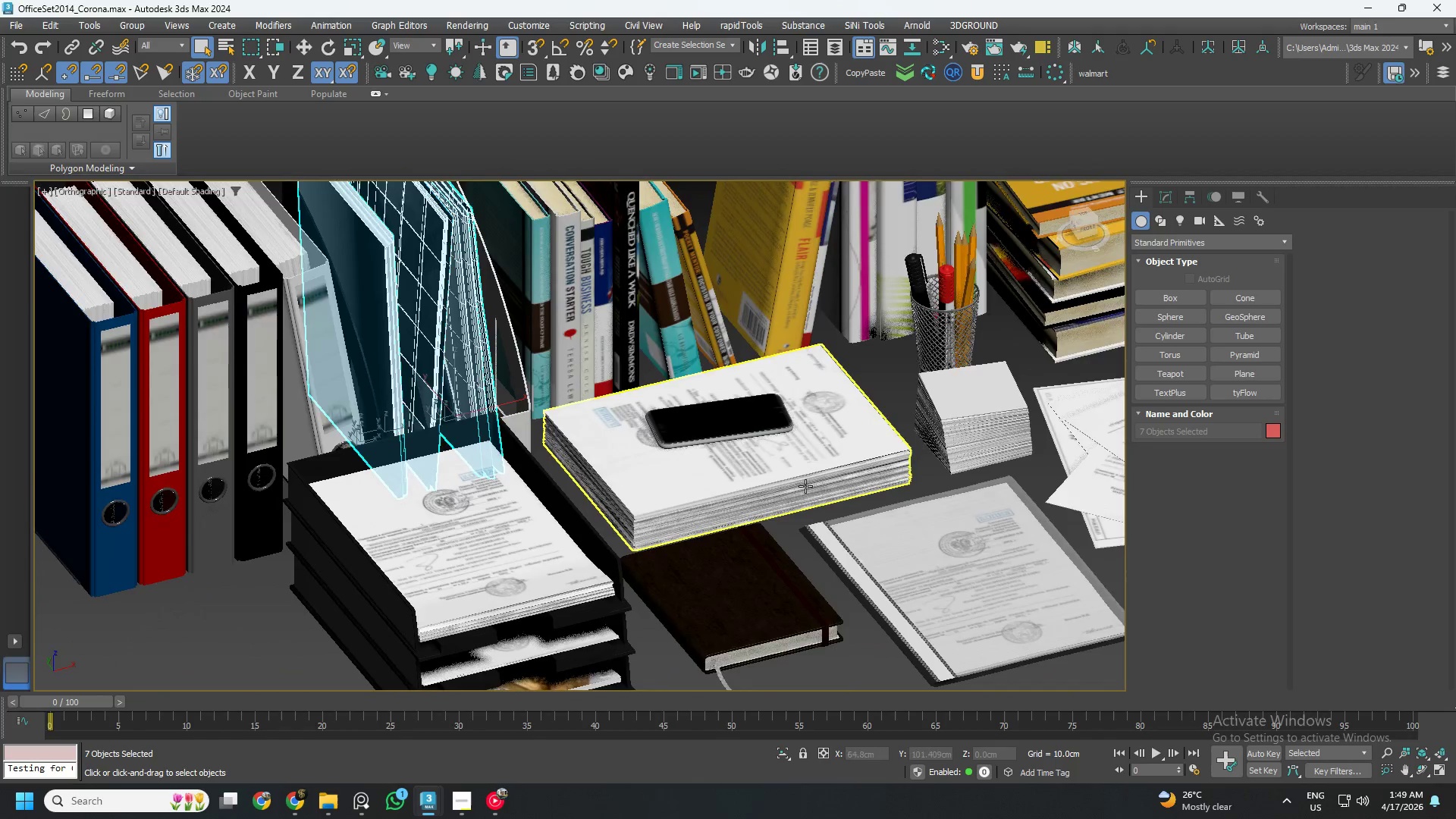 
hold_key(key=ControlLeft, duration=0.77)
 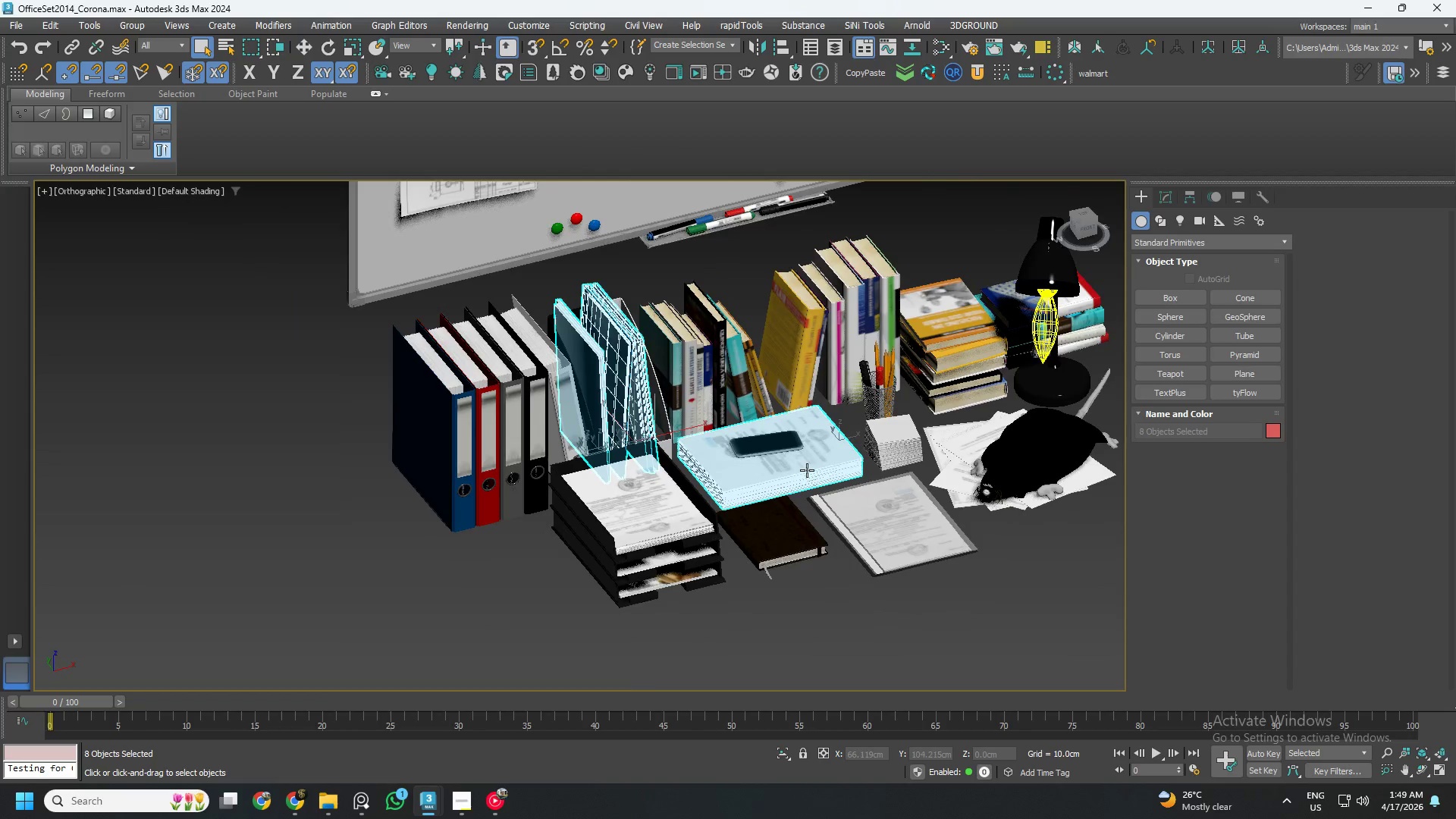 
scroll: coordinate [806, 485], scroll_direction: up, amount: 1.0
 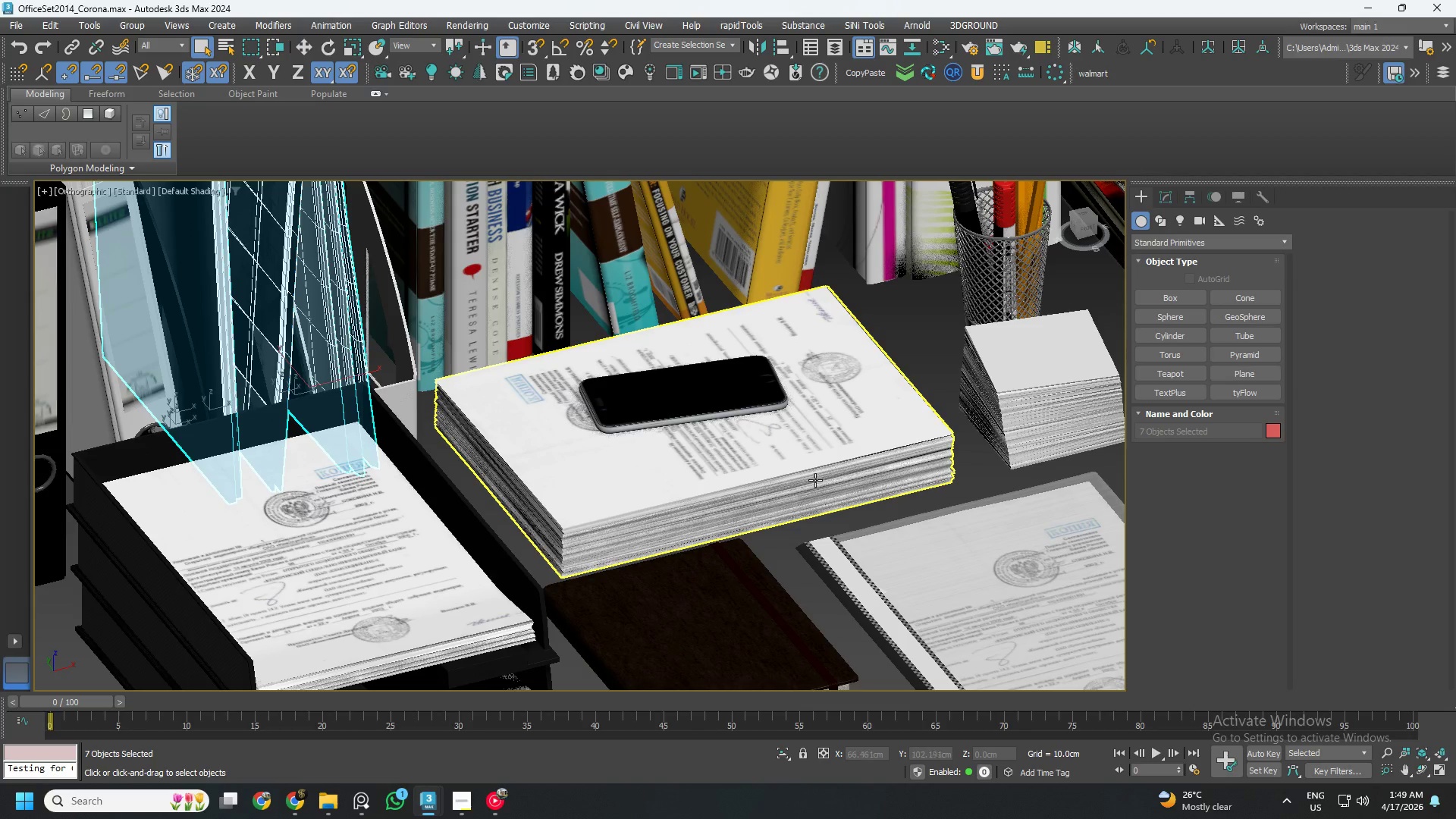 
left_click([817, 475])
 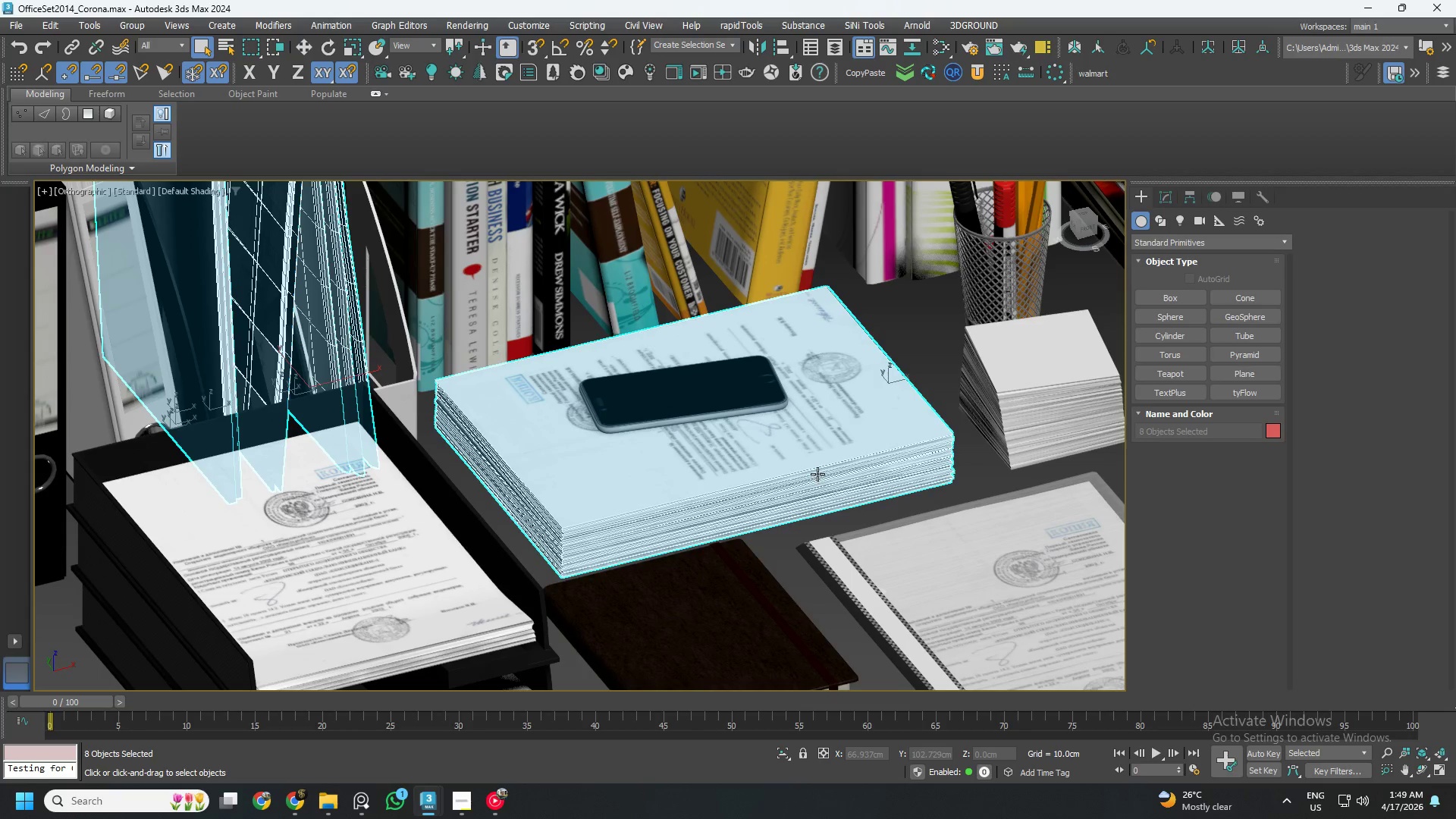 
scroll: coordinate [788, 461], scroll_direction: down, amount: 5.0
 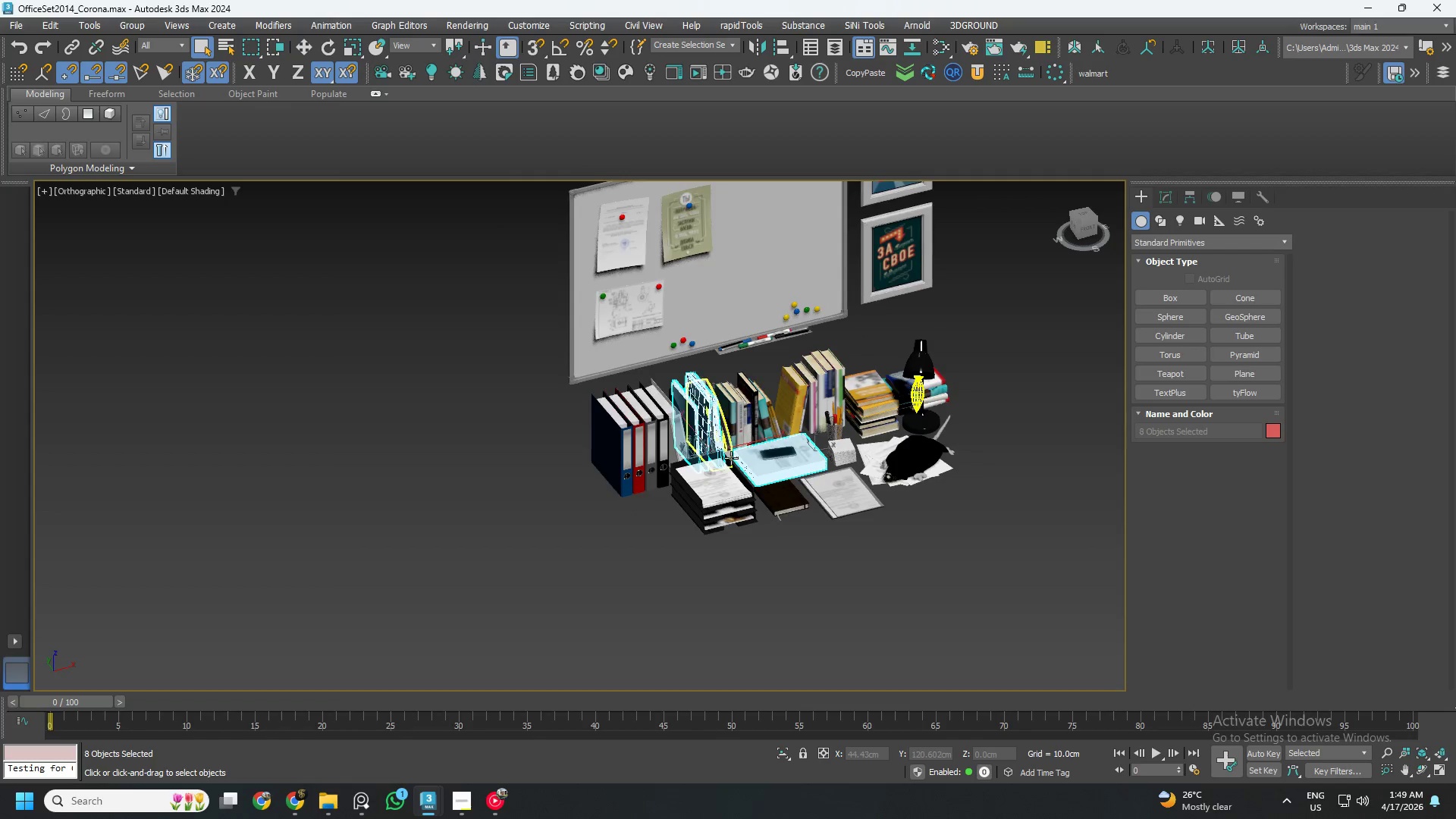 
key(W)
 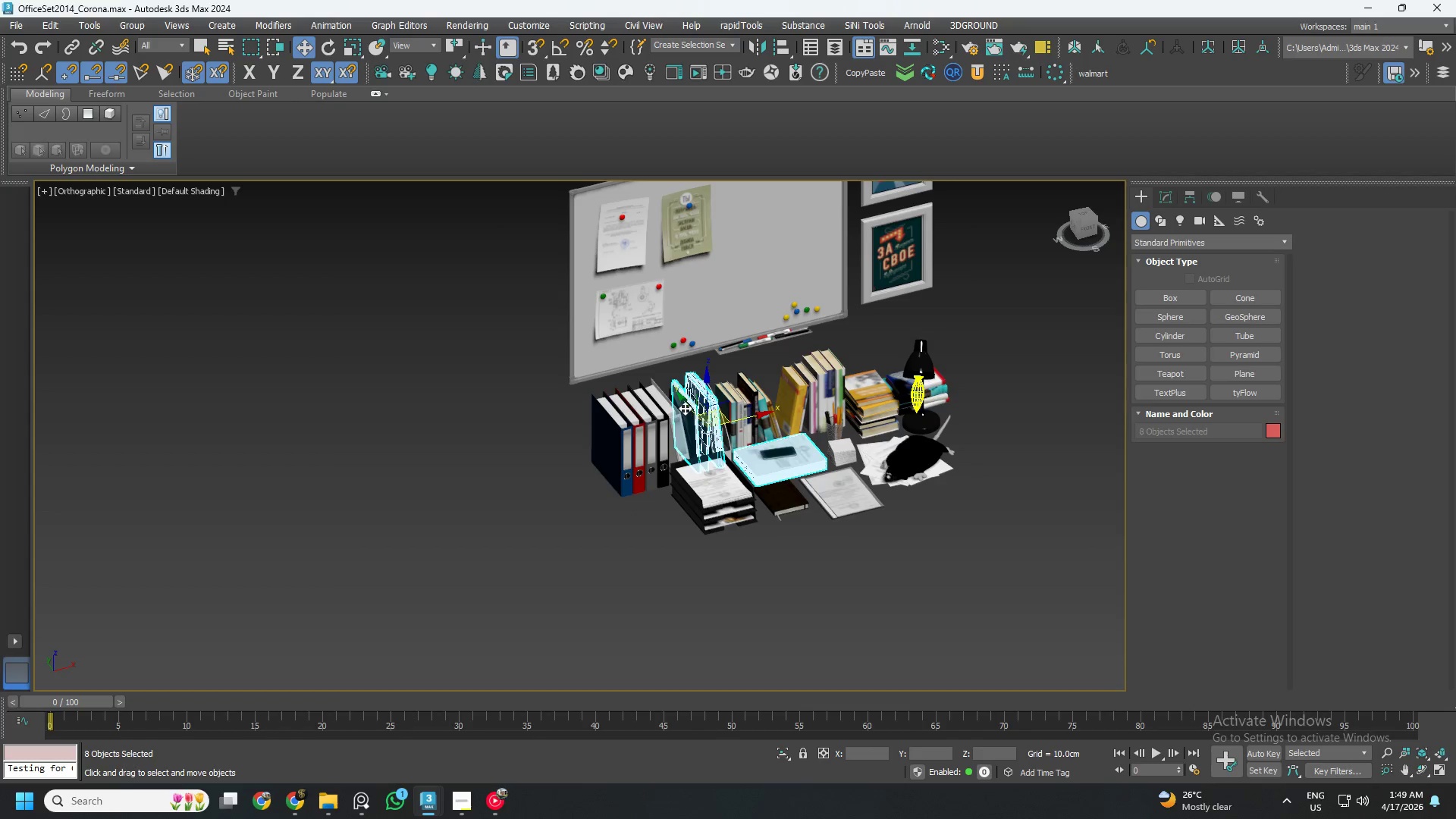 
hold_key(key=ShiftLeft, duration=1.5)
left_click_drag(start_coordinate=[685, 405], to_coordinate=[849, 596])
 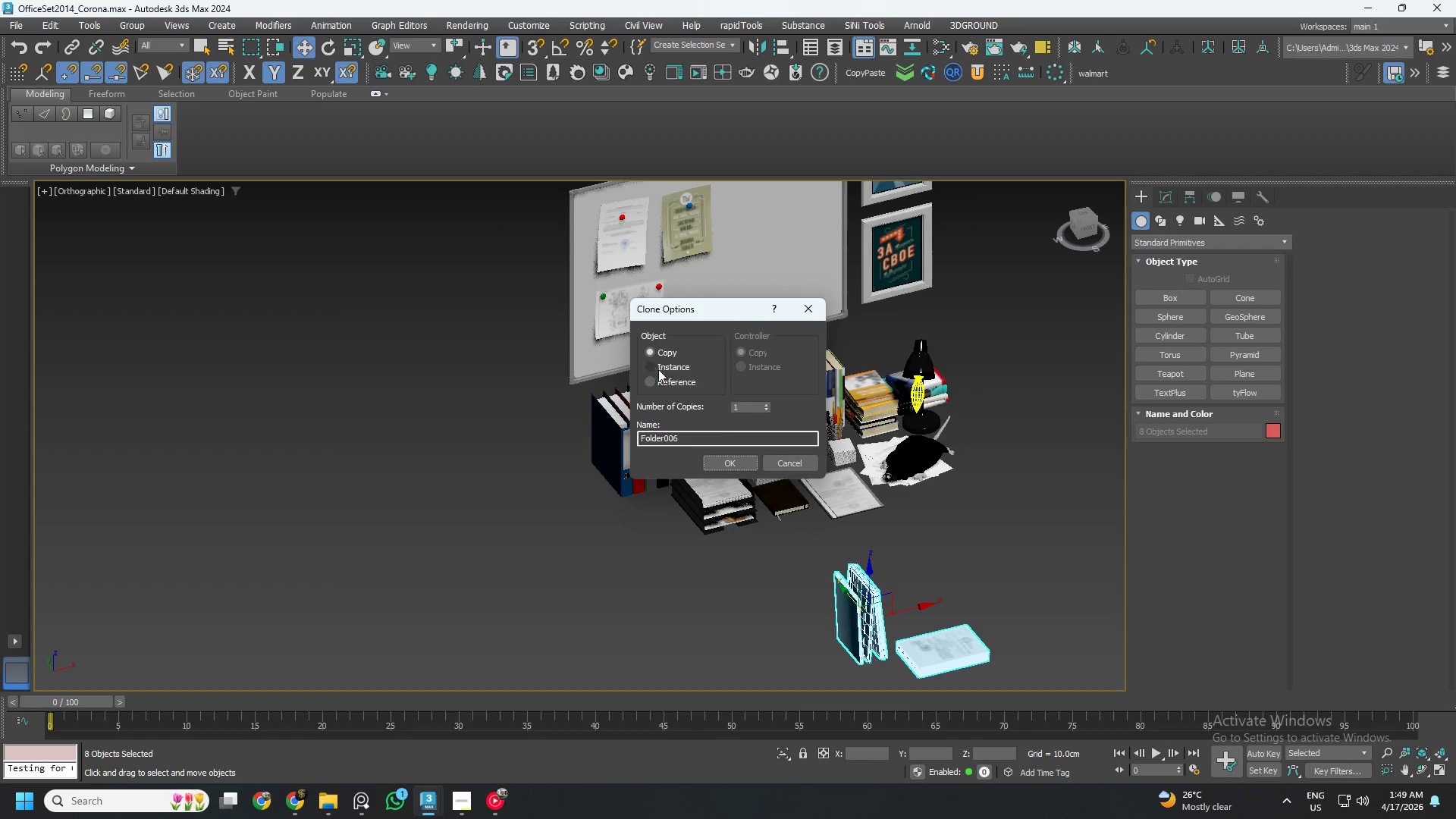 
left_click([711, 463])
 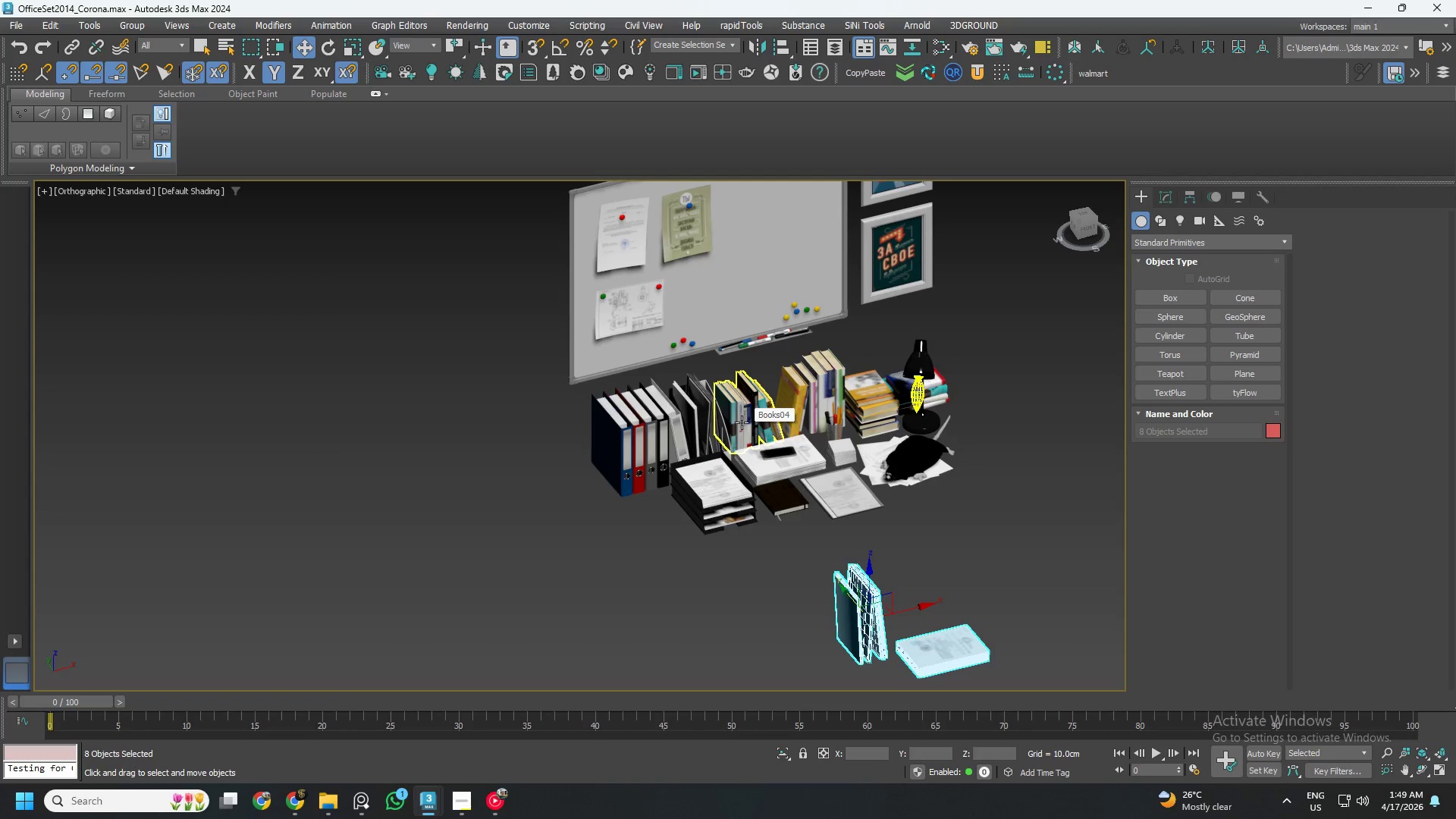 
wait(10.91)
 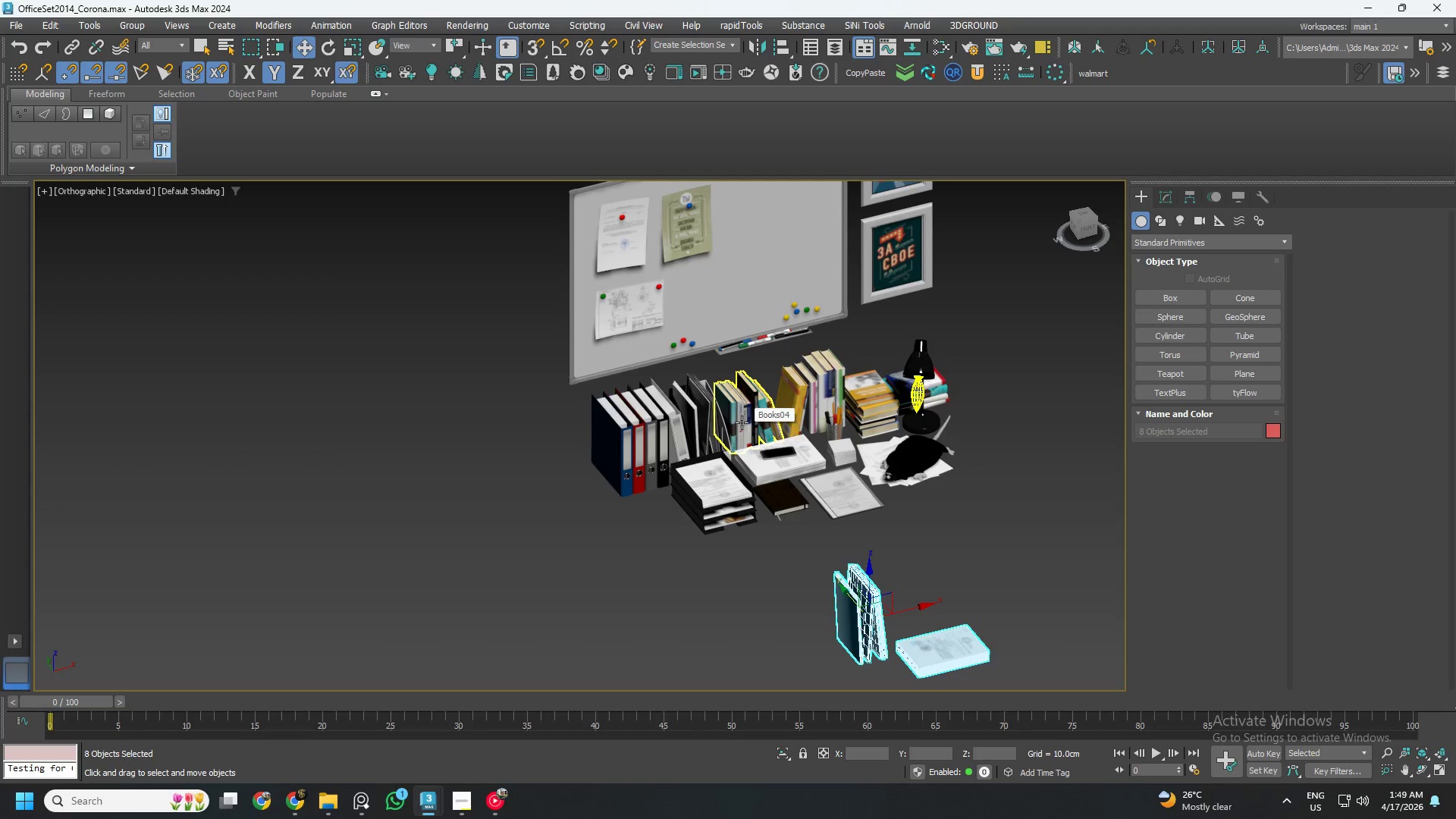 
left_click([11, 28])
 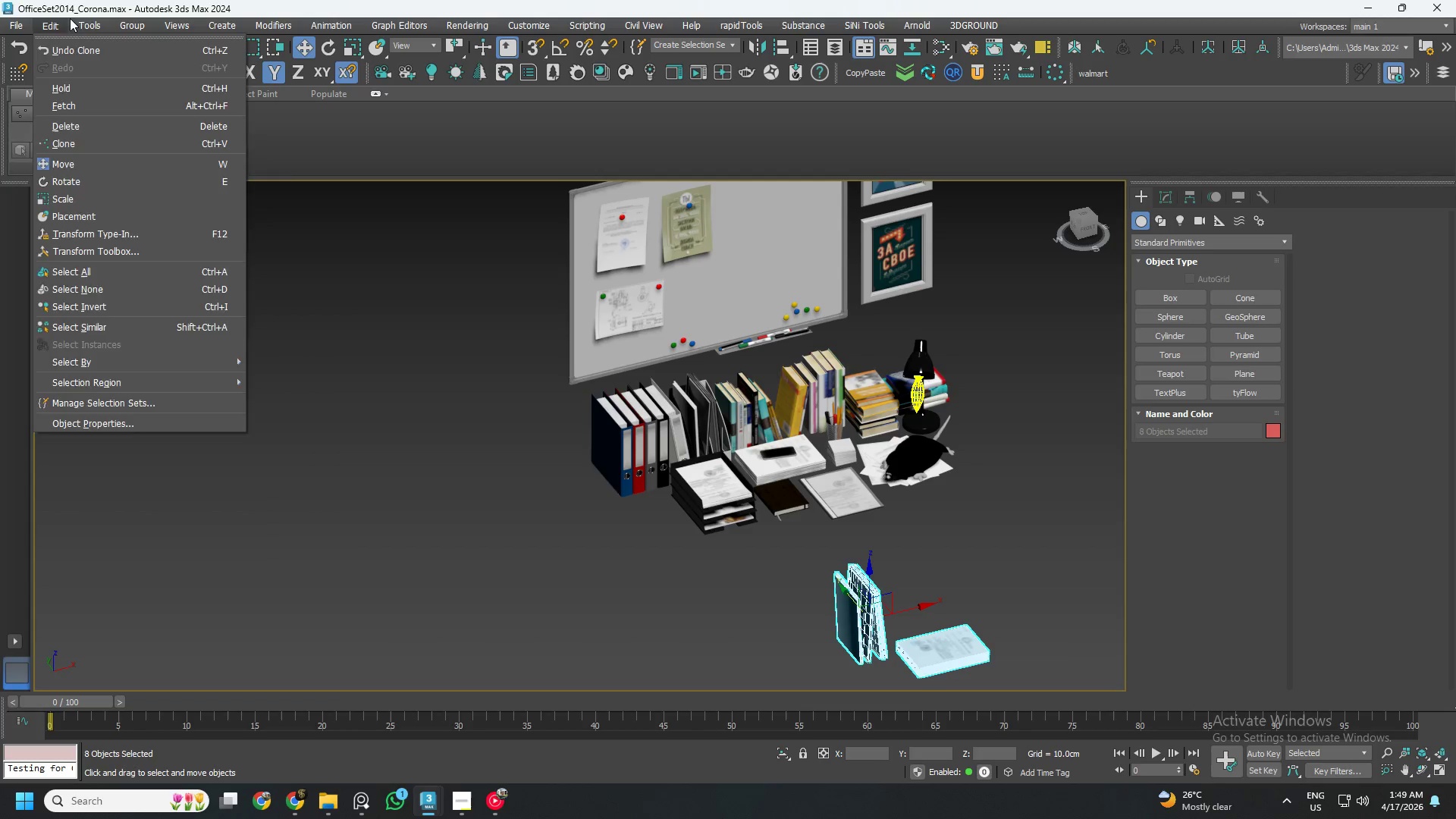 
left_click([123, 24])
 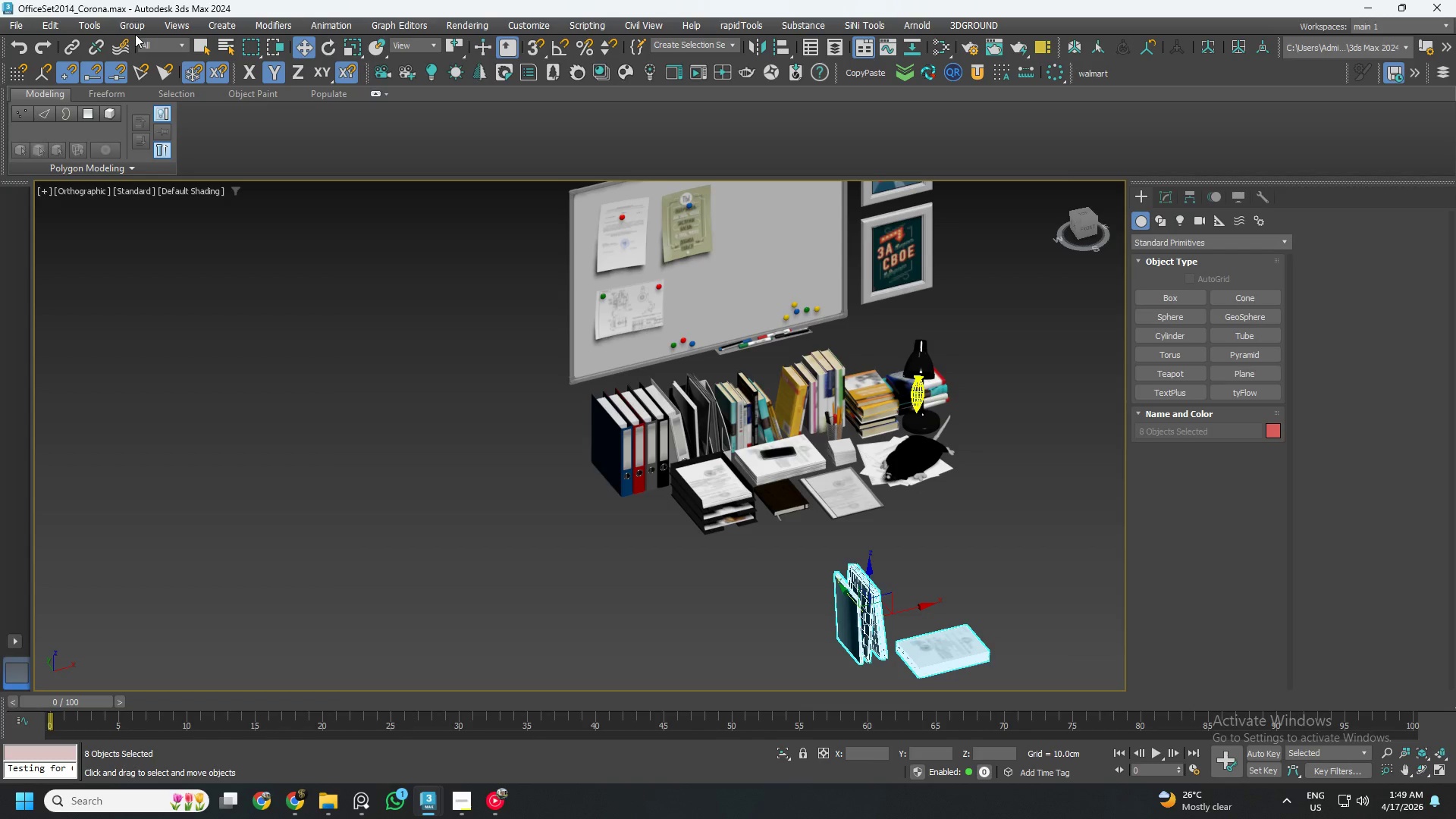 
left_click([136, 25])
 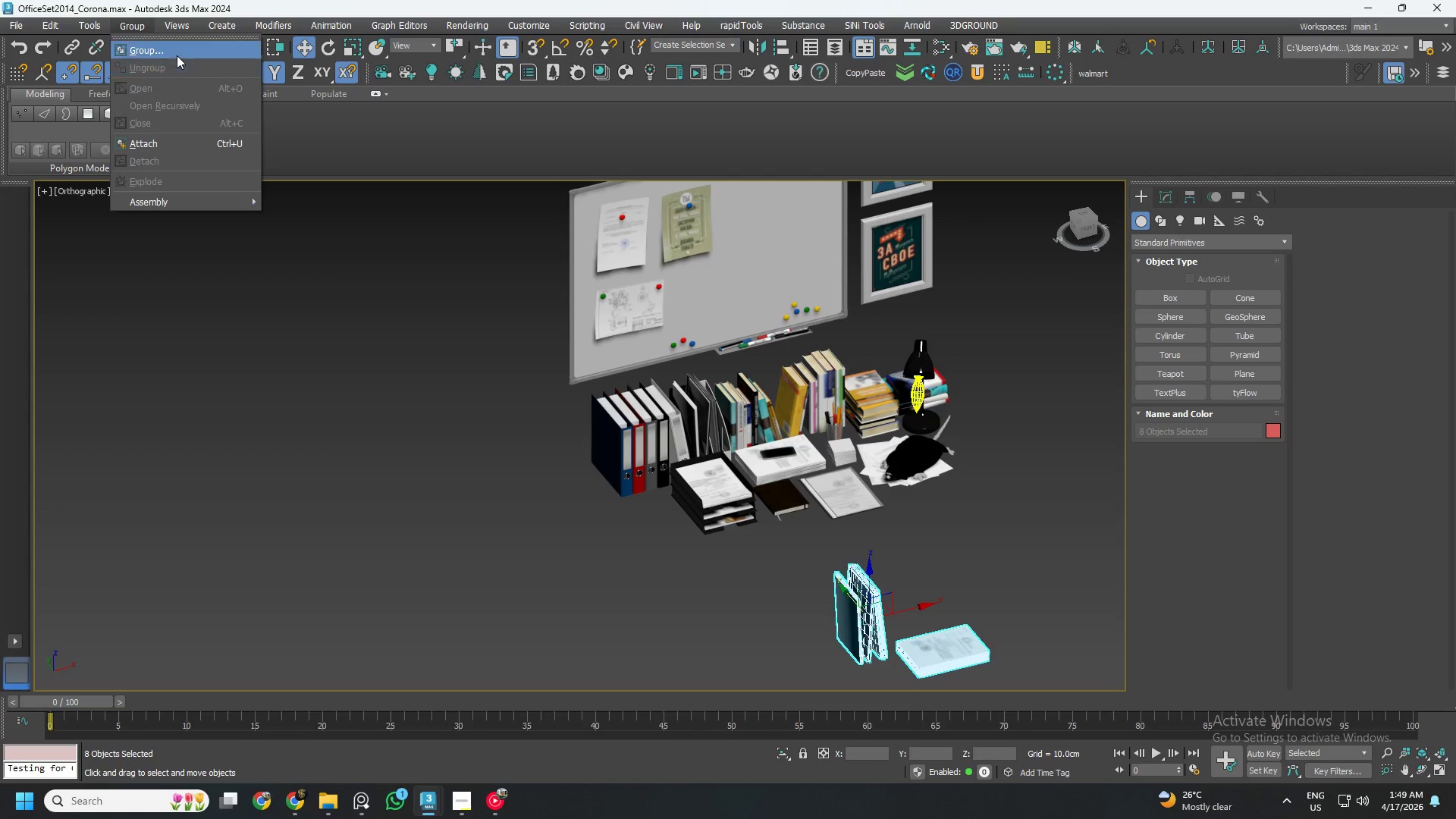 
left_click([177, 52])
 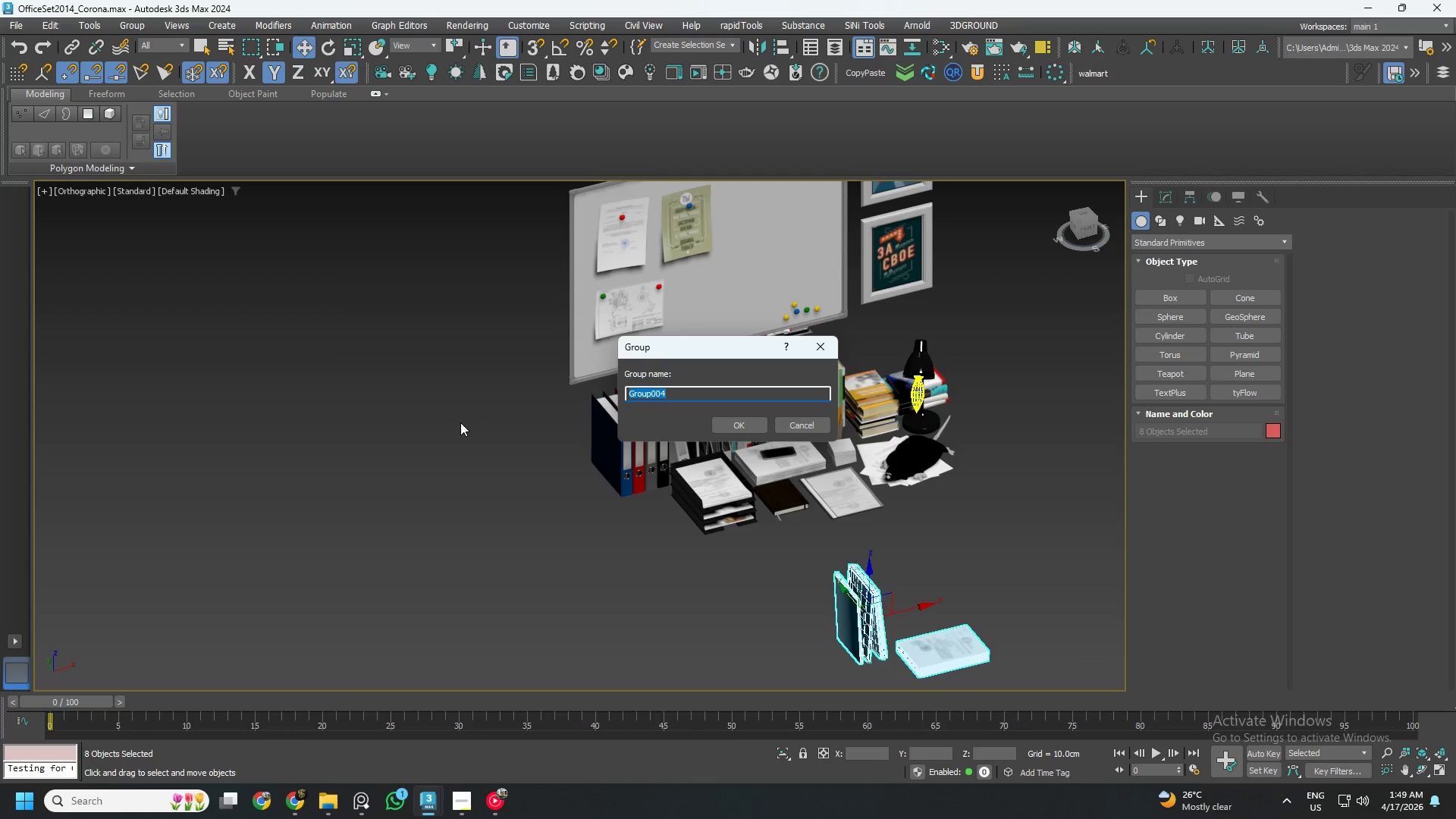 
type(thin b)
 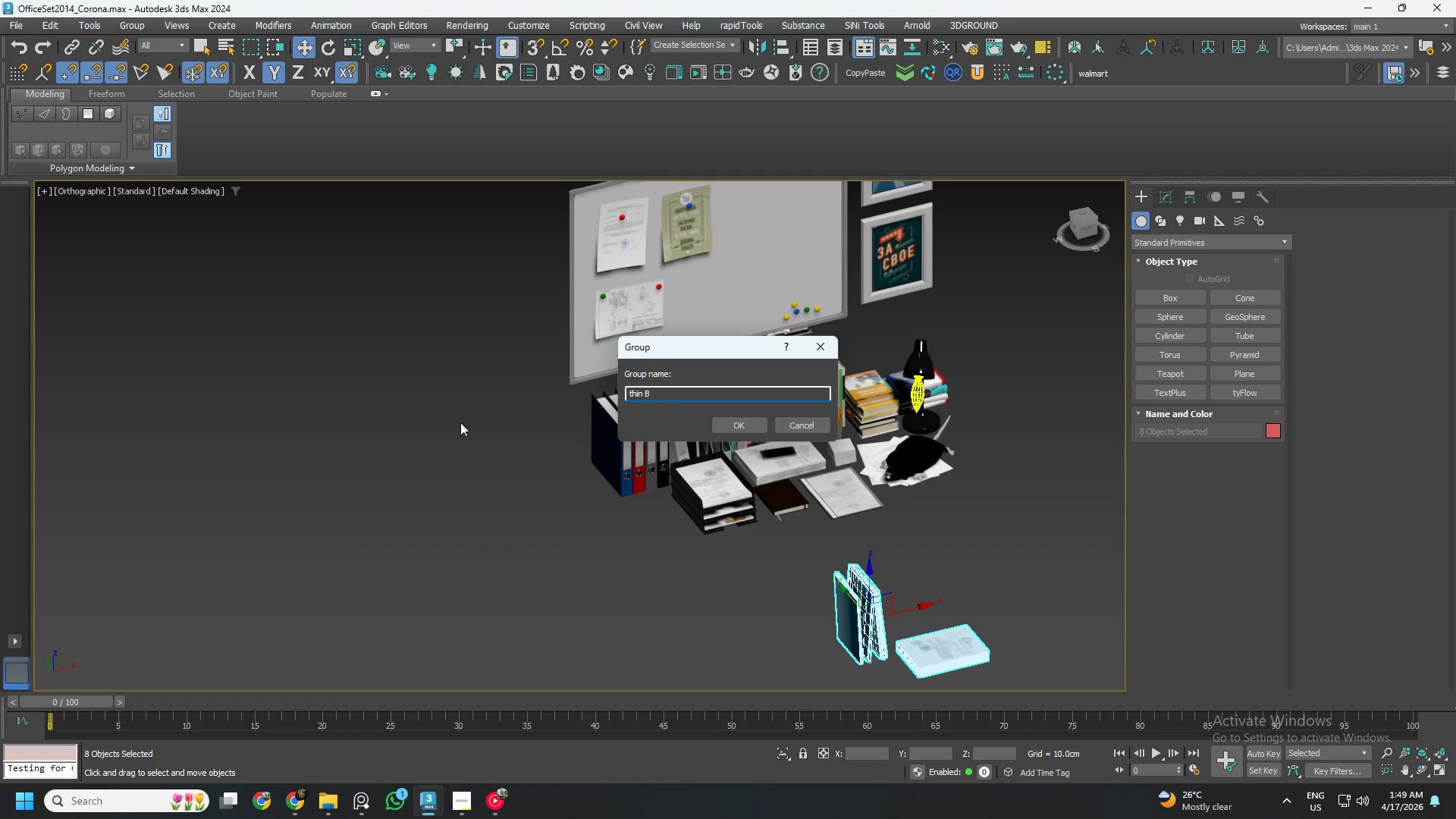 
hold_key(key=CapsLock, duration=0.52)
 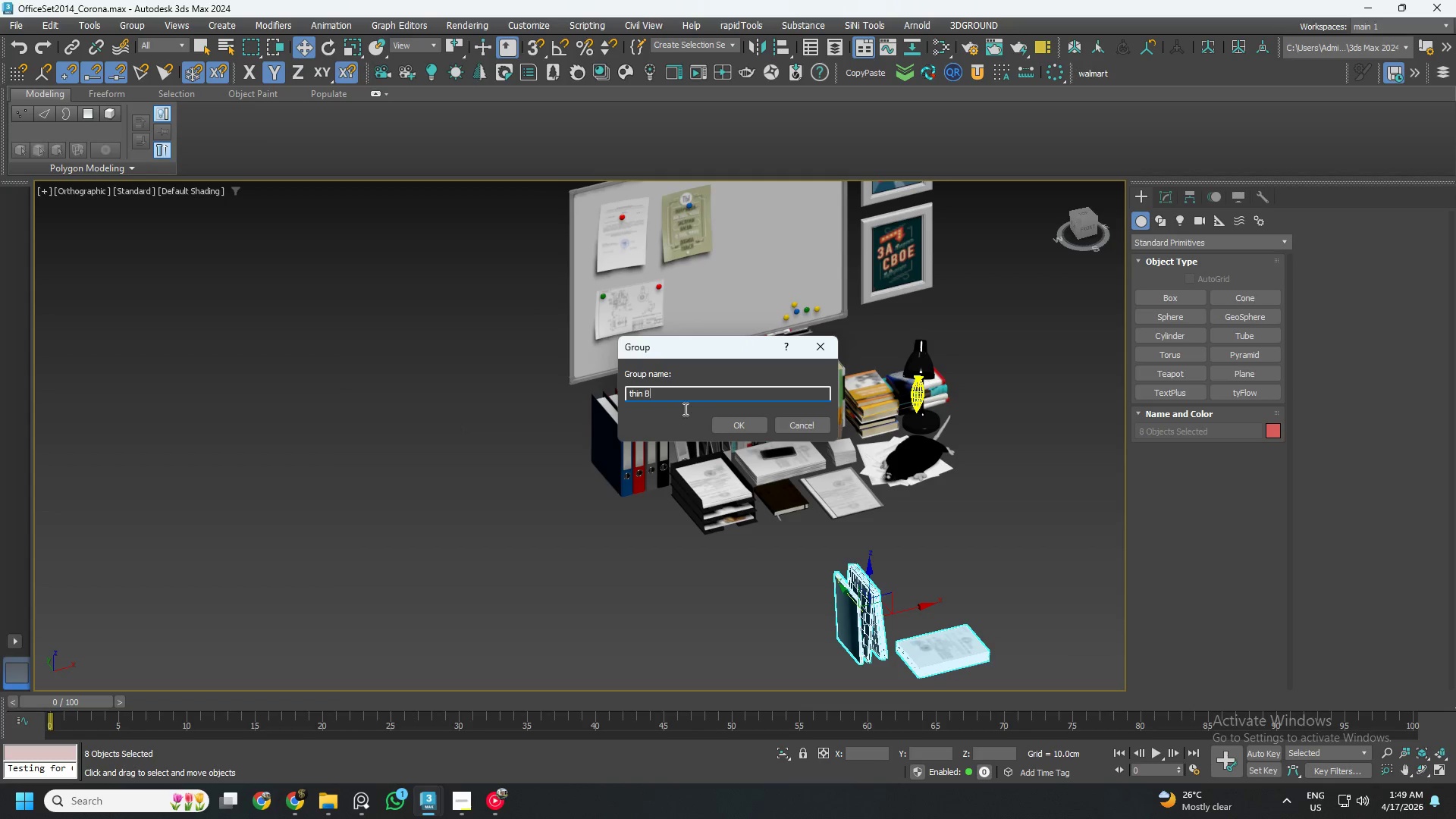 
left_click([742, 425])
 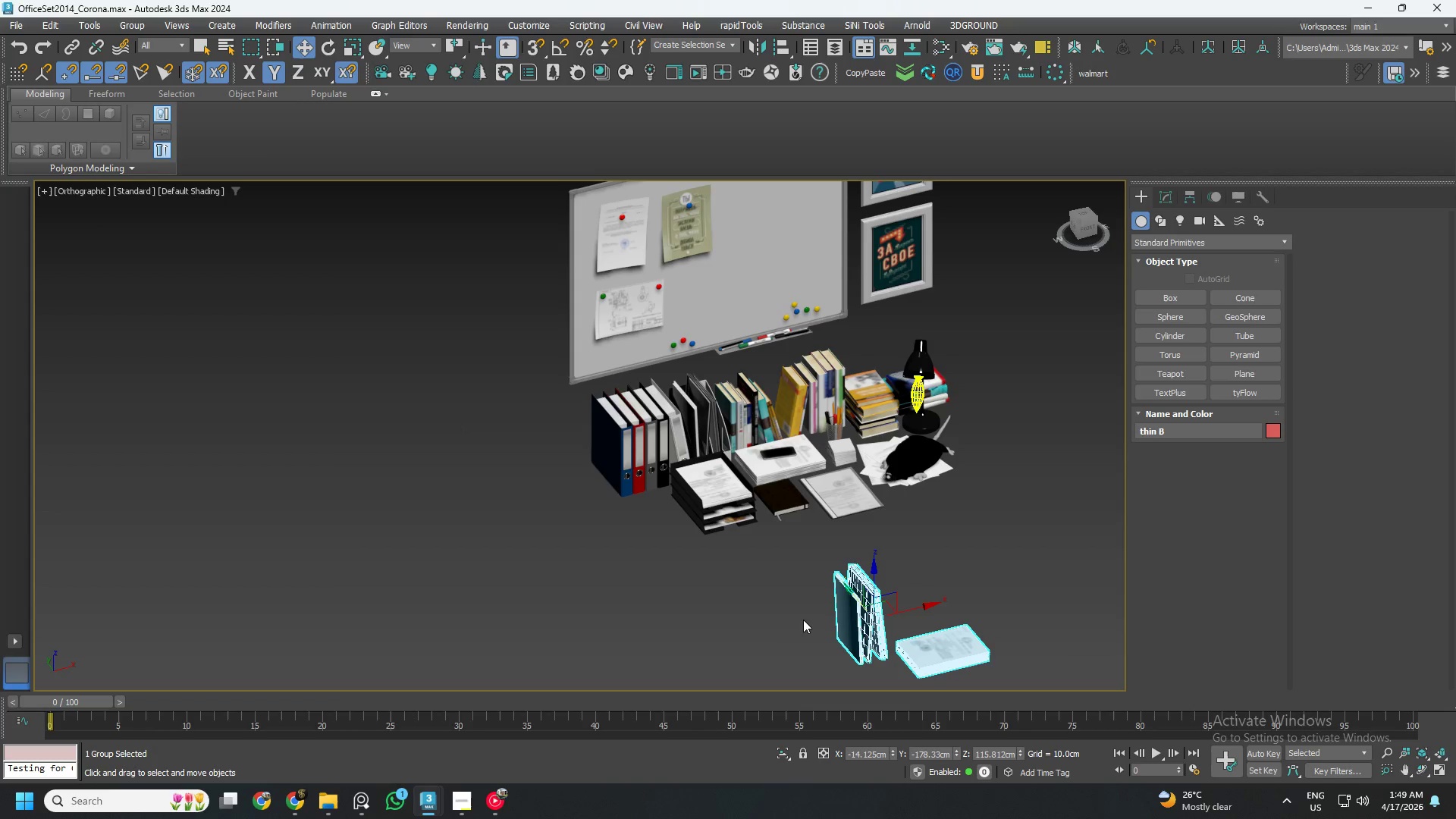 
left_click([803, 620])
 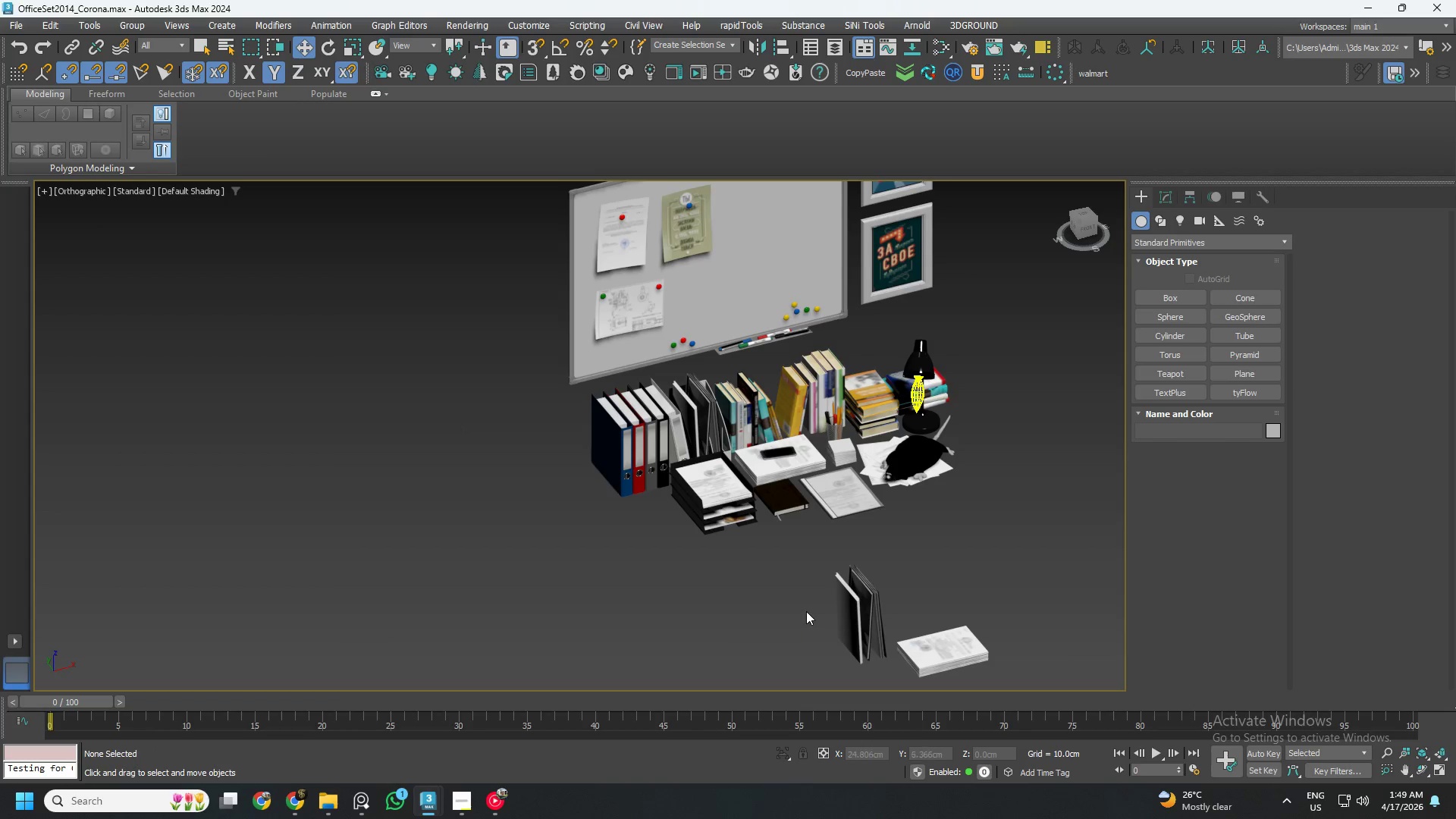 
key(Control+ControlLeft)
 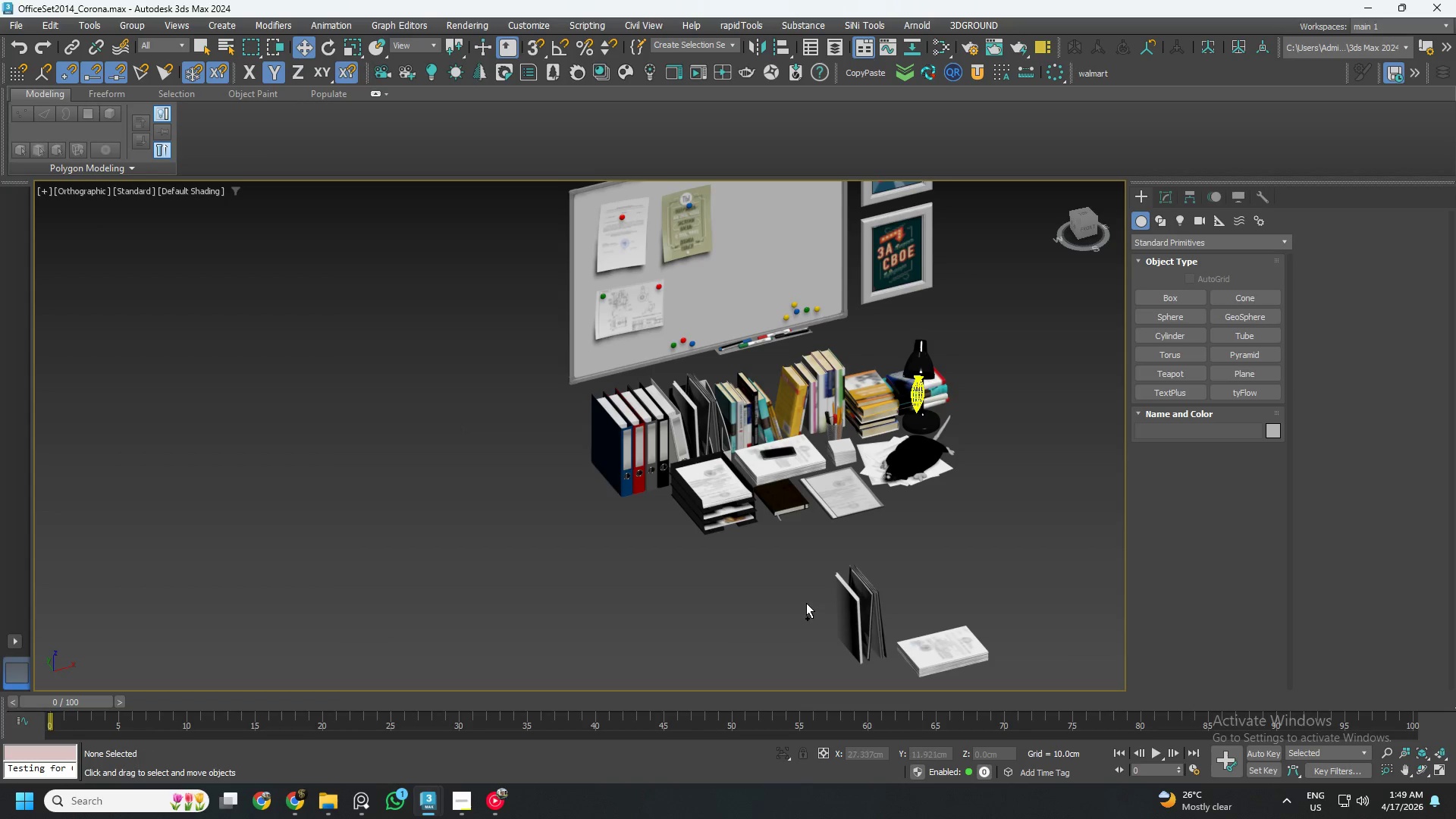 
key(Control+S)
 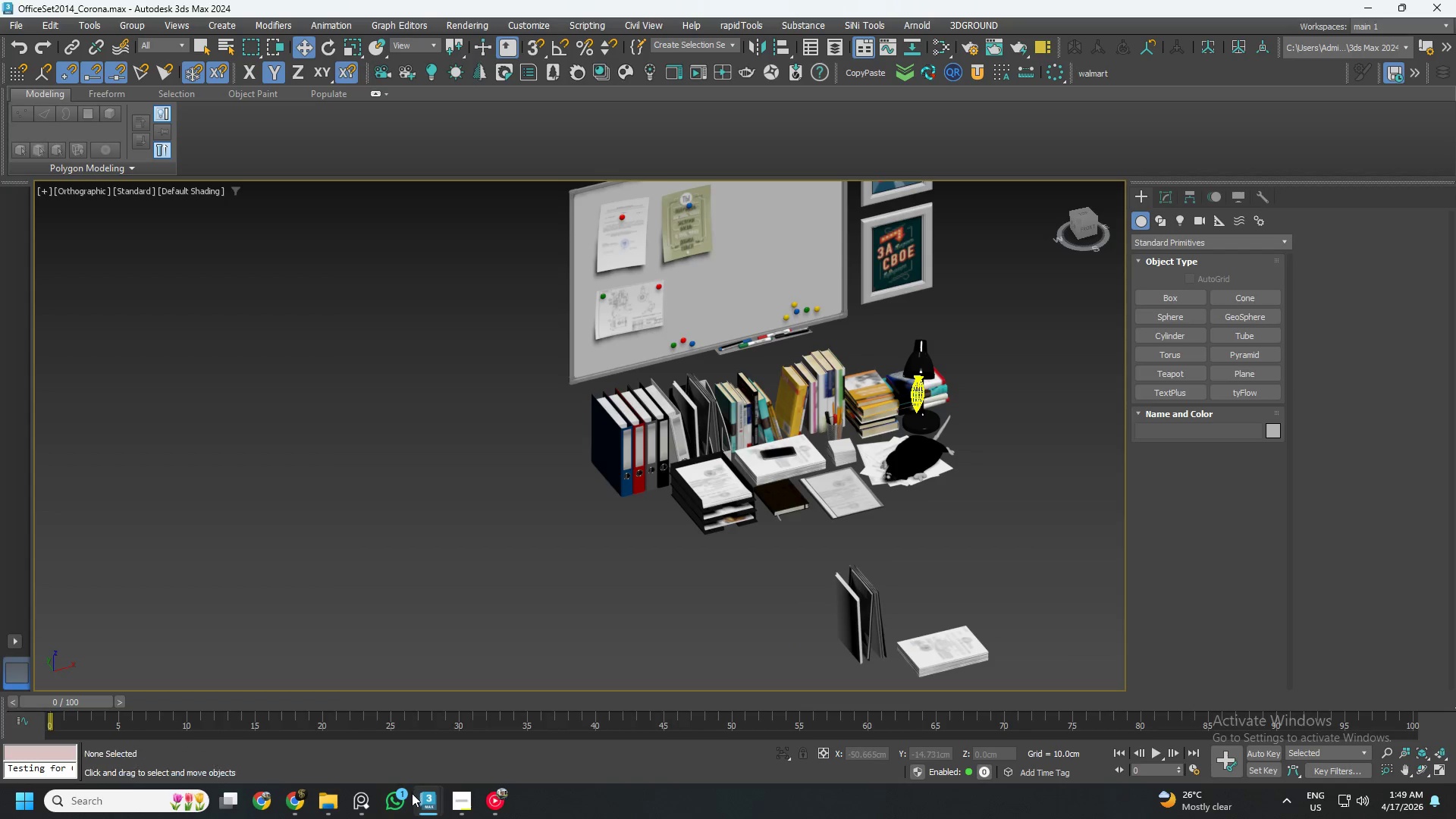 
left_click([257, 724])
 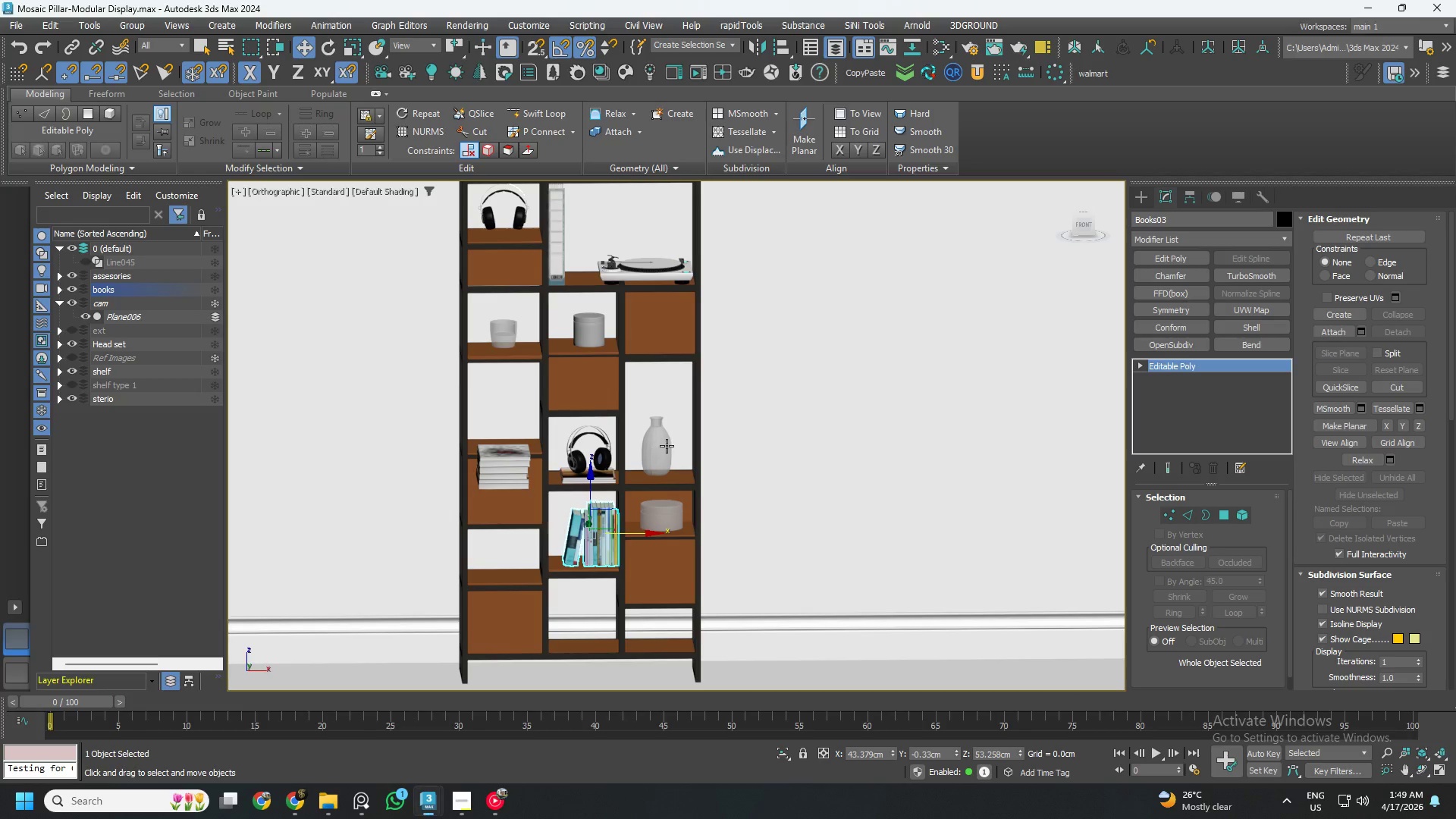 
scroll: coordinate [667, 446], scroll_direction: down, amount: 3.0
 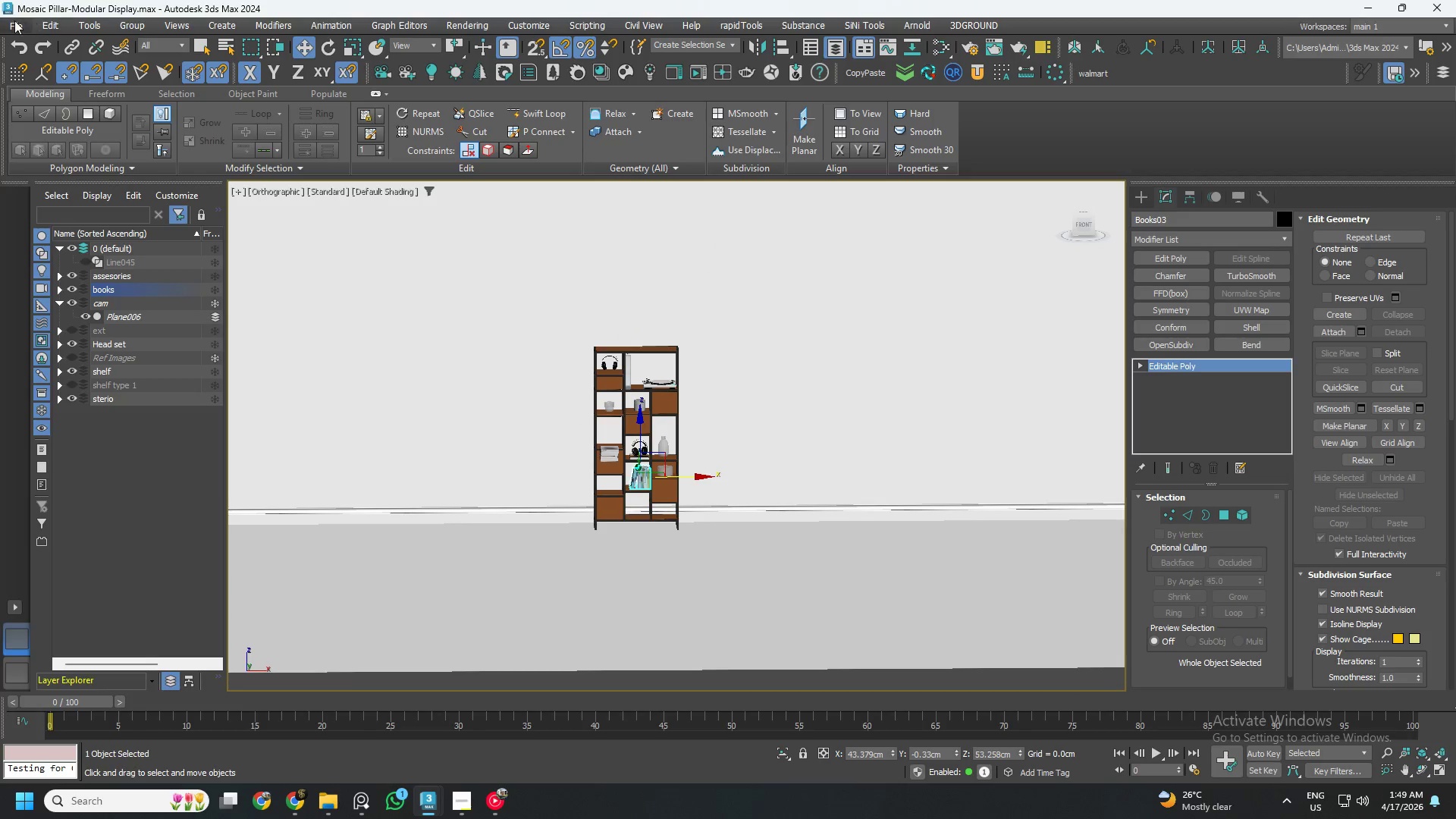 
left_click([14, 20])
 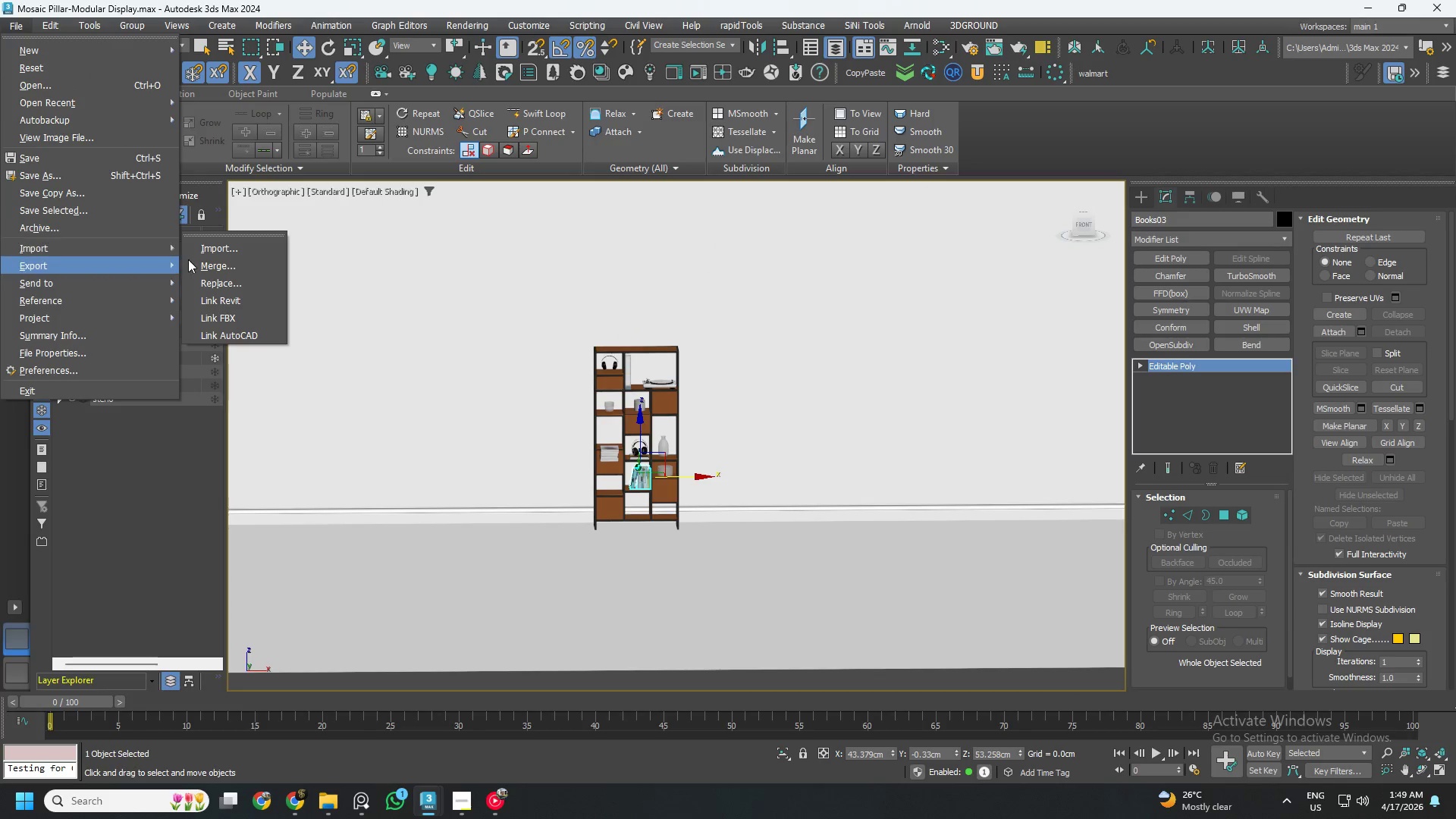 
left_click([212, 267])
 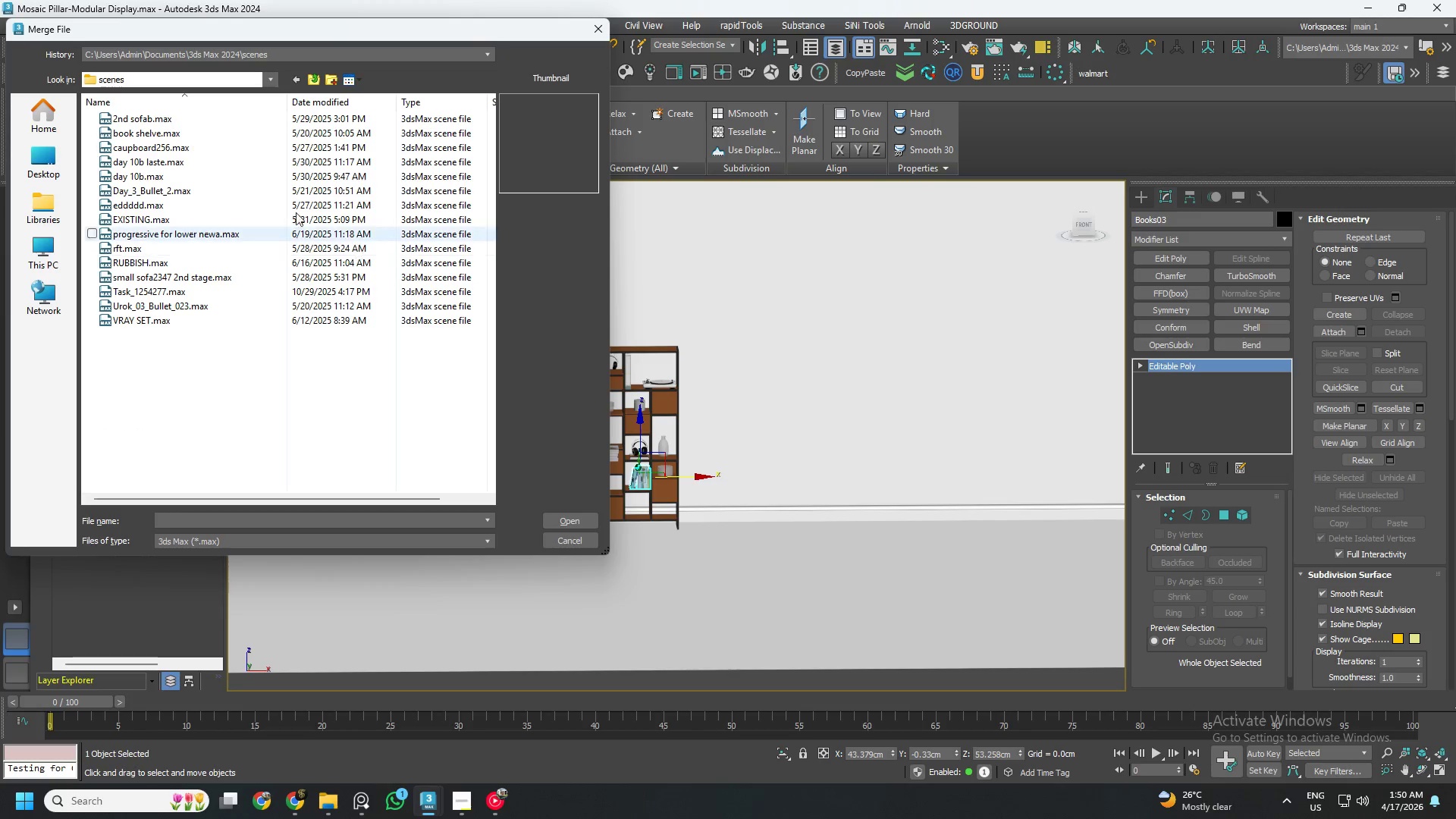 
left_click([168, 55])
 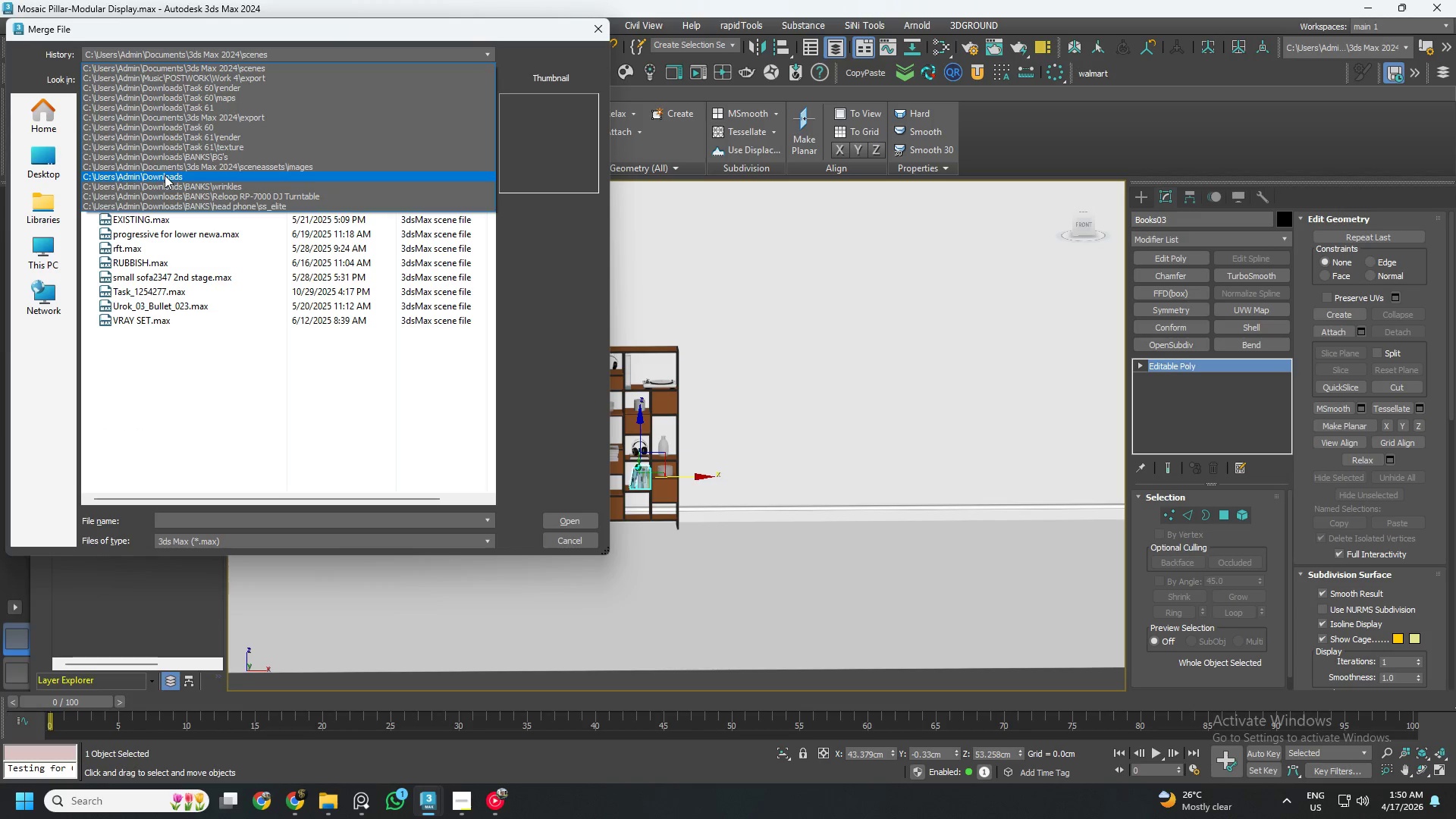 
left_click([165, 175])
 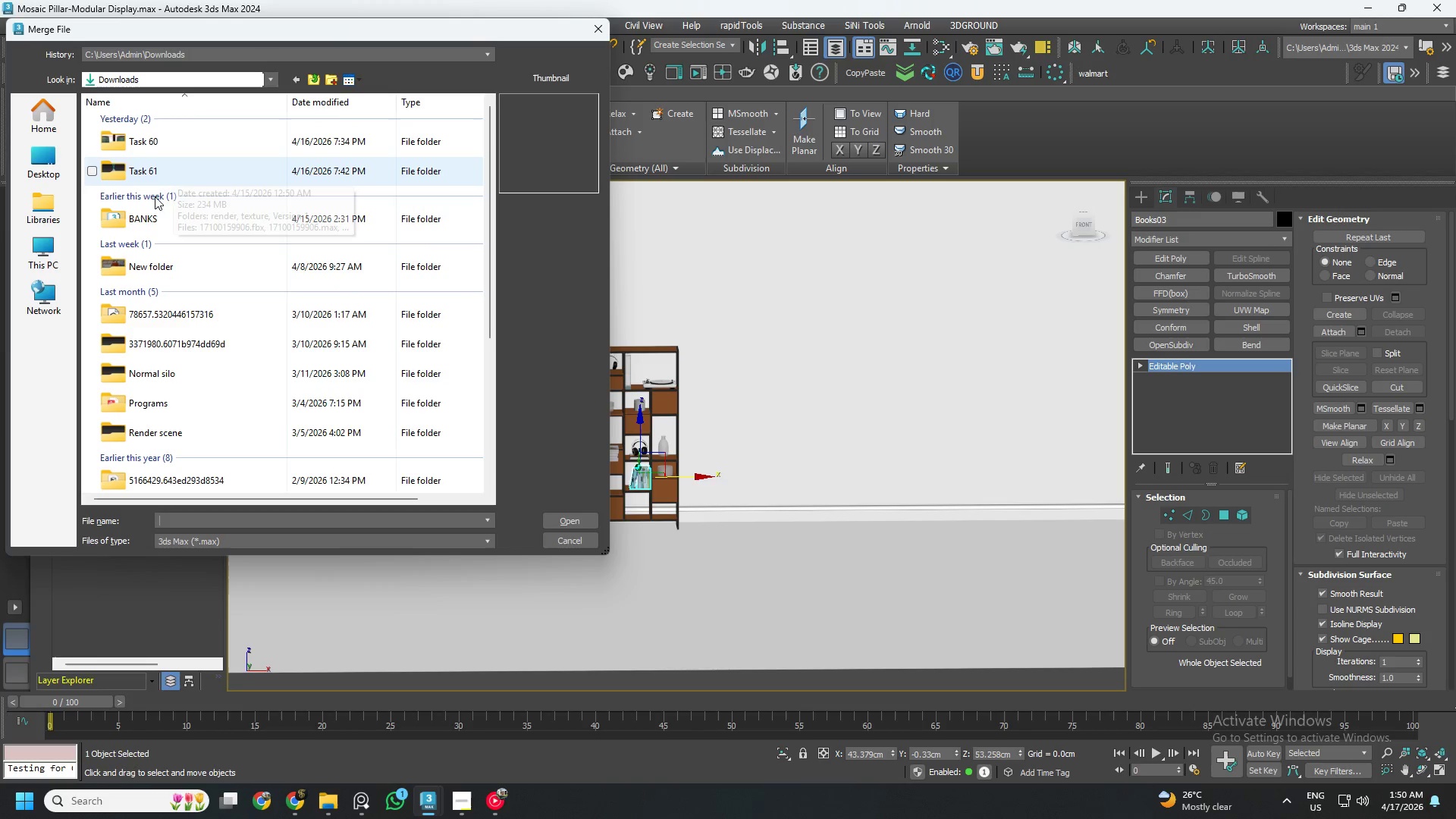 
double_click([150, 220])
 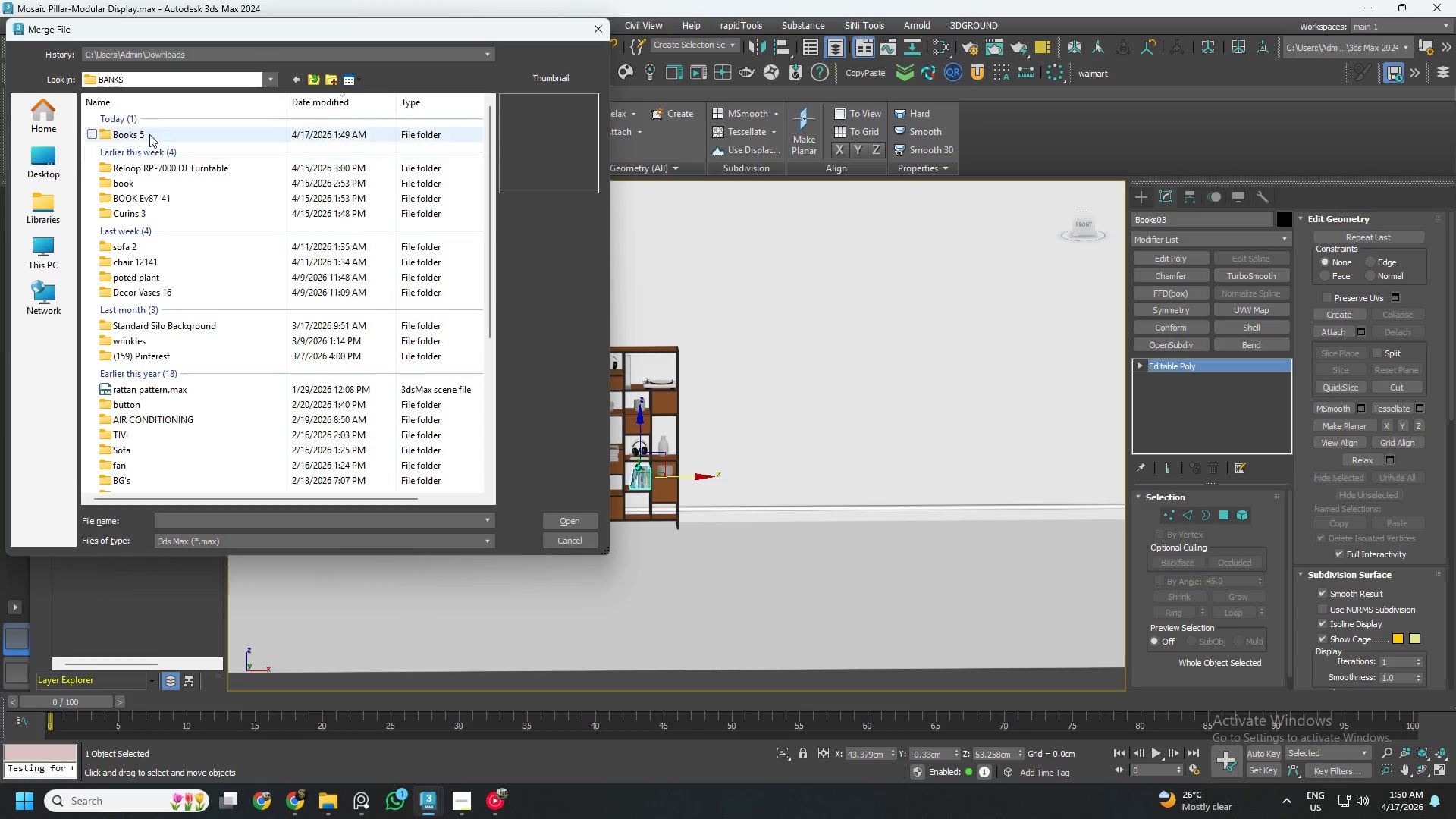 
double_click([149, 133])
 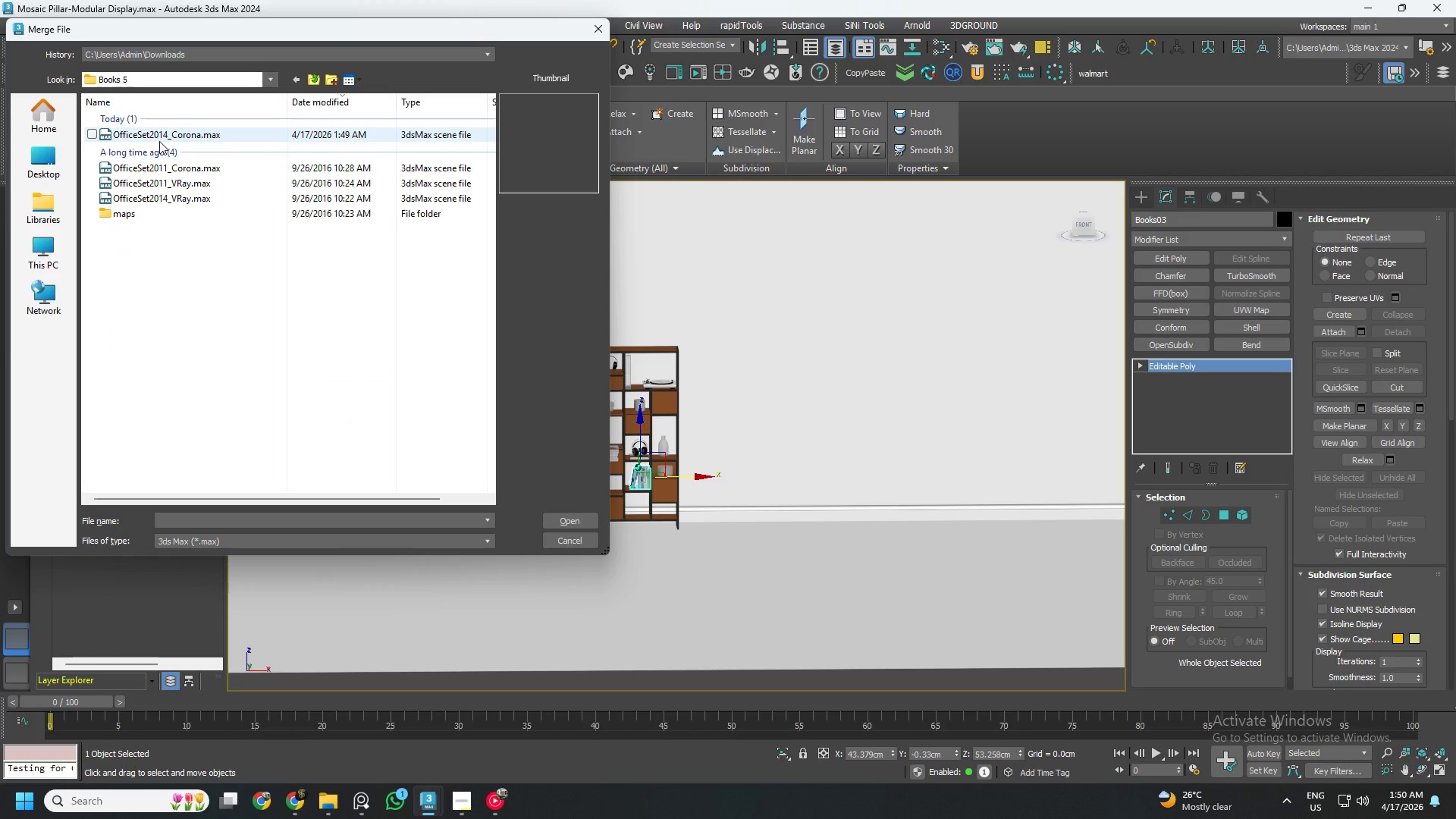 
left_click([163, 136])
 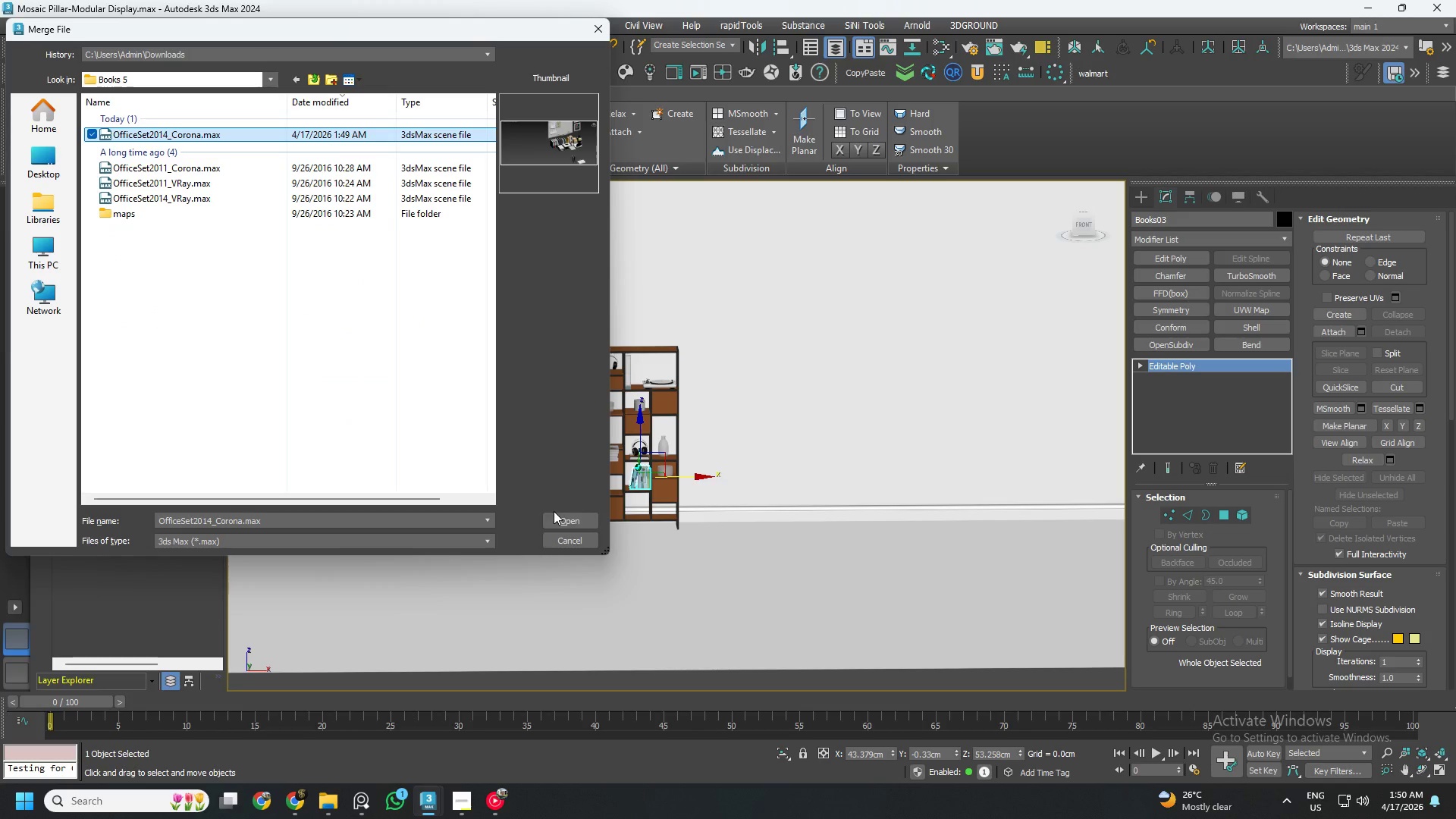 
double_click([556, 514])
 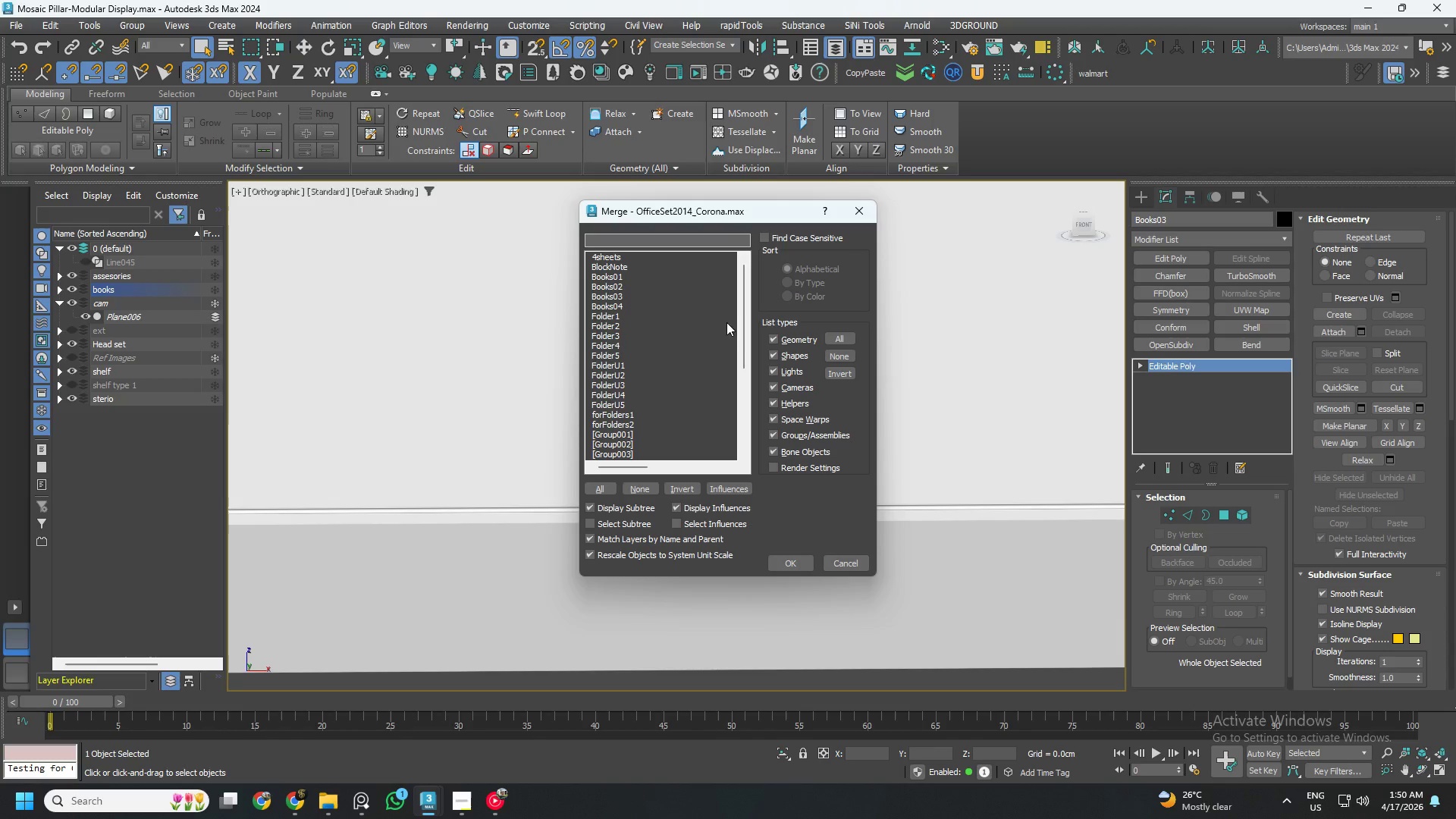 
left_click_drag(start_coordinate=[746, 311], to_coordinate=[734, 402])
 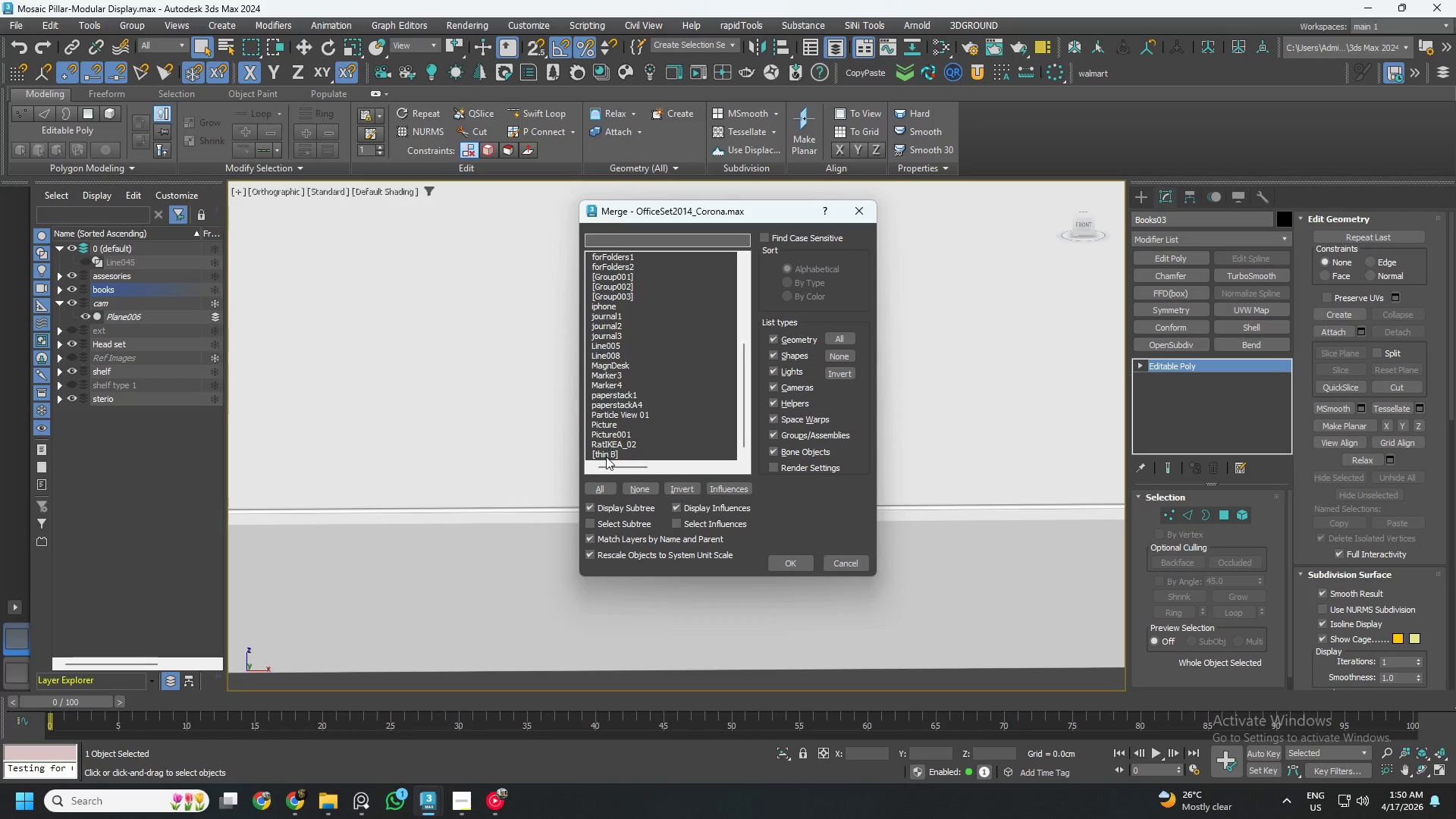 
left_click([606, 457])
 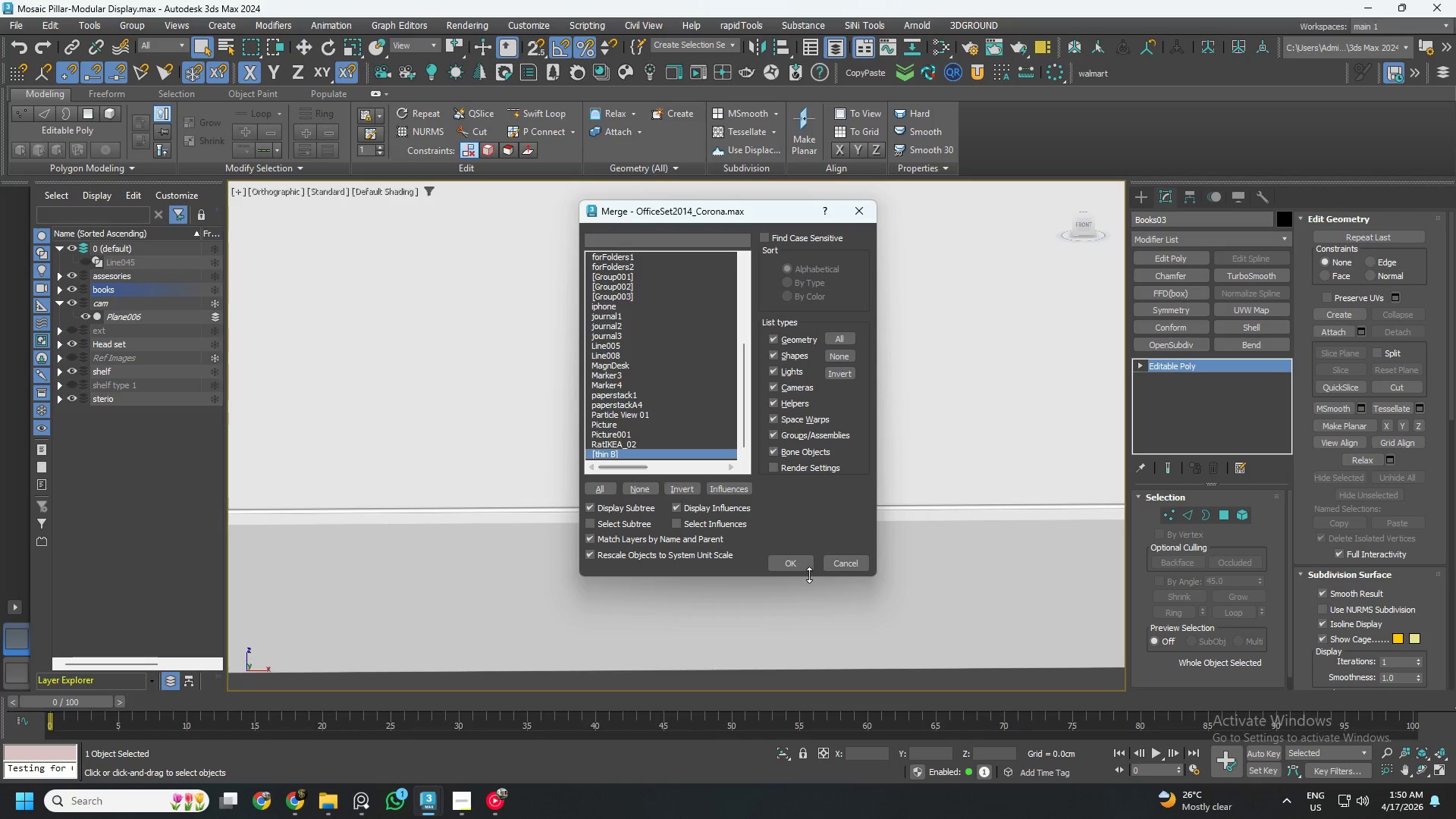 
left_click([787, 565])
 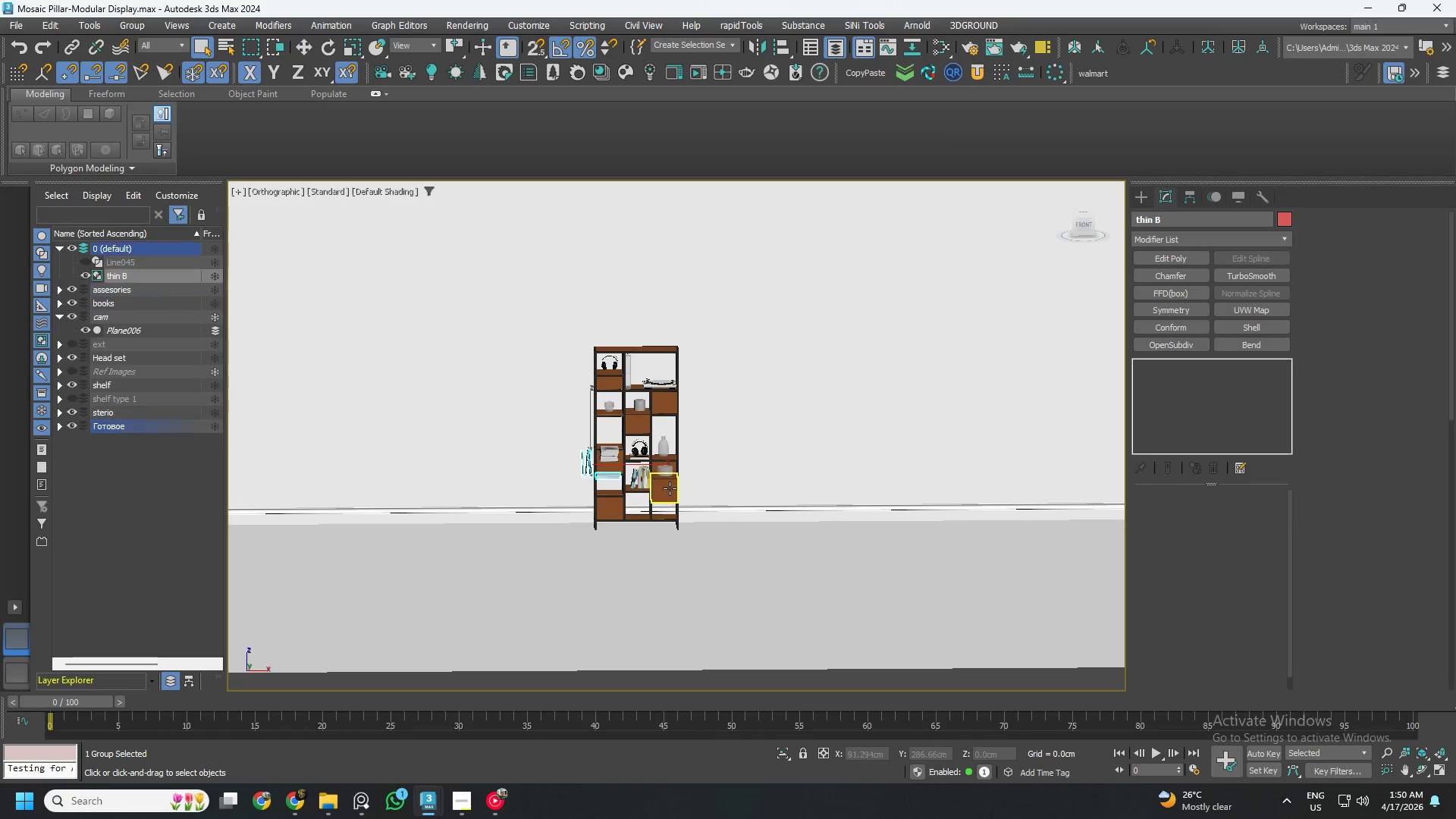 
scroll: coordinate [610, 466], scroll_direction: up, amount: 5.0
 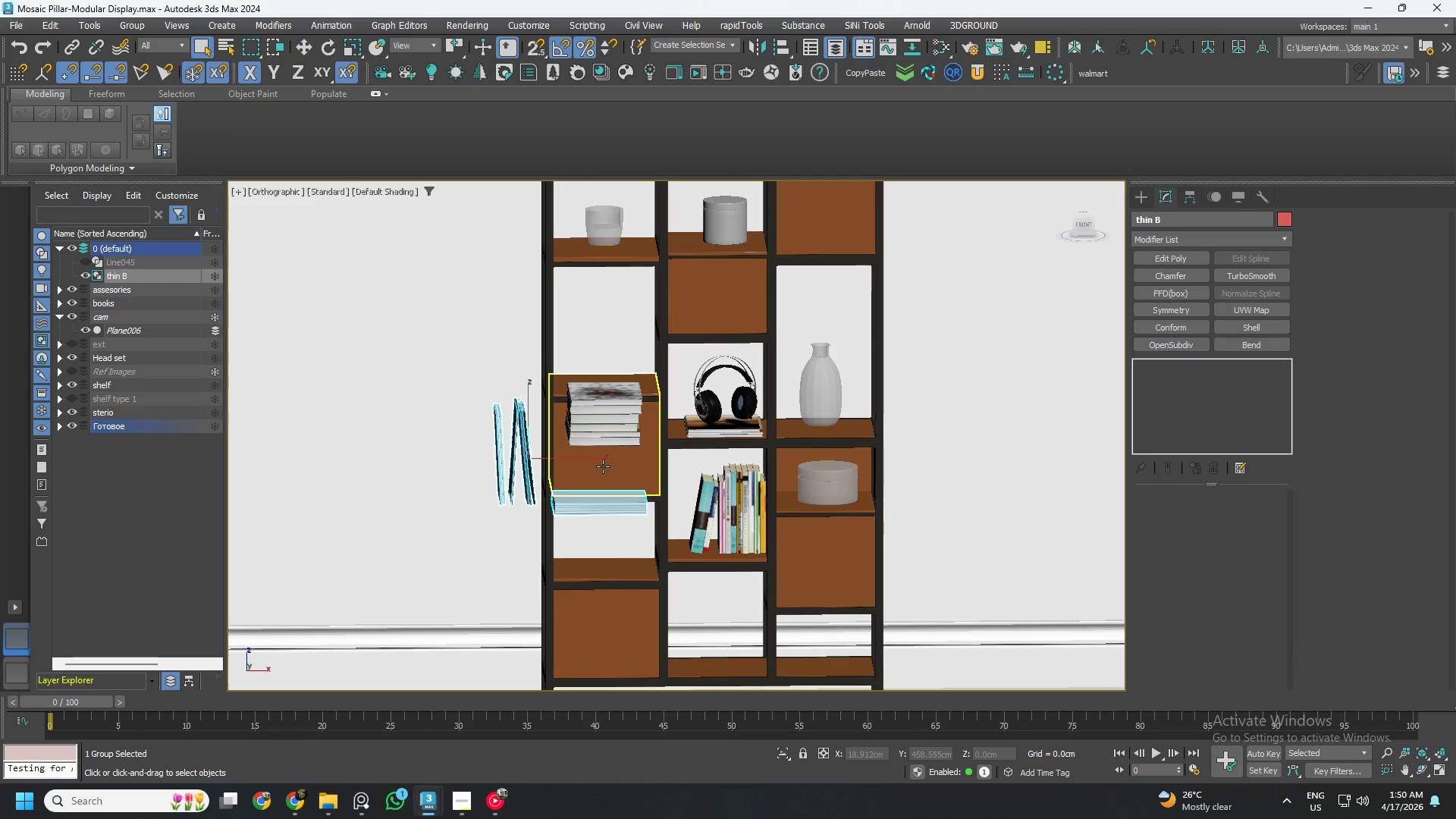 
key(W)
 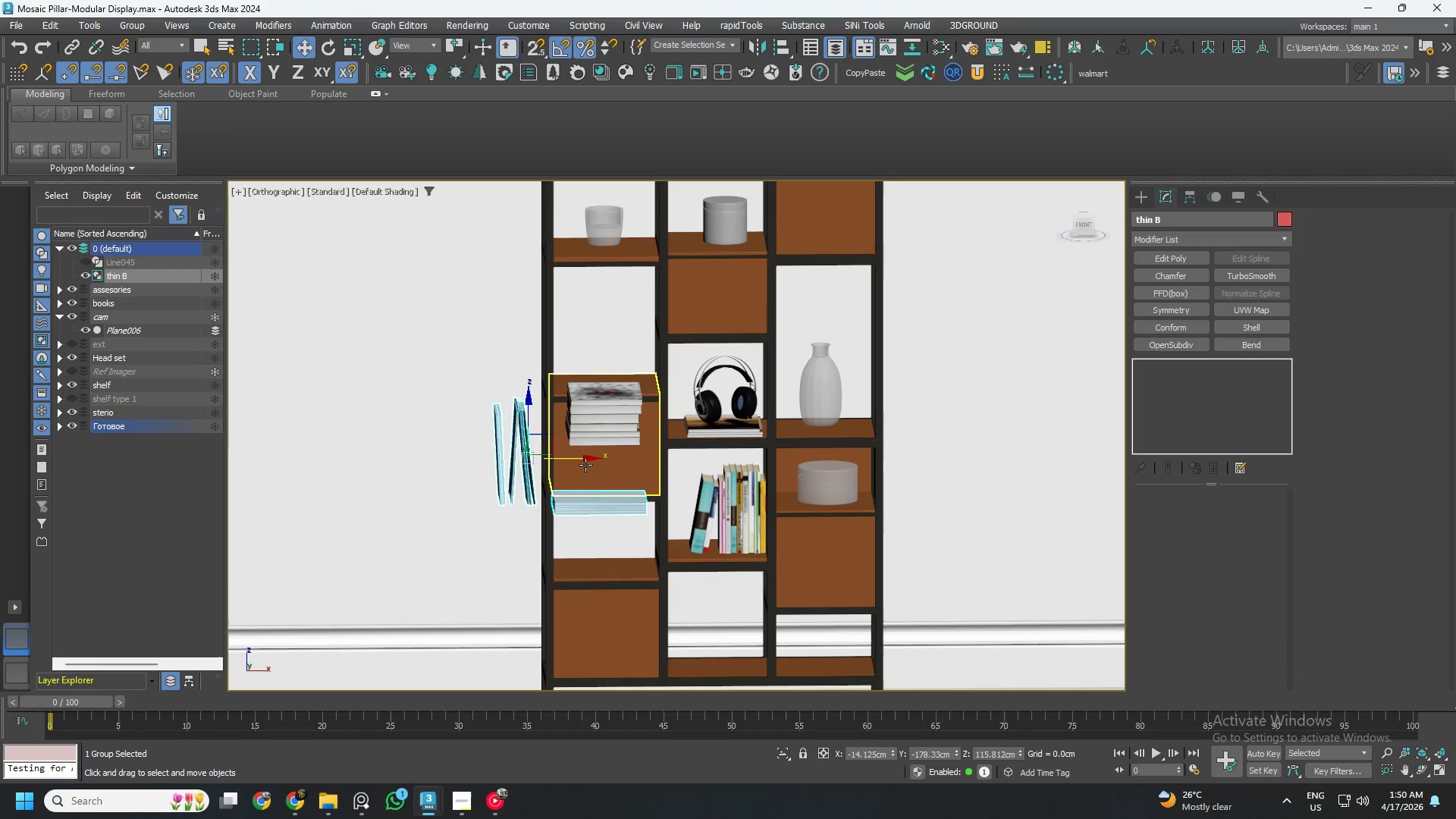 
key(Control+ControlLeft)
 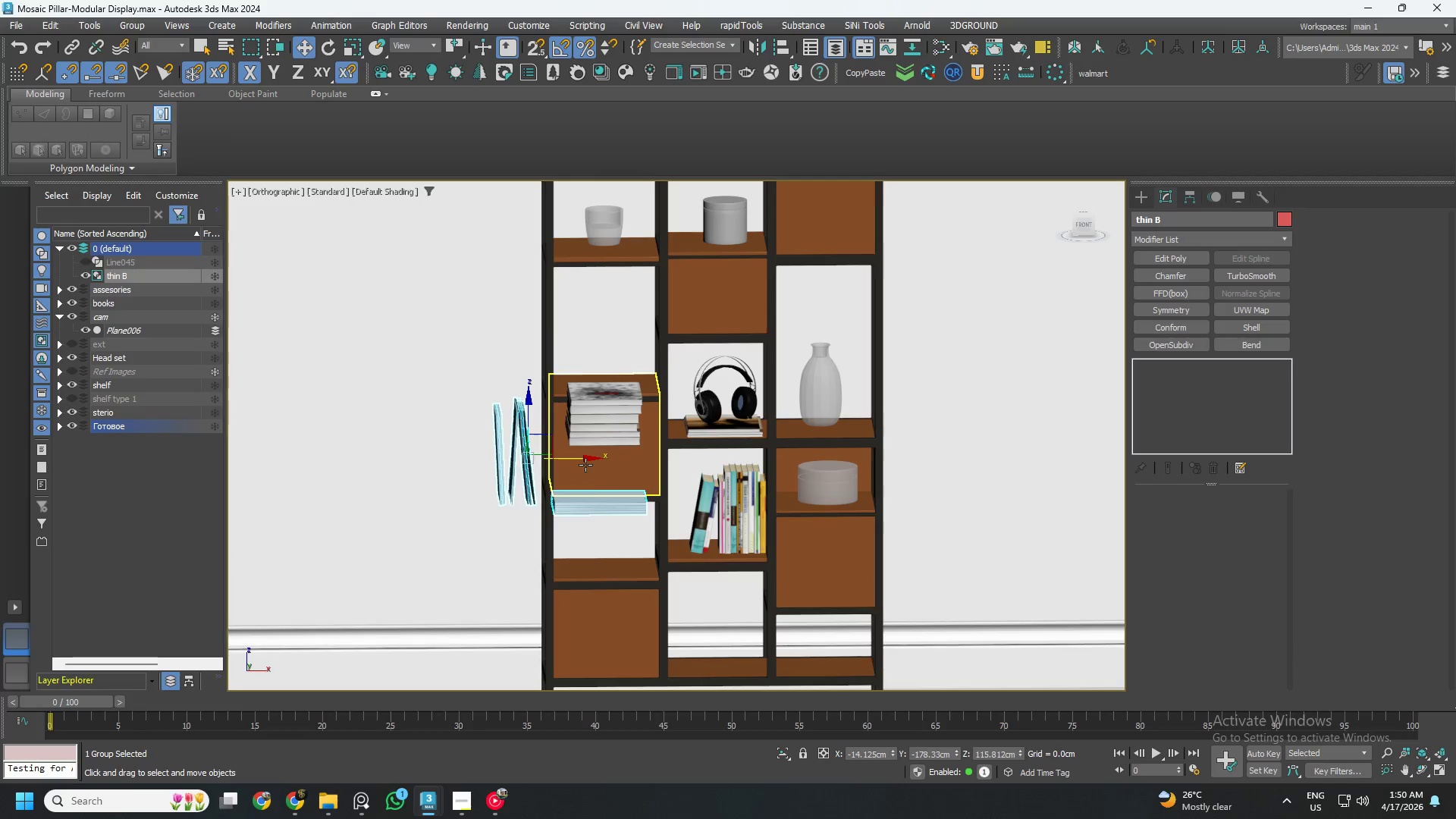 
key(Control+S)
 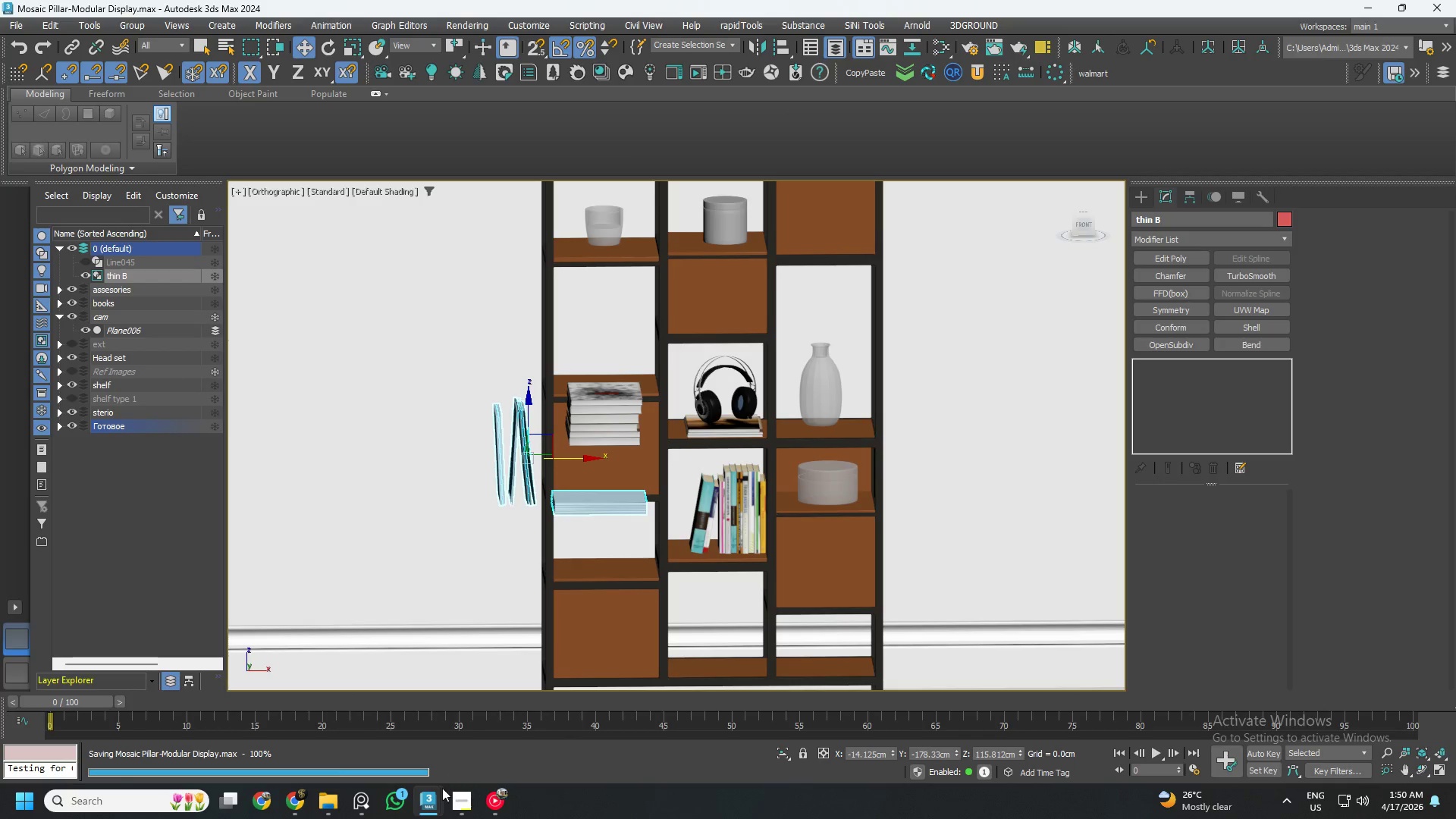 
left_click([564, 721])
 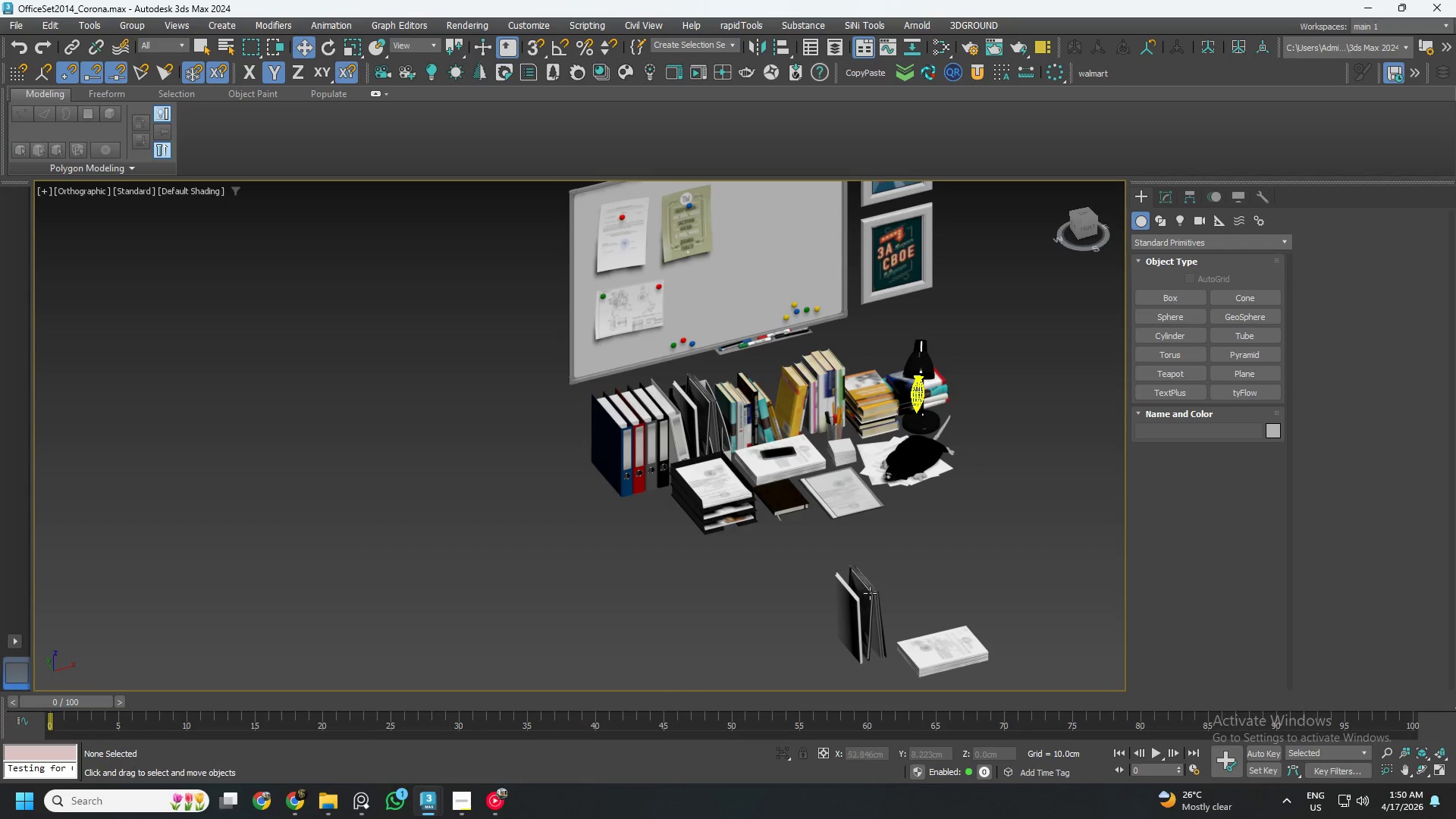 
scroll: coordinate [879, 598], scroll_direction: down, amount: 1.0
 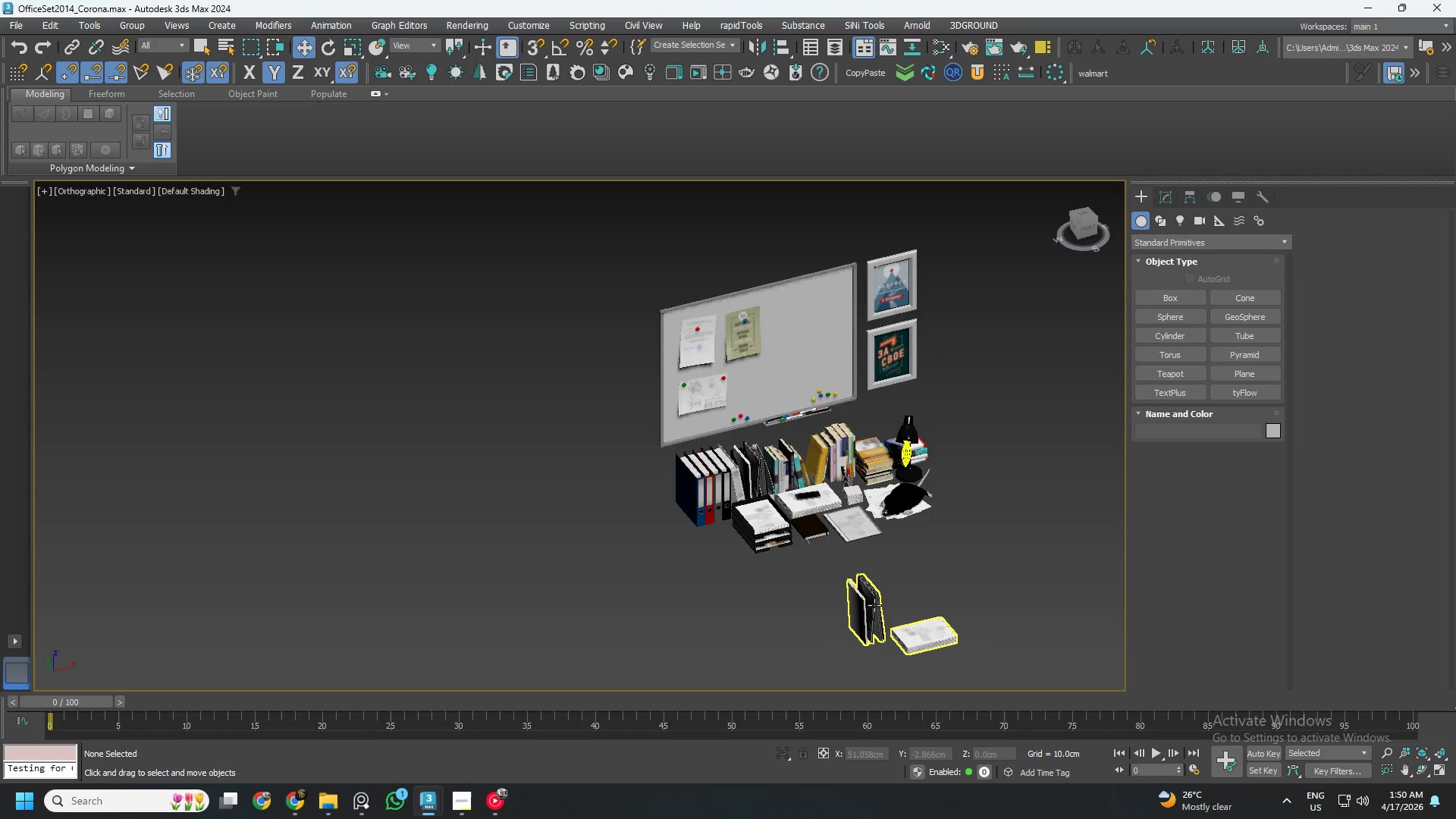 
left_click([873, 605])
 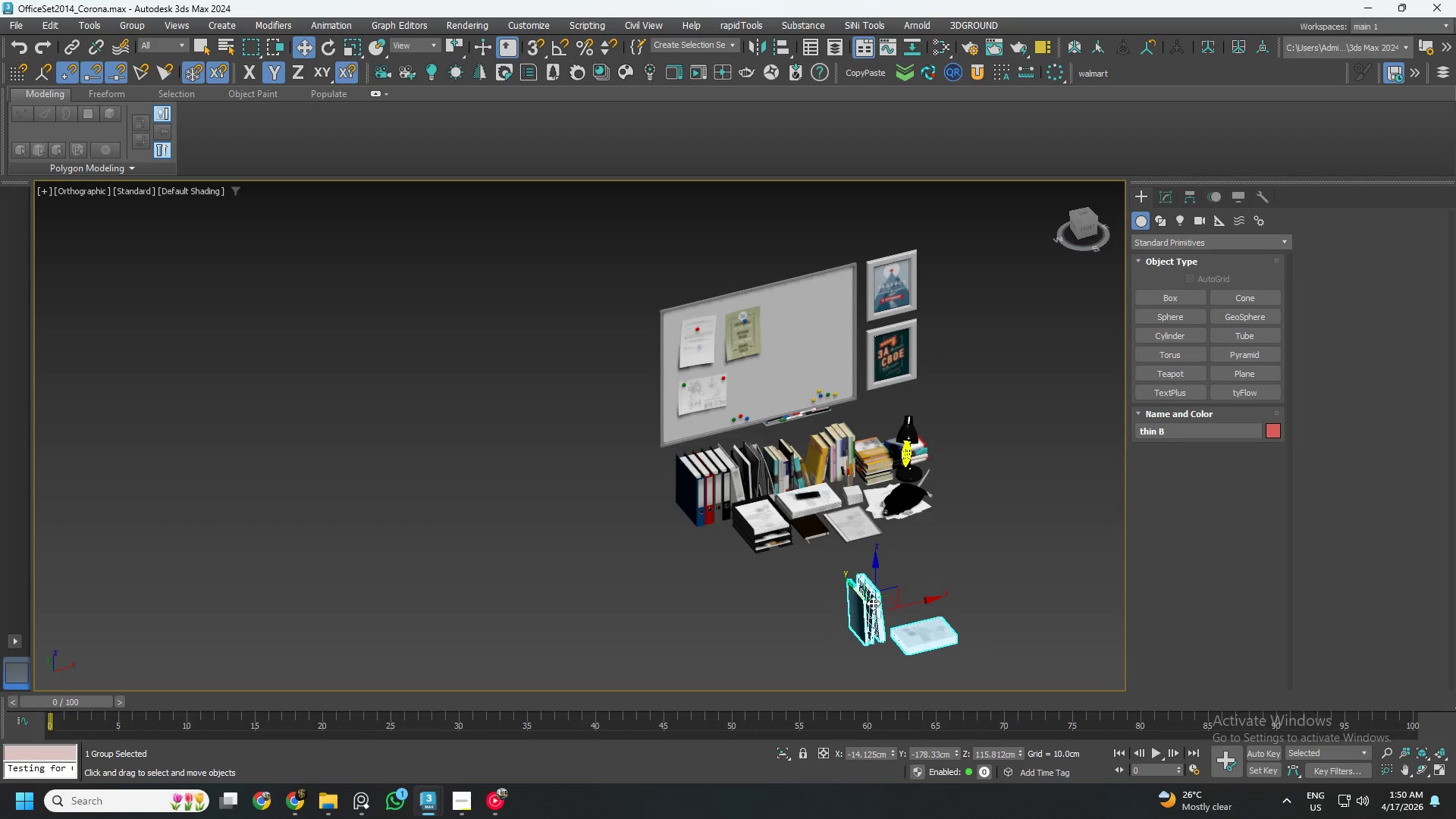 
key(Delete)
 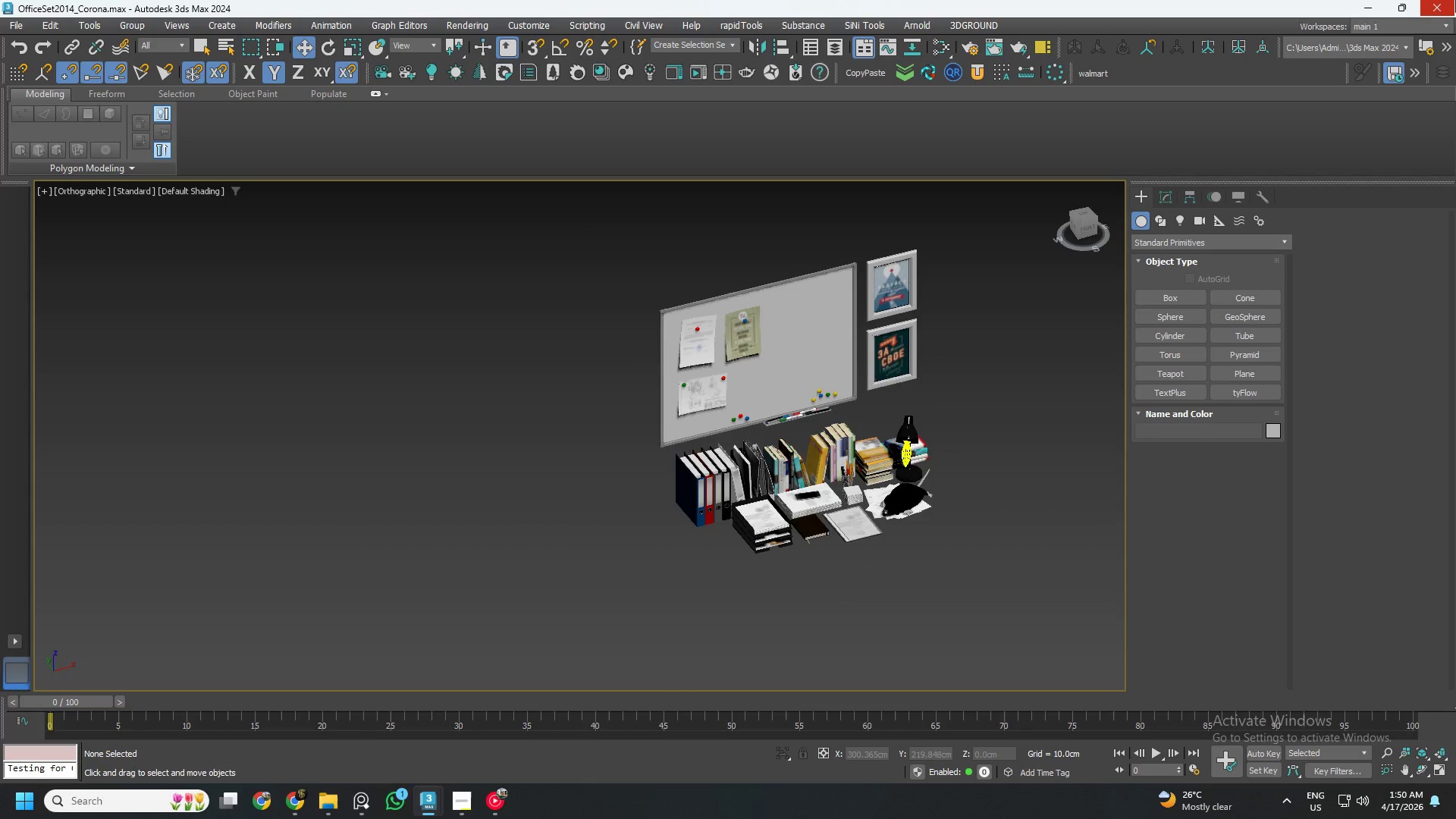 
left_click([1455, 0])
 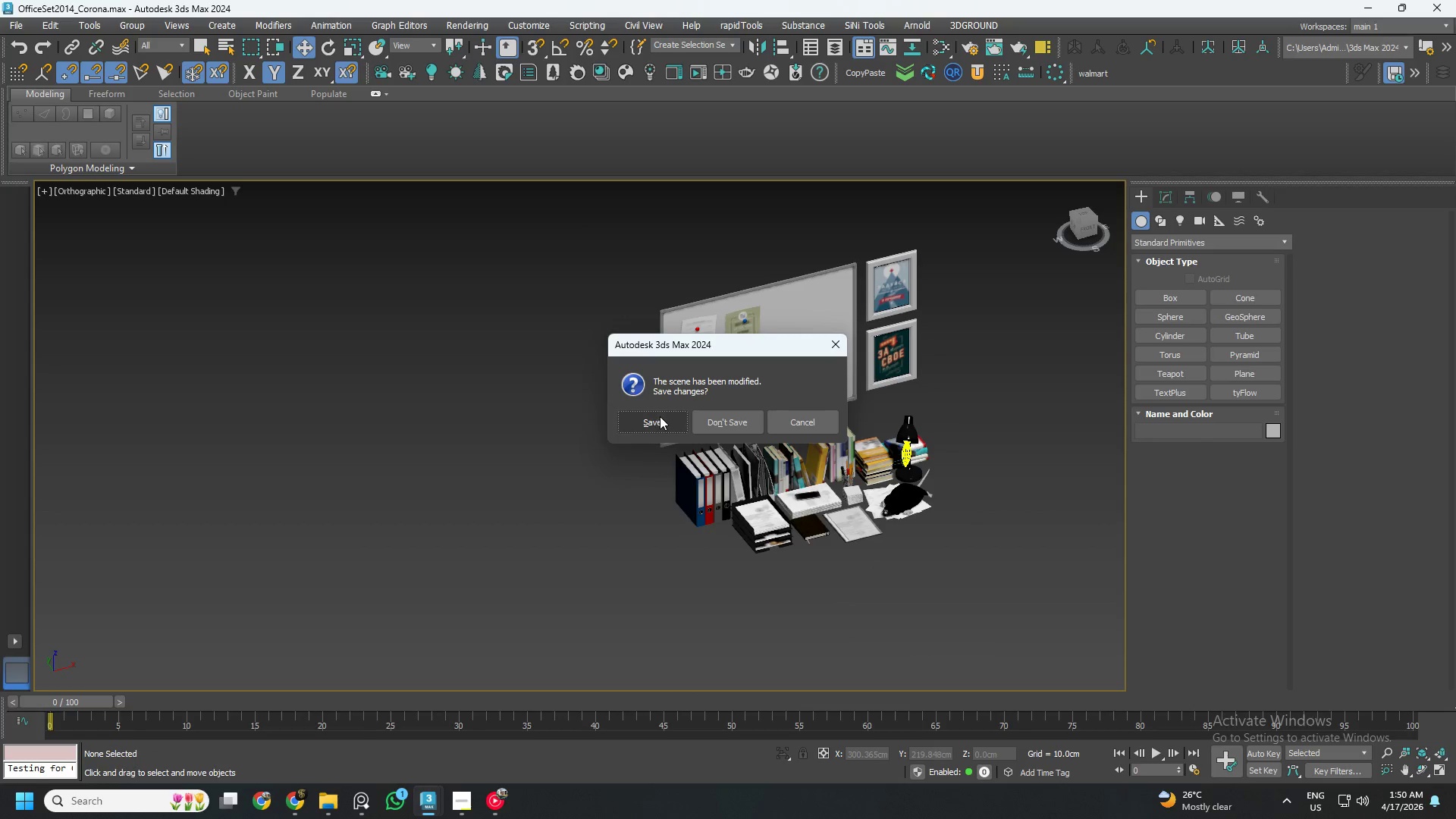 
left_click([660, 416])
 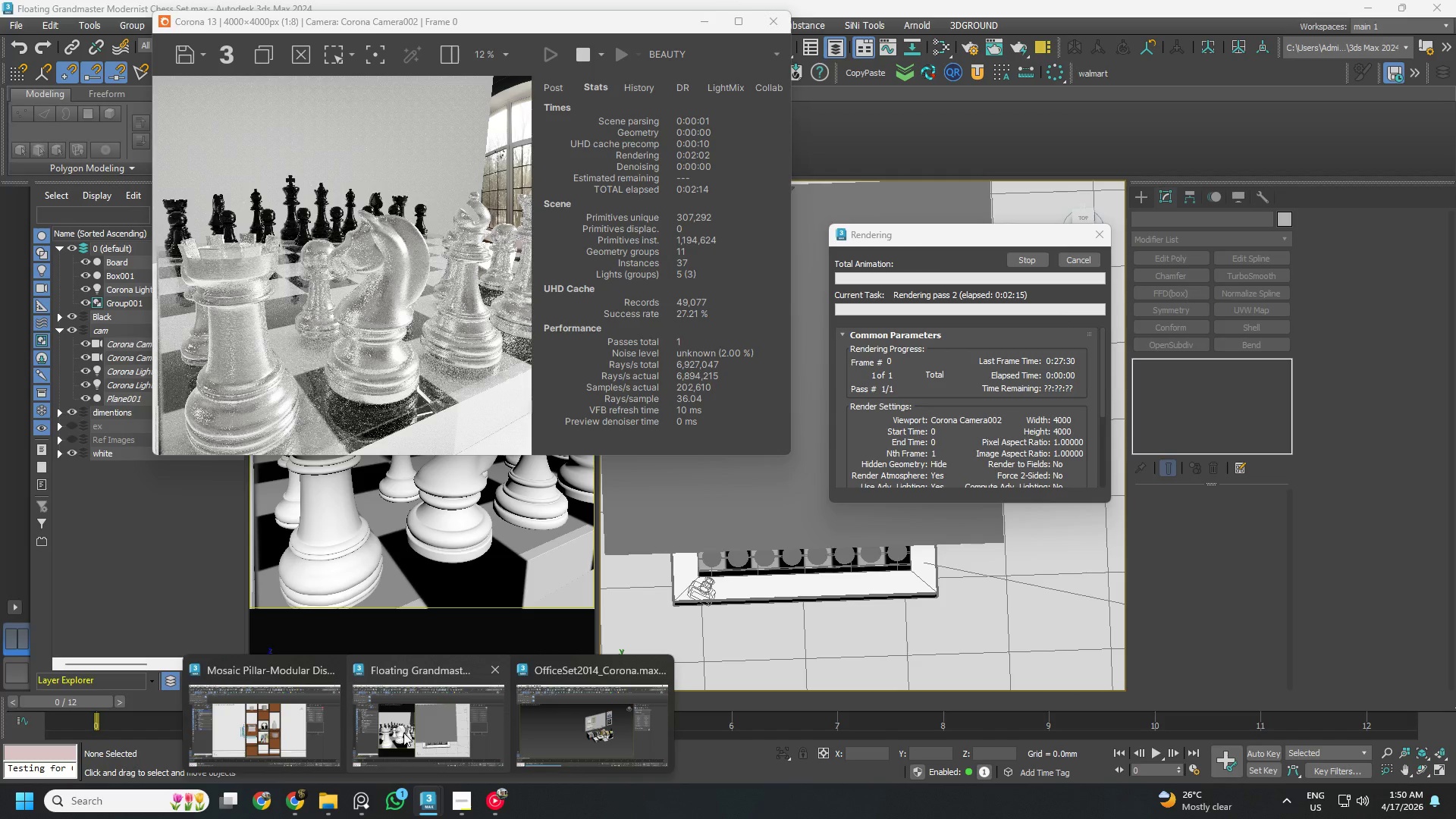 
left_click([312, 719])
 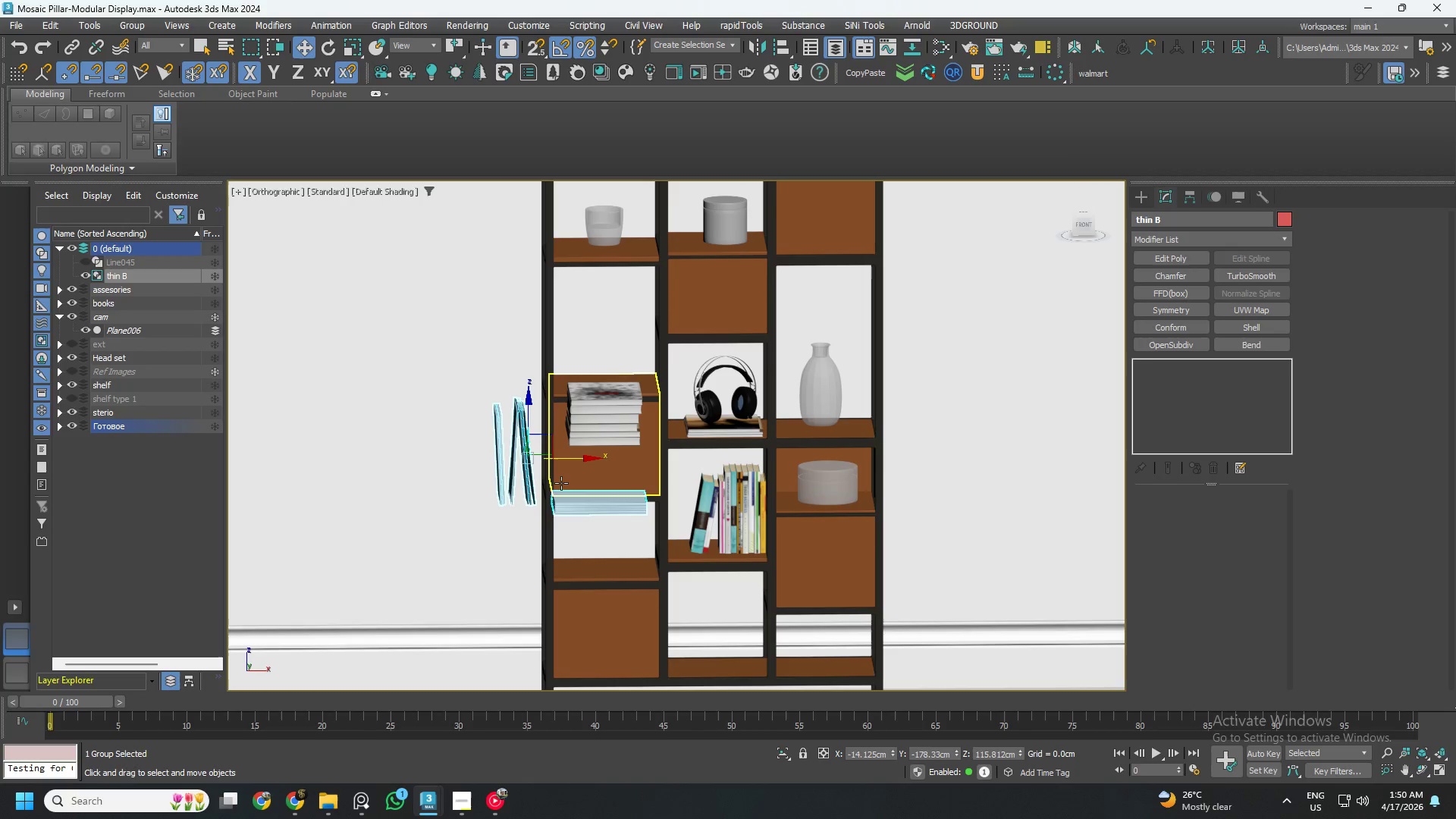 
hold_key(key=AltLeft, duration=8.55)
right_click([692, 459])
 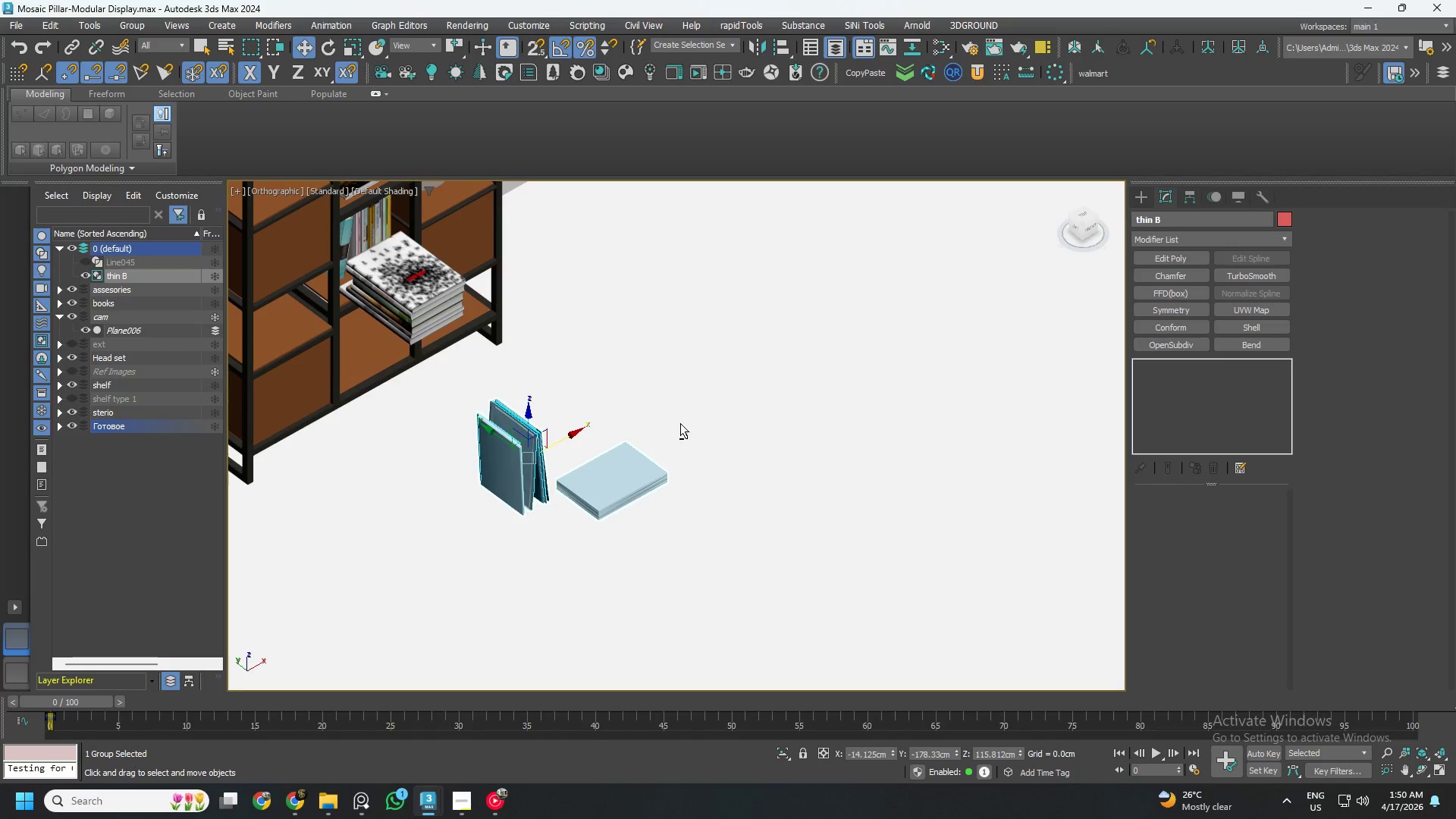 
right_click([685, 422])
 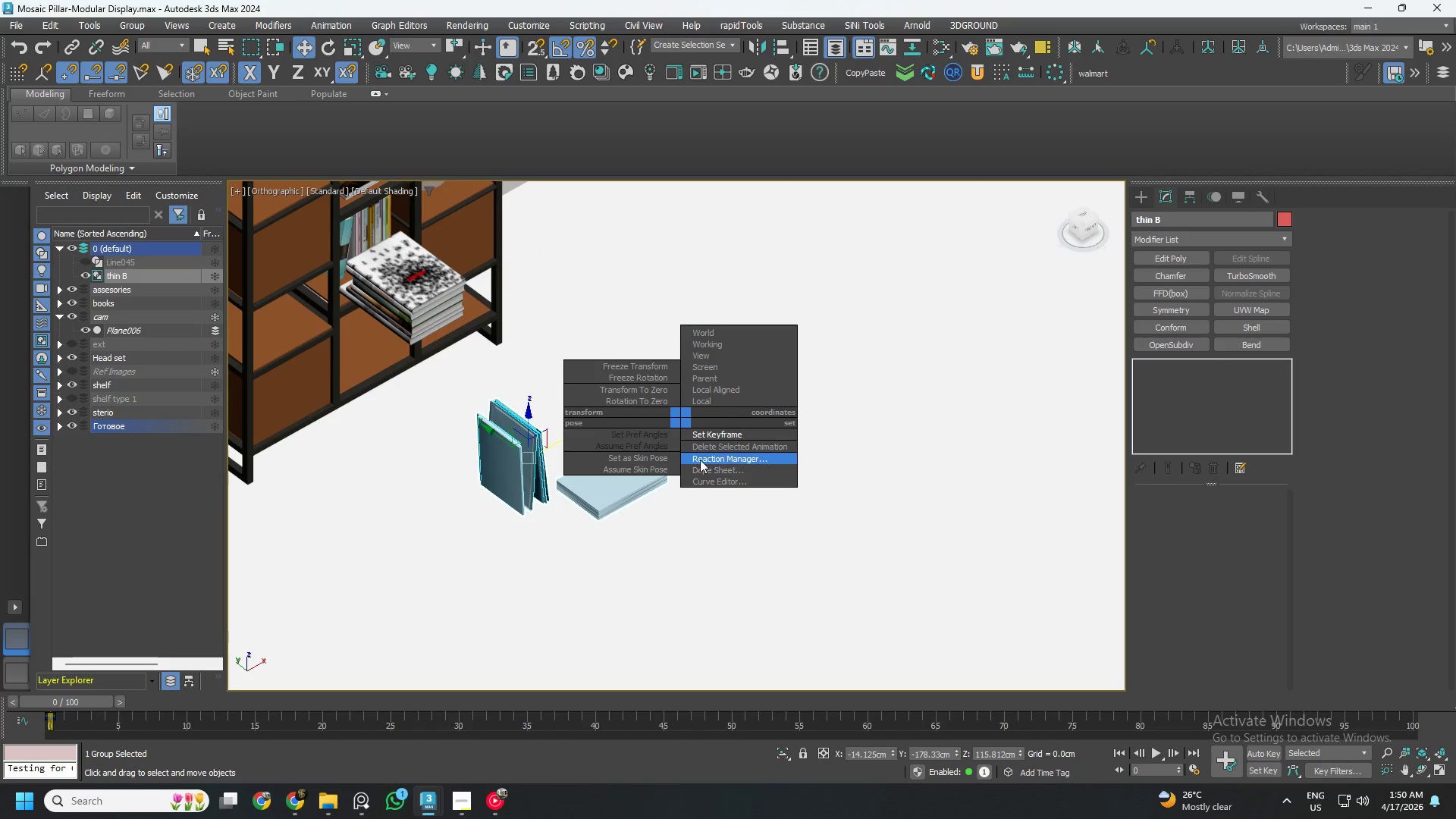 
left_click([661, 521])
 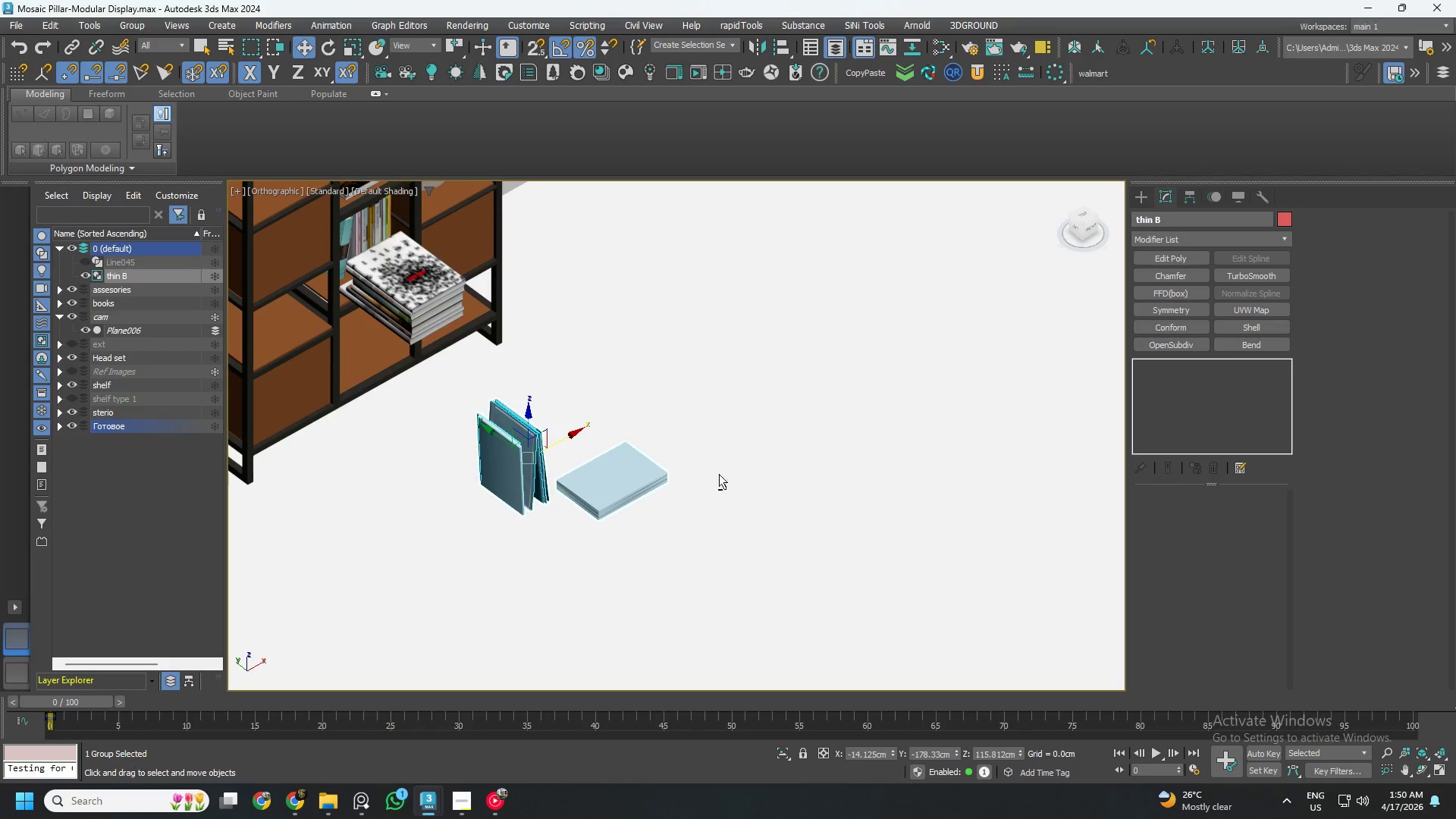 
left_click([720, 431])
 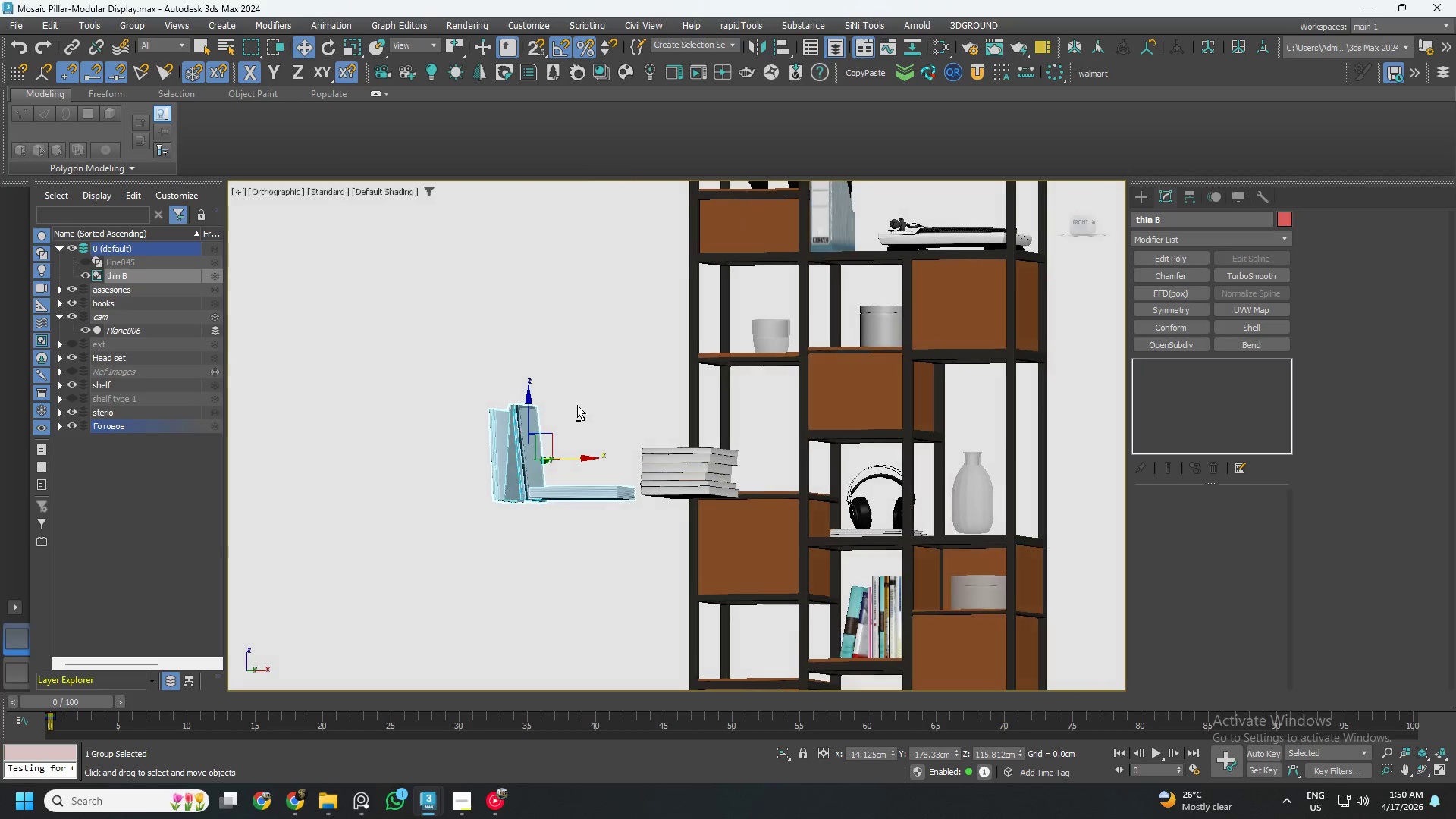 
left_click([567, 410])
 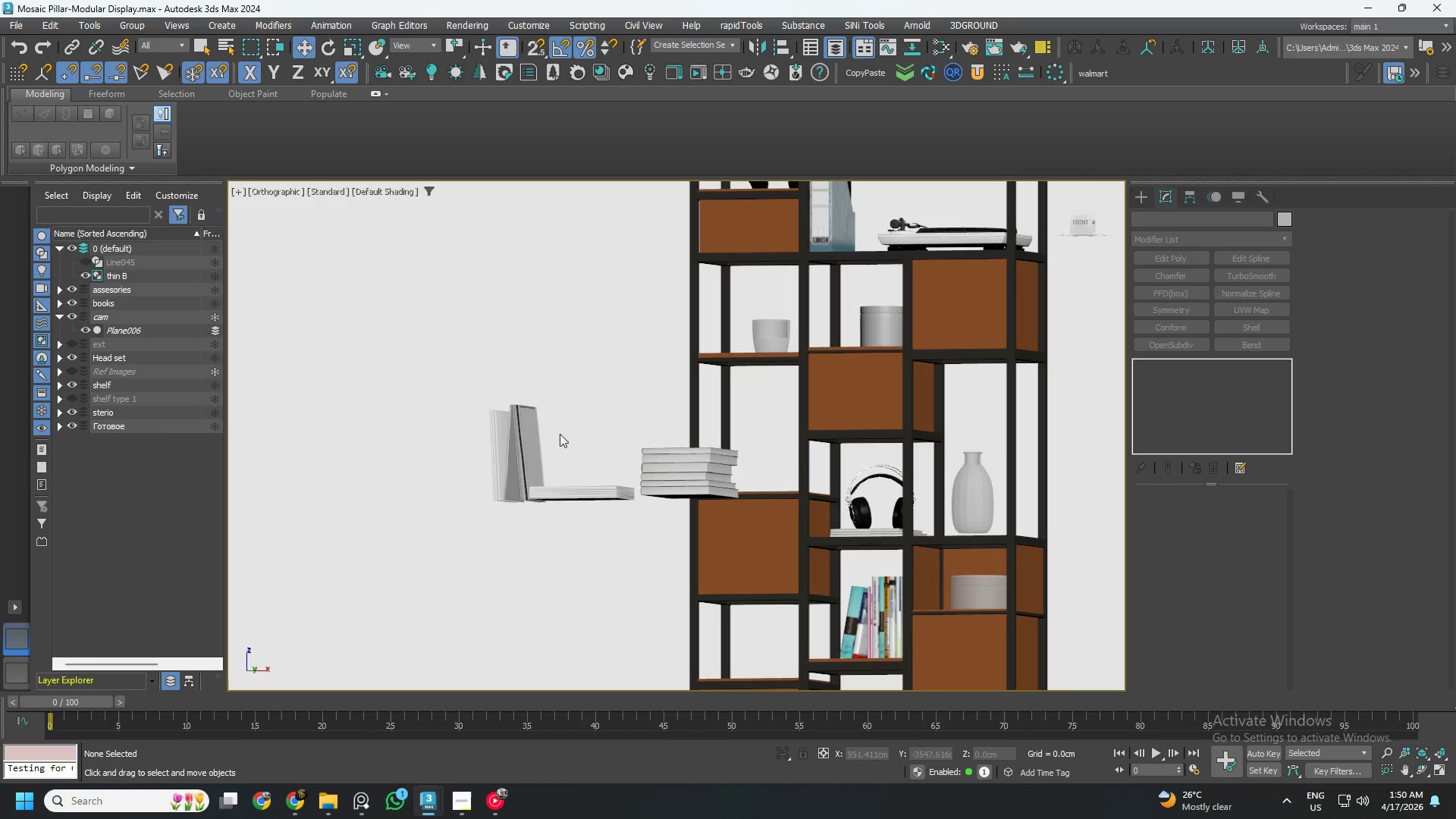 
right_click([579, 428])
 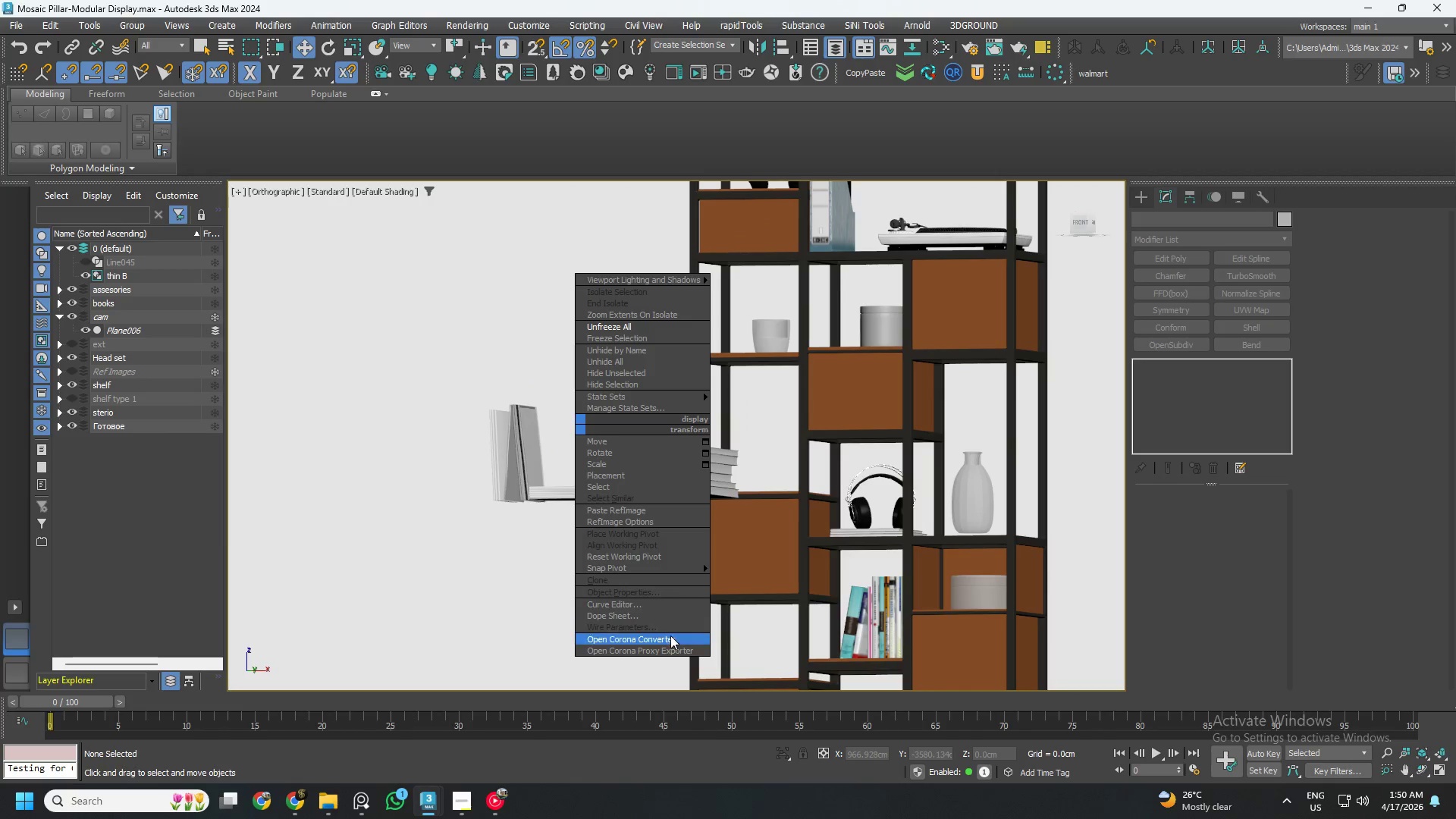 
left_click([670, 639])
 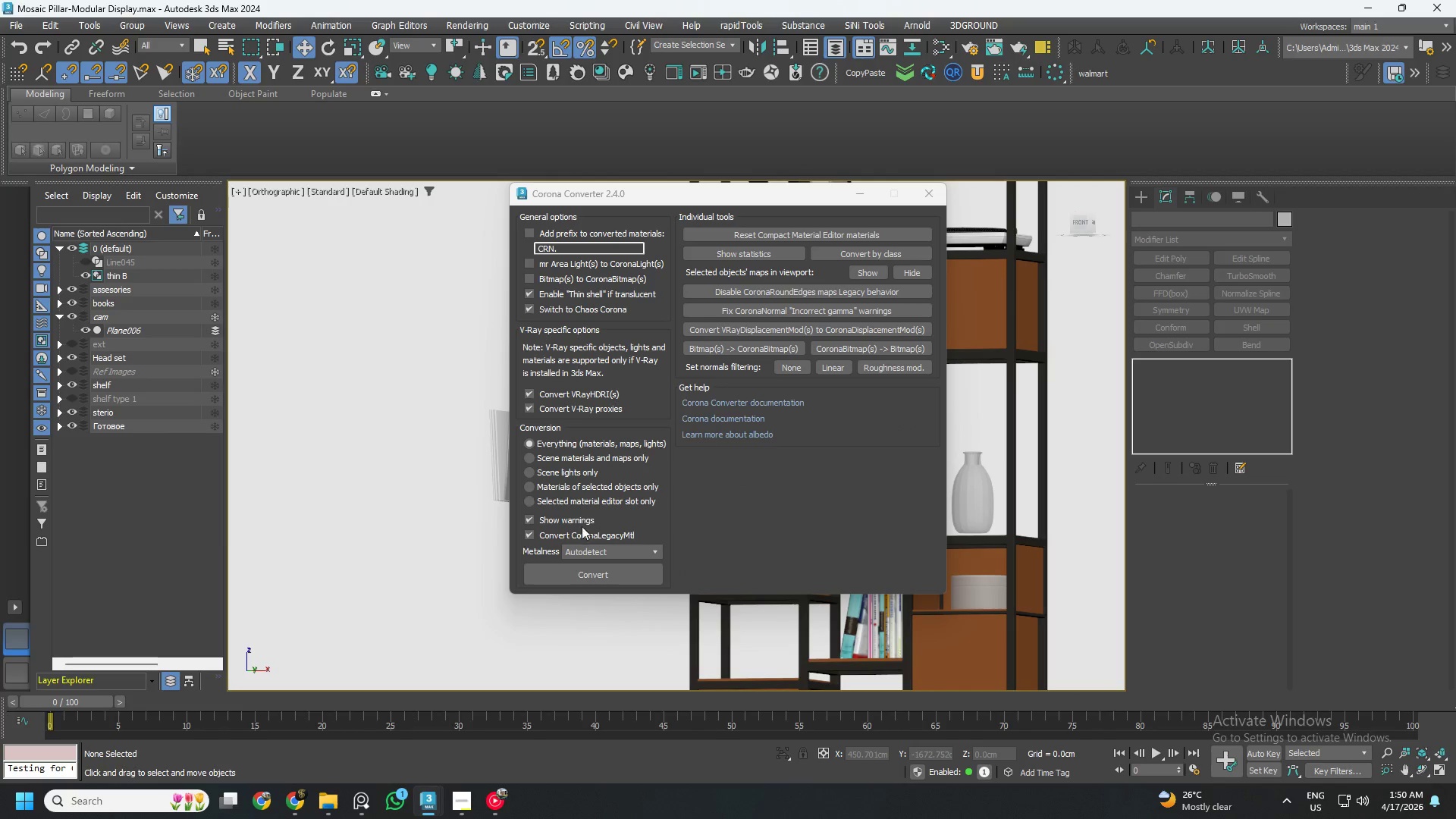 
left_click([579, 571])
 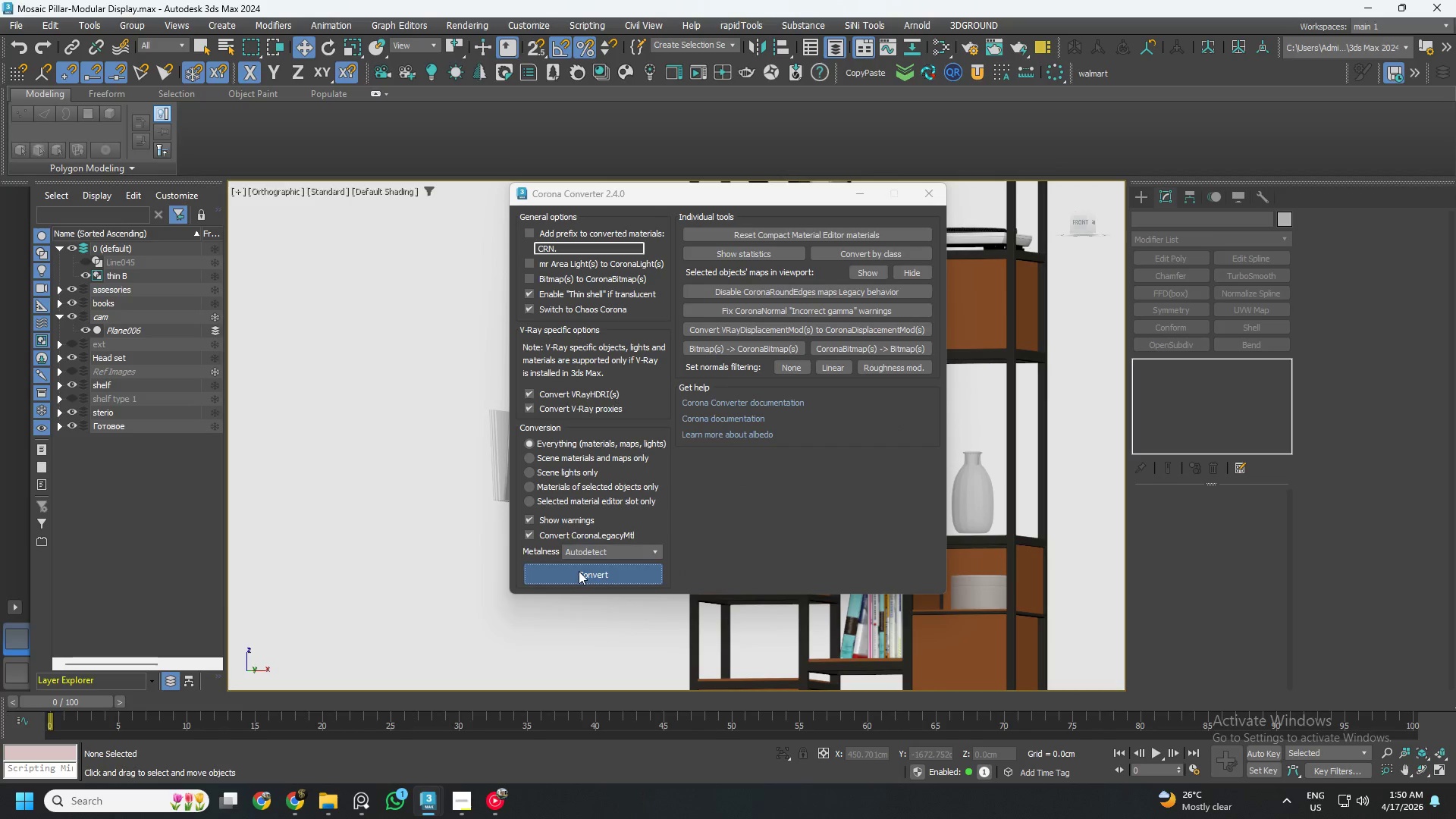 
wait(8.69)
 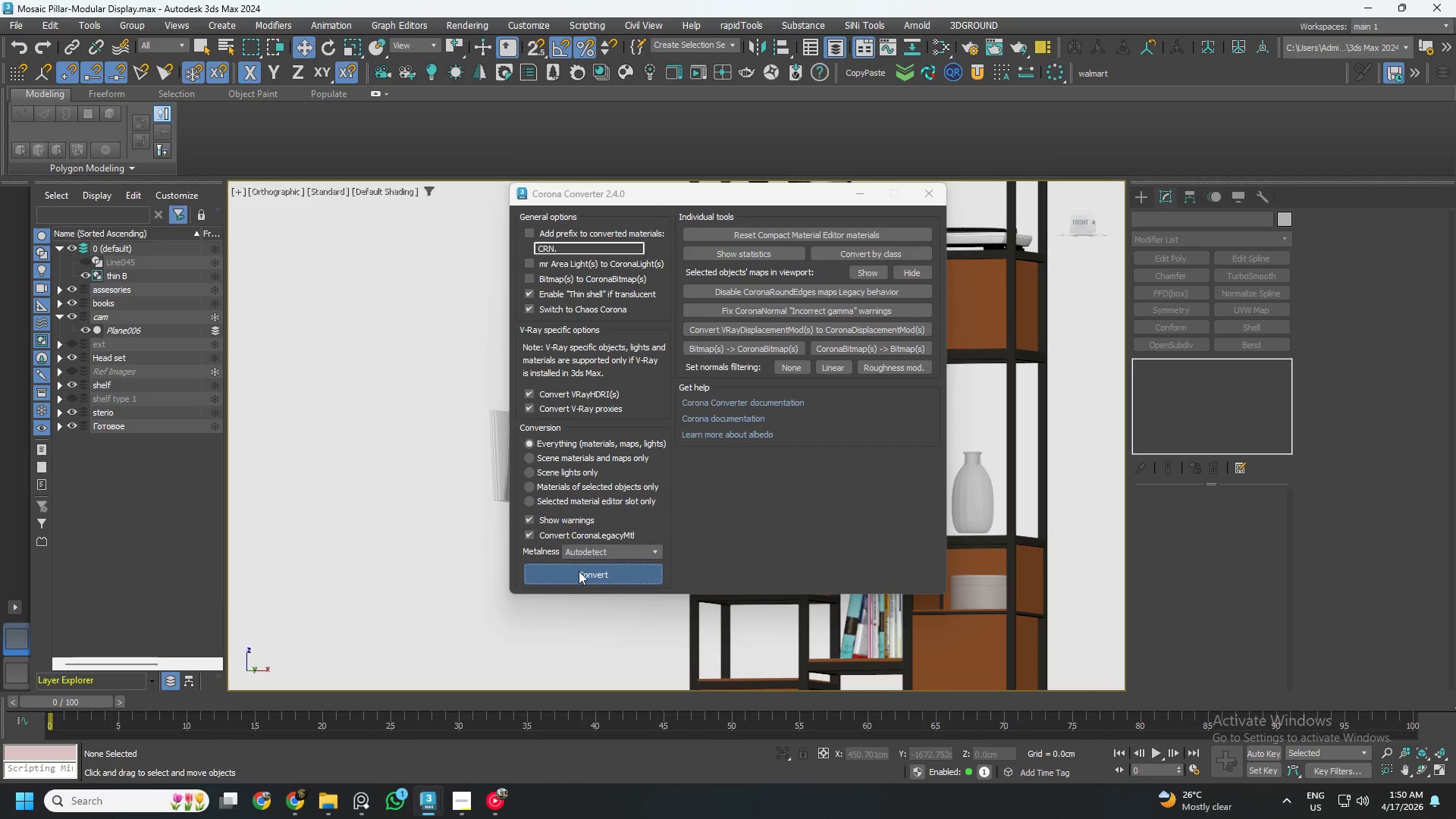 
left_click([1024, 69])
 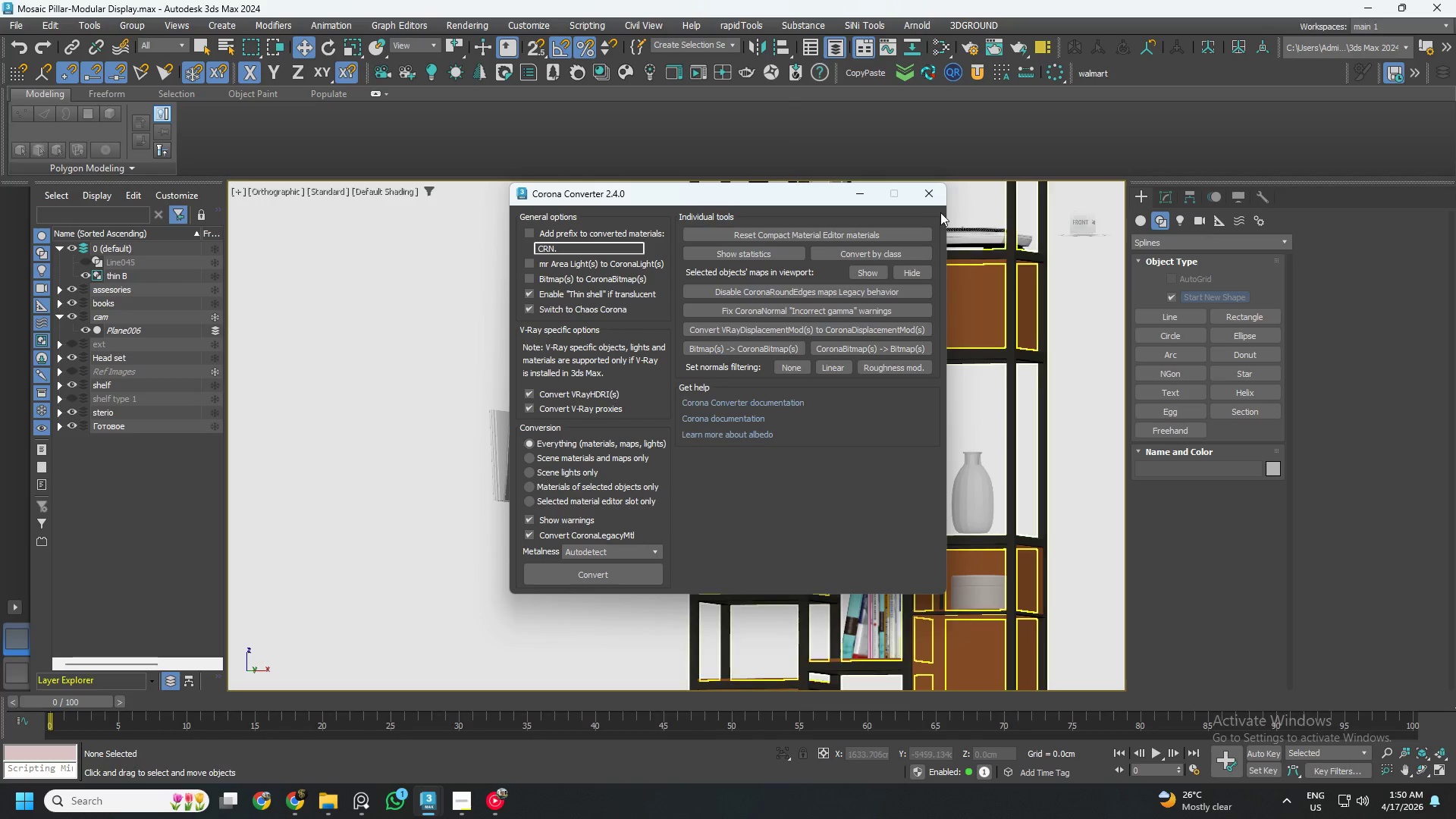 
left_click([928, 194])
 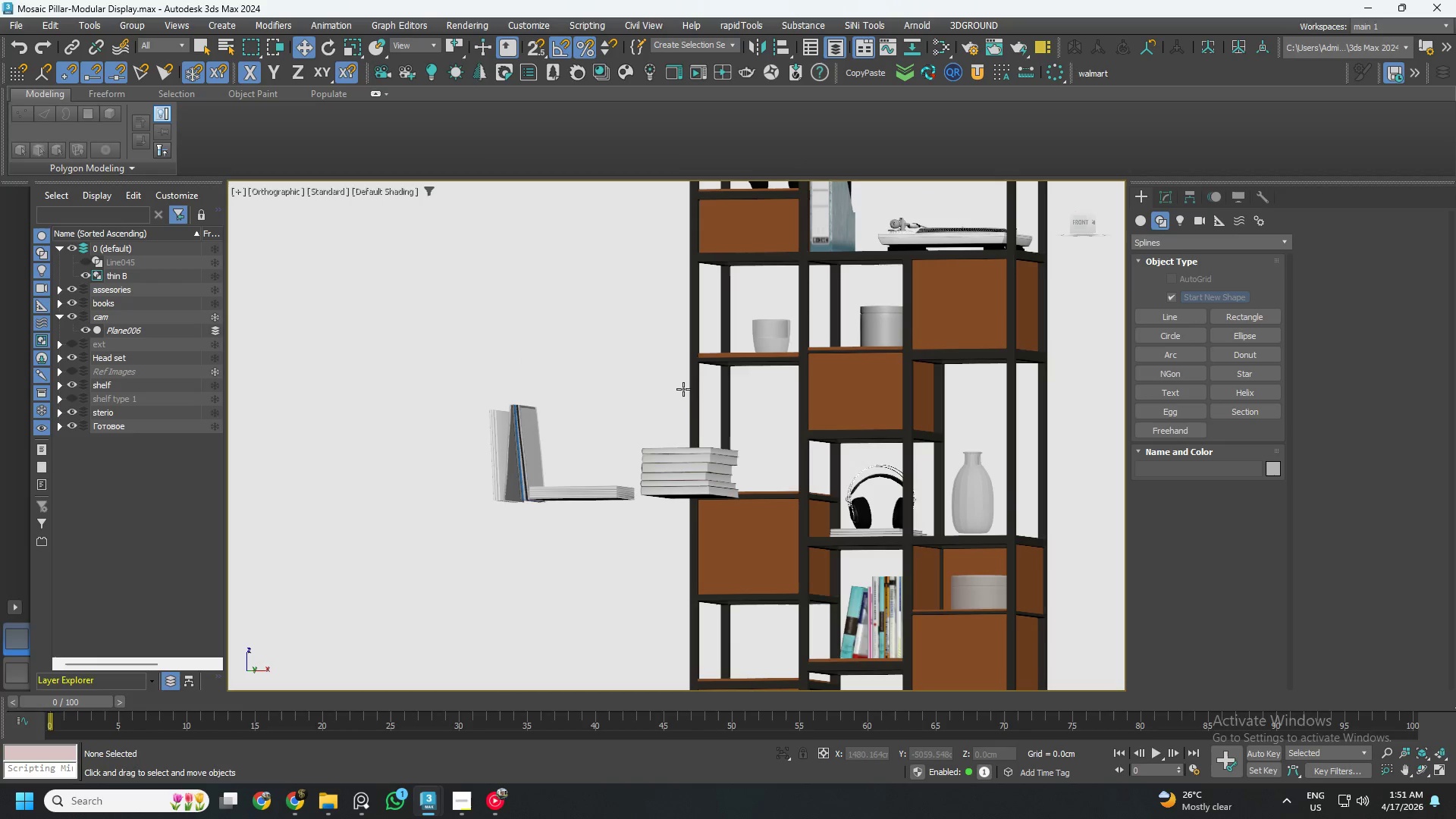 
hold_key(key=AltLeft, duration=0.56)
 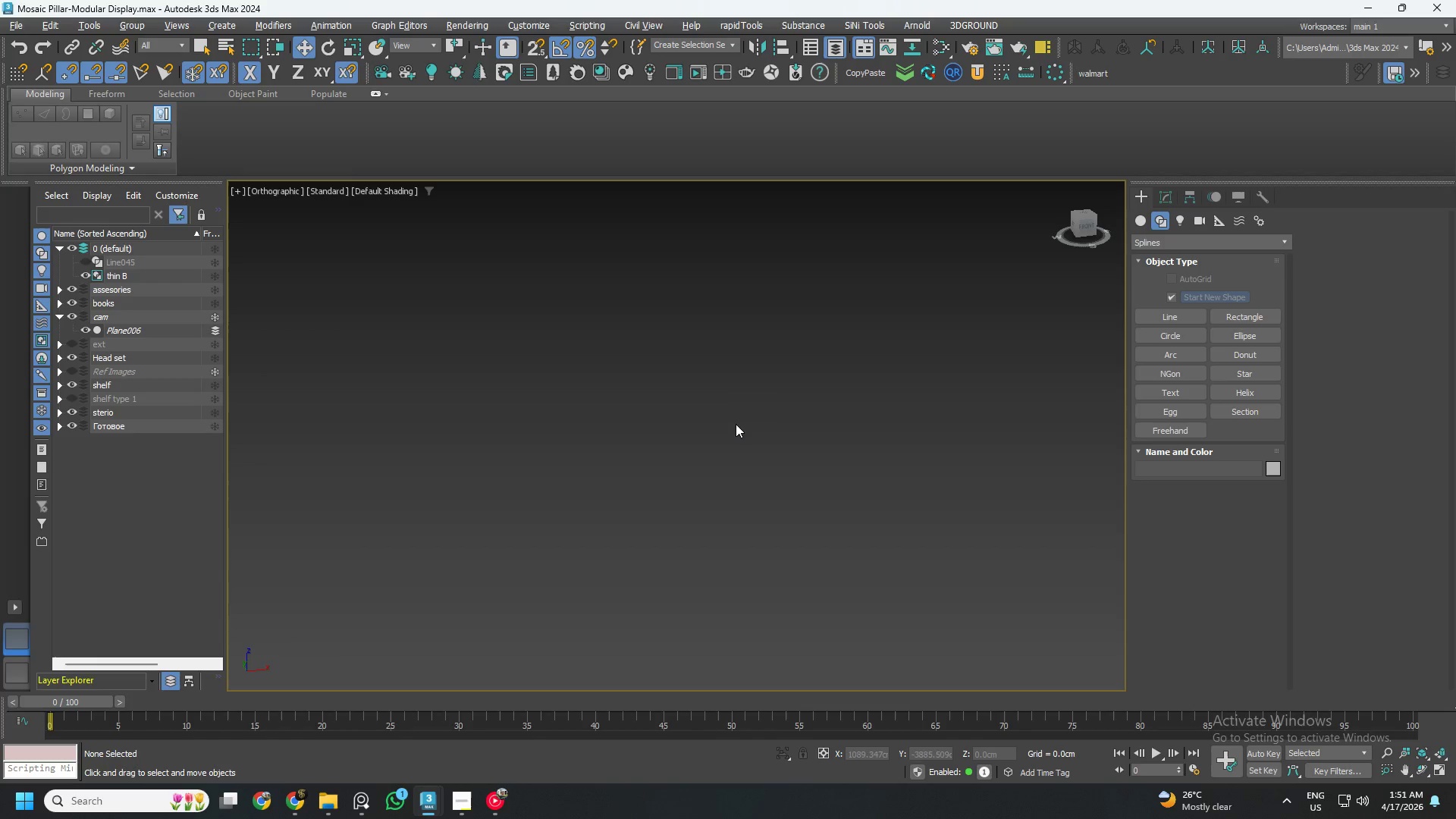 
key(Z)
 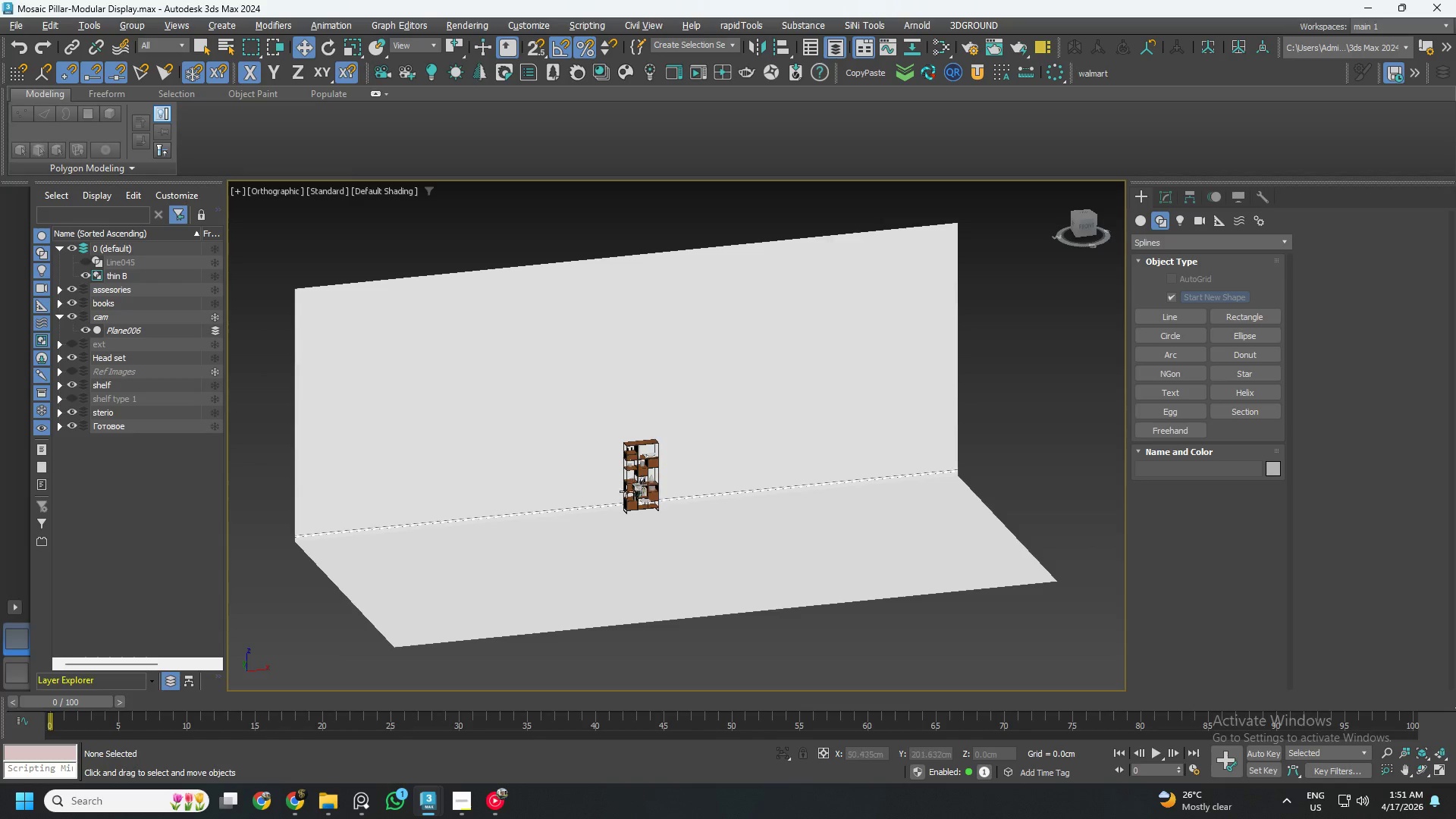 
scroll: coordinate [638, 514], scroll_direction: up, amount: 9.0
 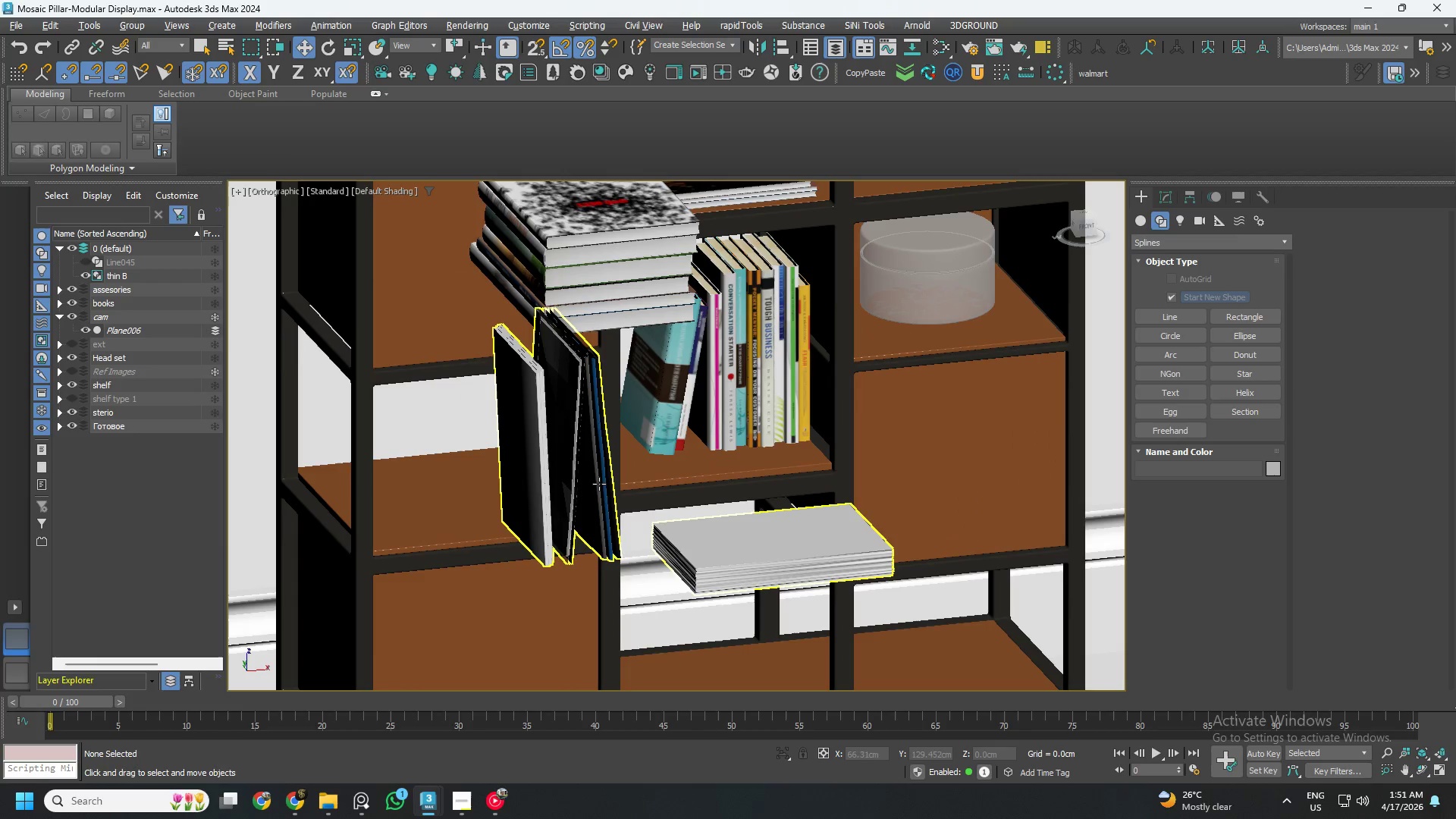 
left_click([599, 483])
 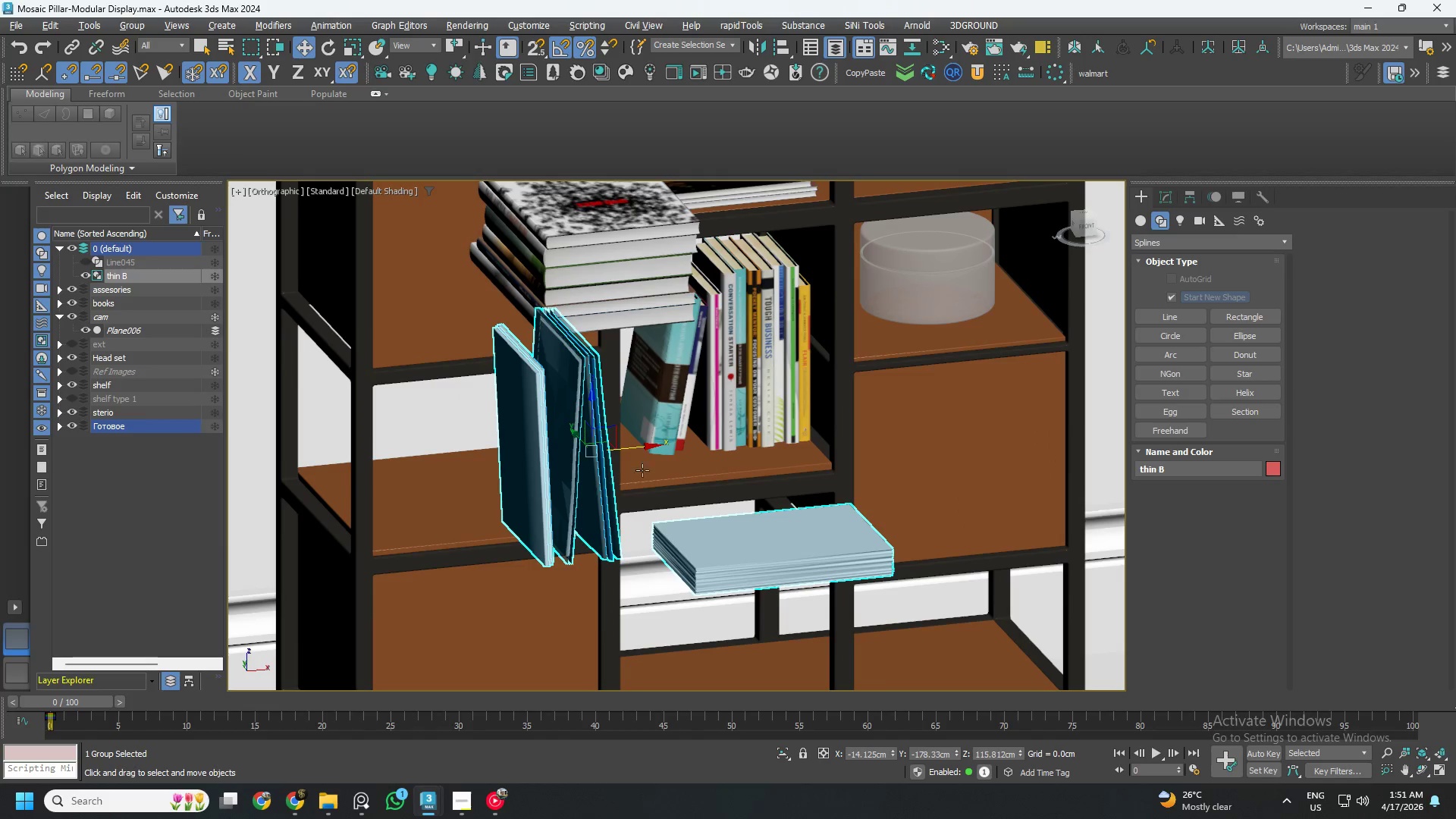 
hold_key(key=AltLeft, duration=2.88)
 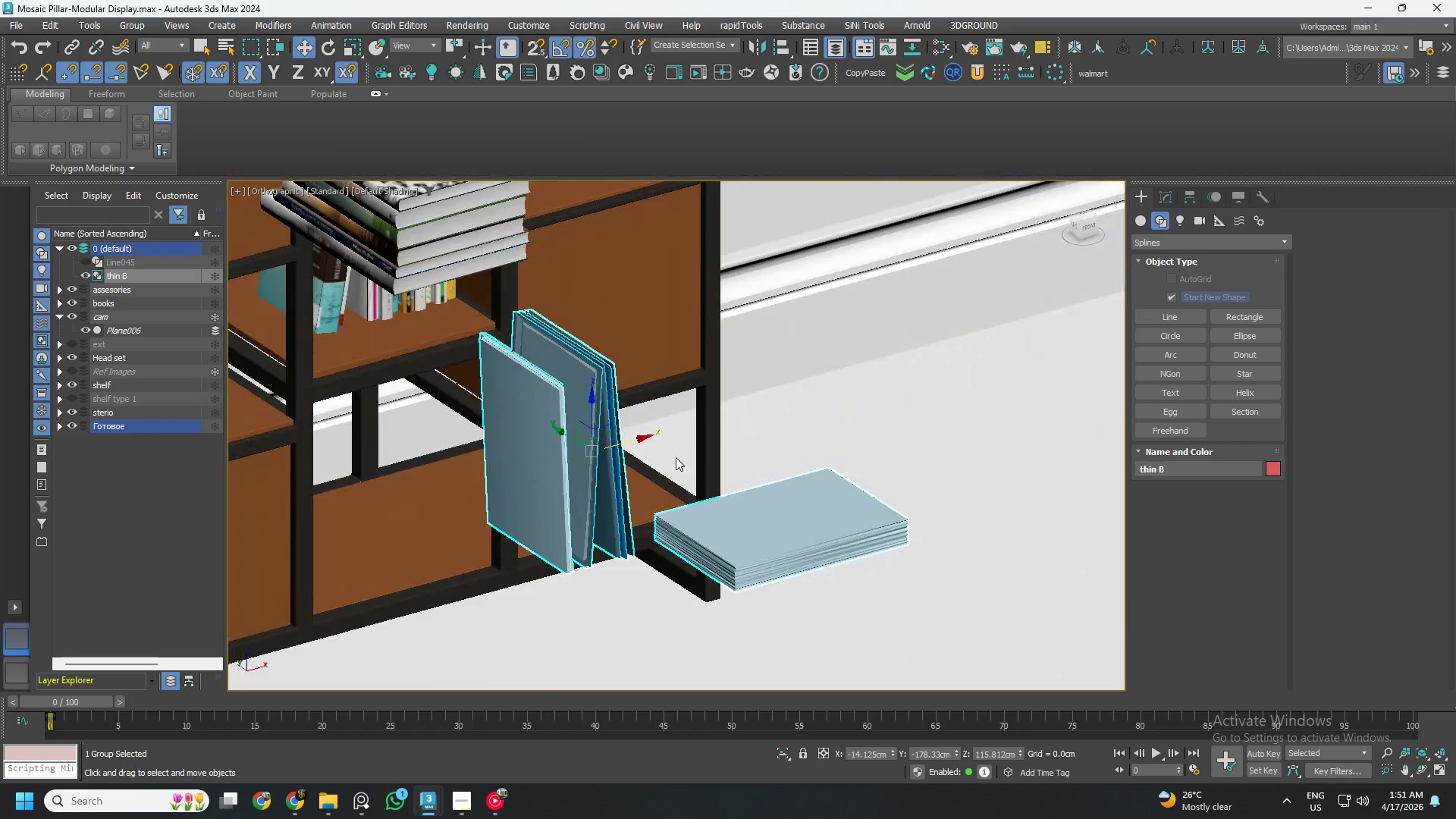 
scroll: coordinate [657, 450], scroll_direction: down, amount: 3.0
 